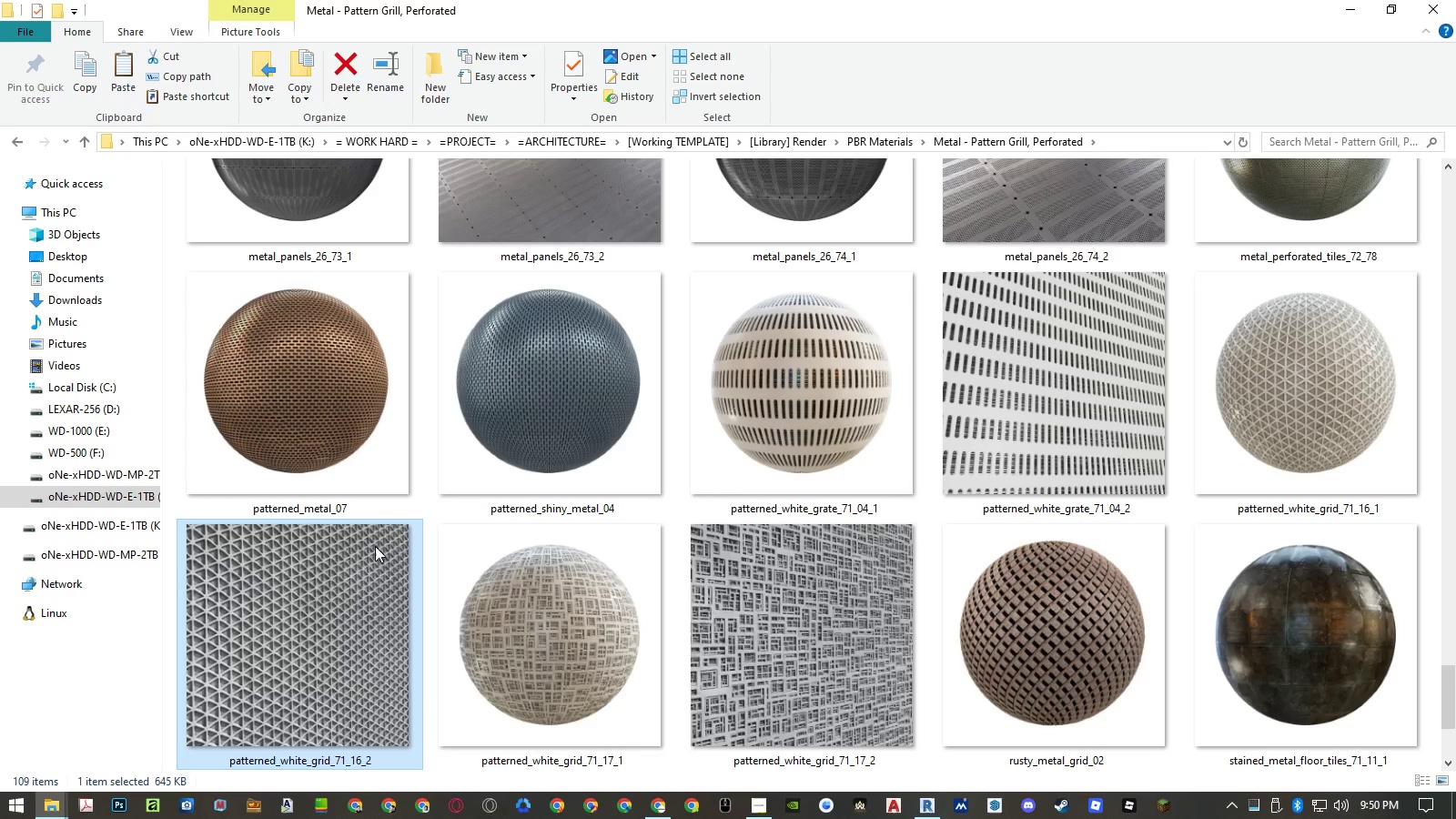 
key(ArrowDown)
 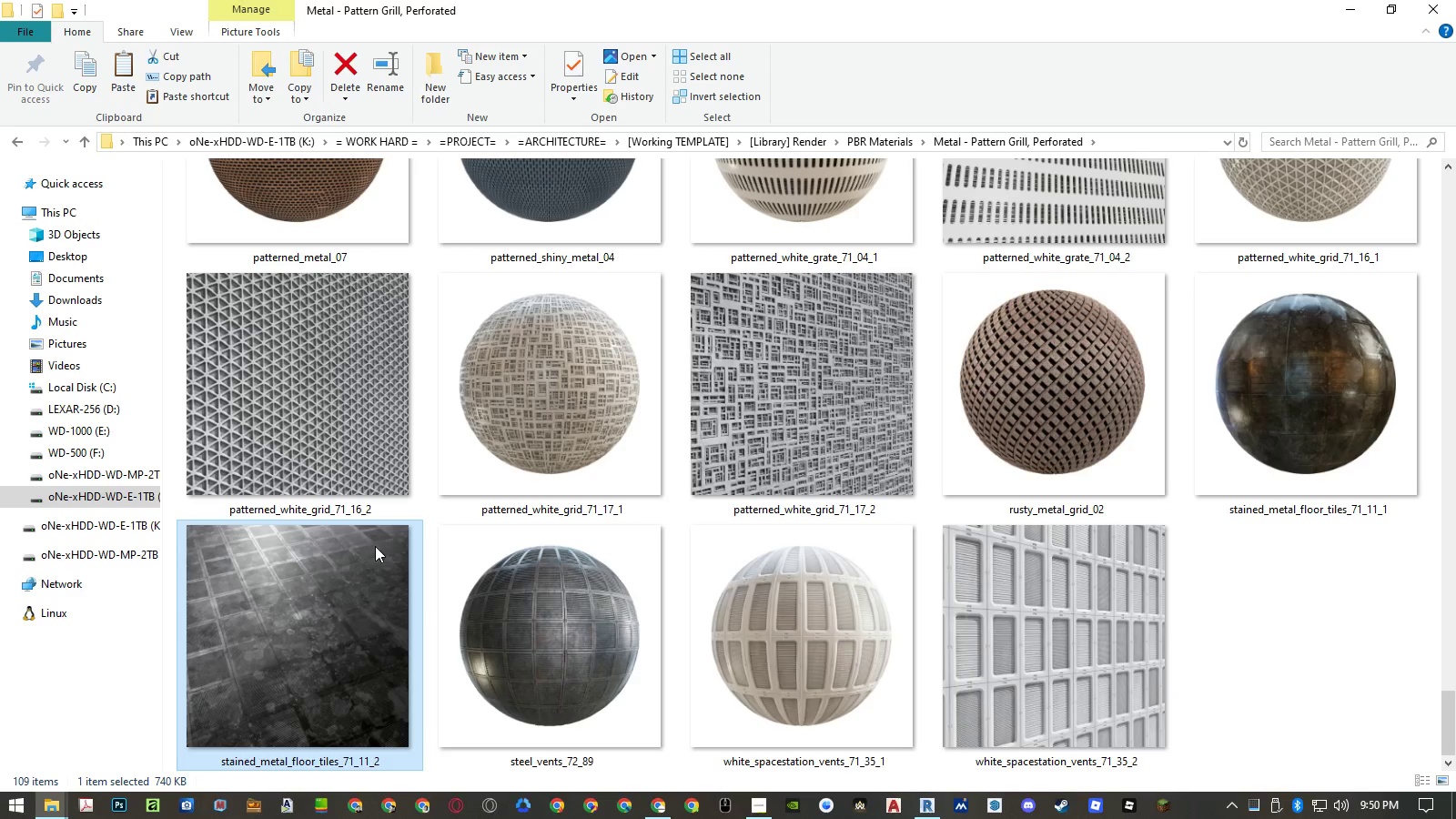 
key(Backspace)
 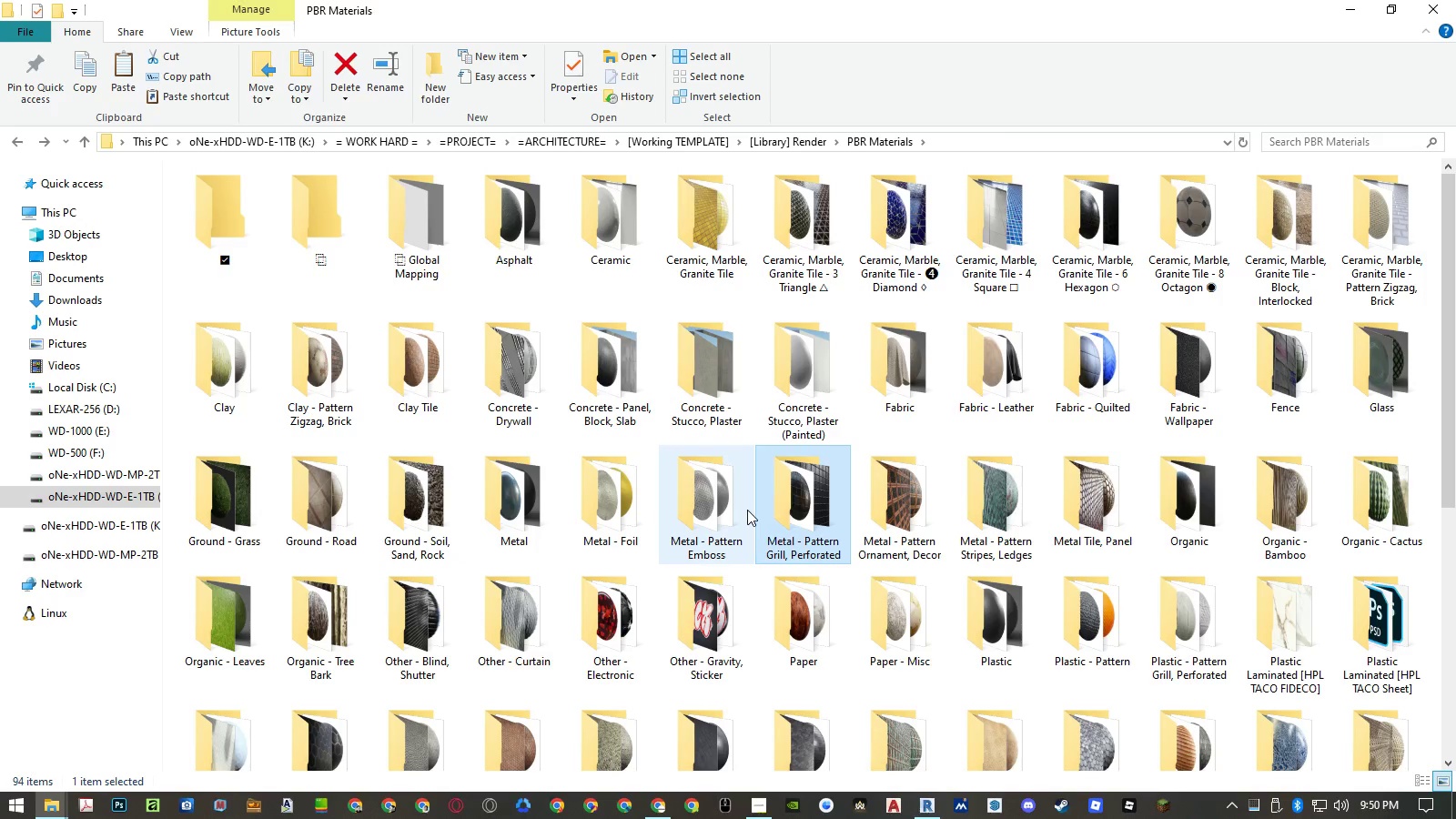 
double_click([747, 510])
 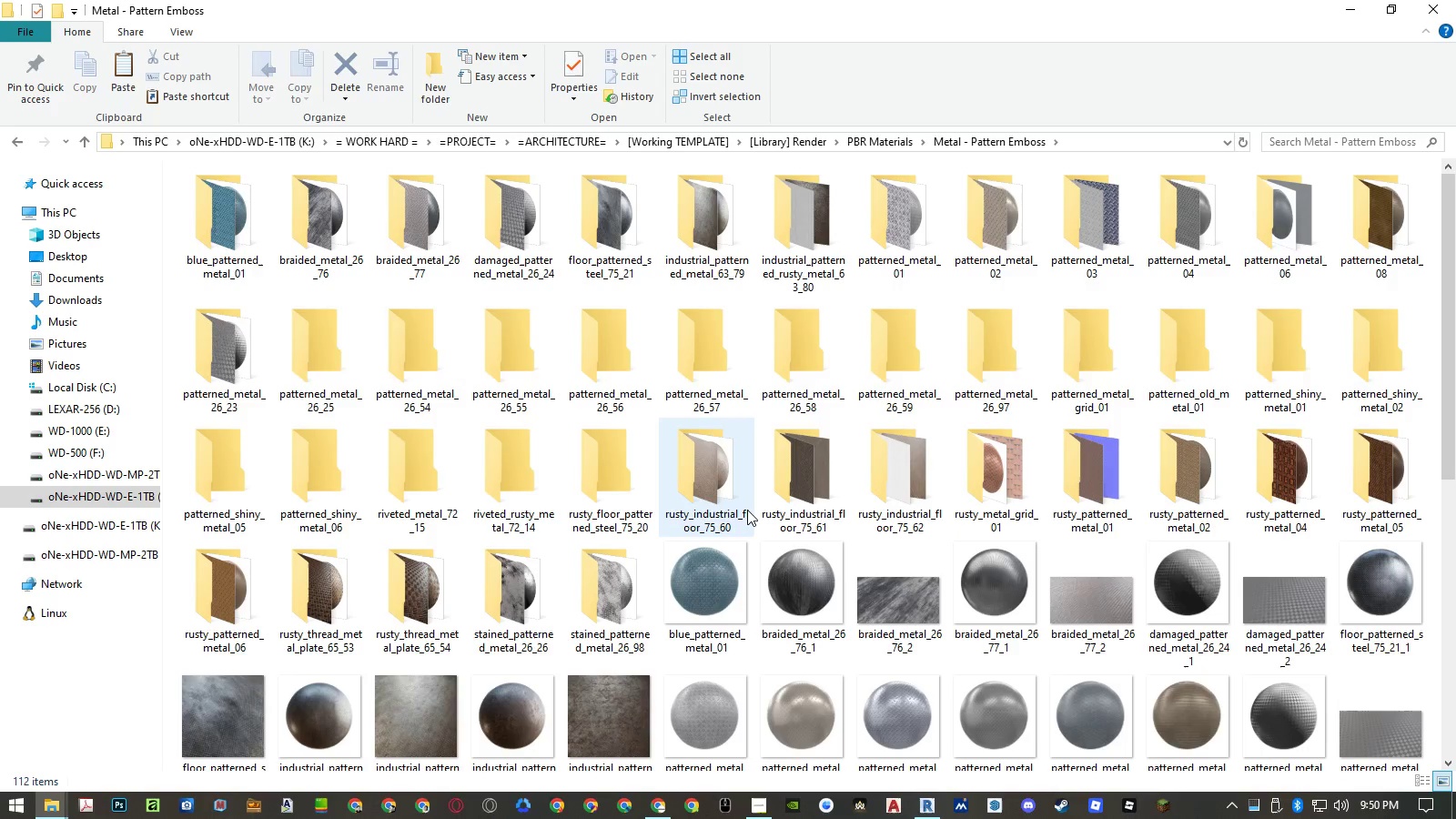 
scroll: coordinate [747, 510], scroll_direction: down, amount: 5.0
 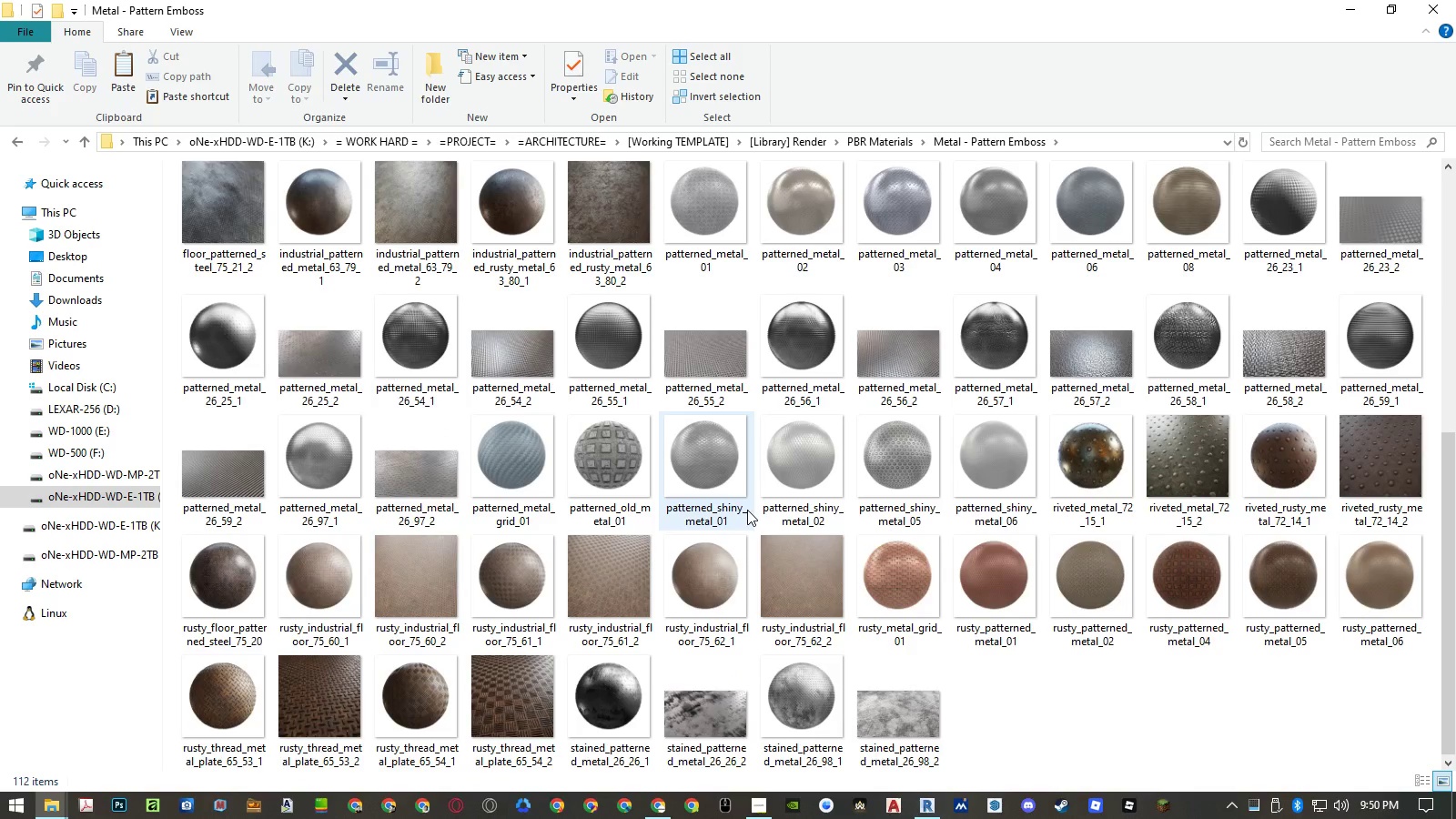 
key(Backspace)
 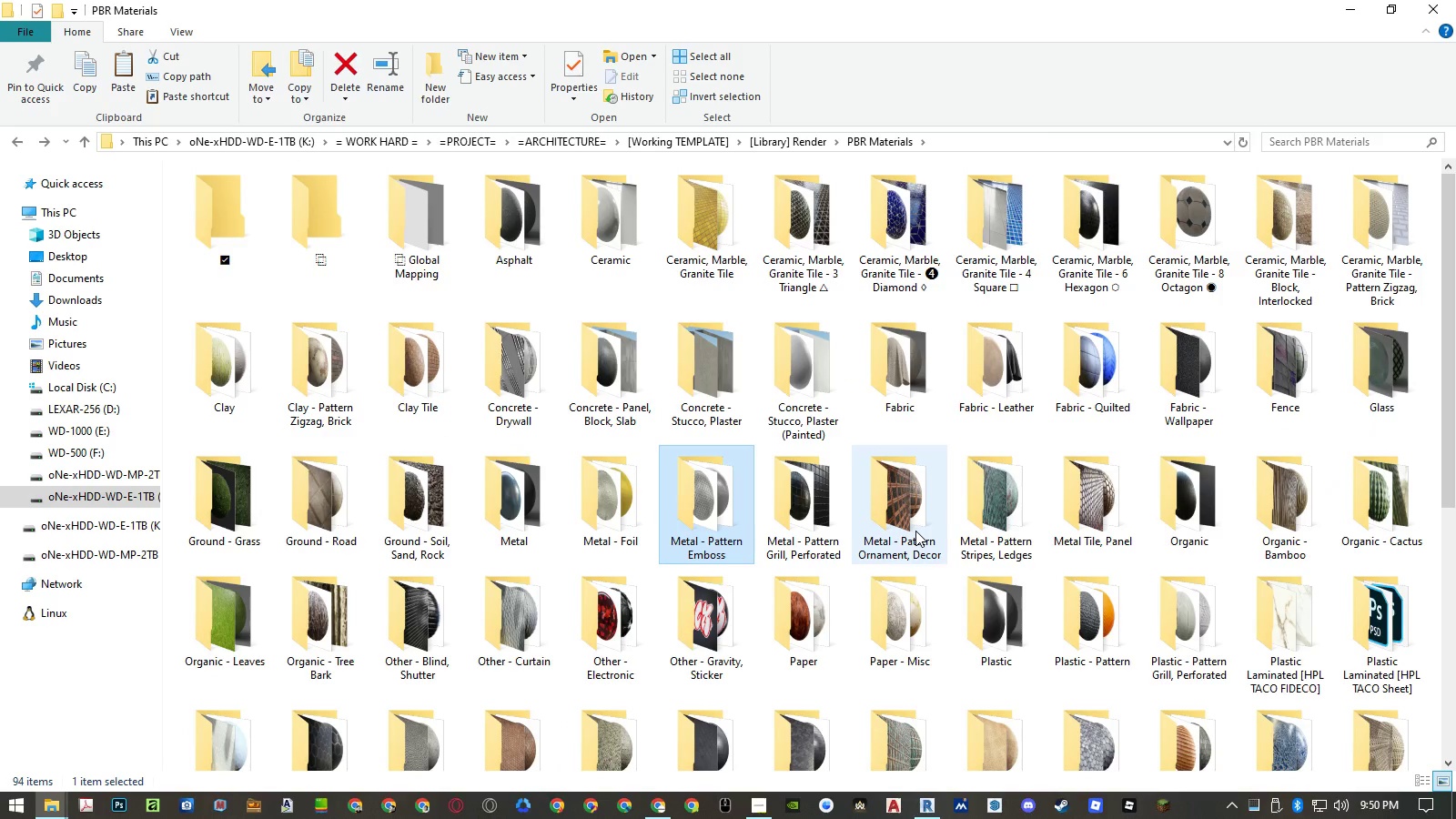 
left_click([915, 531])
 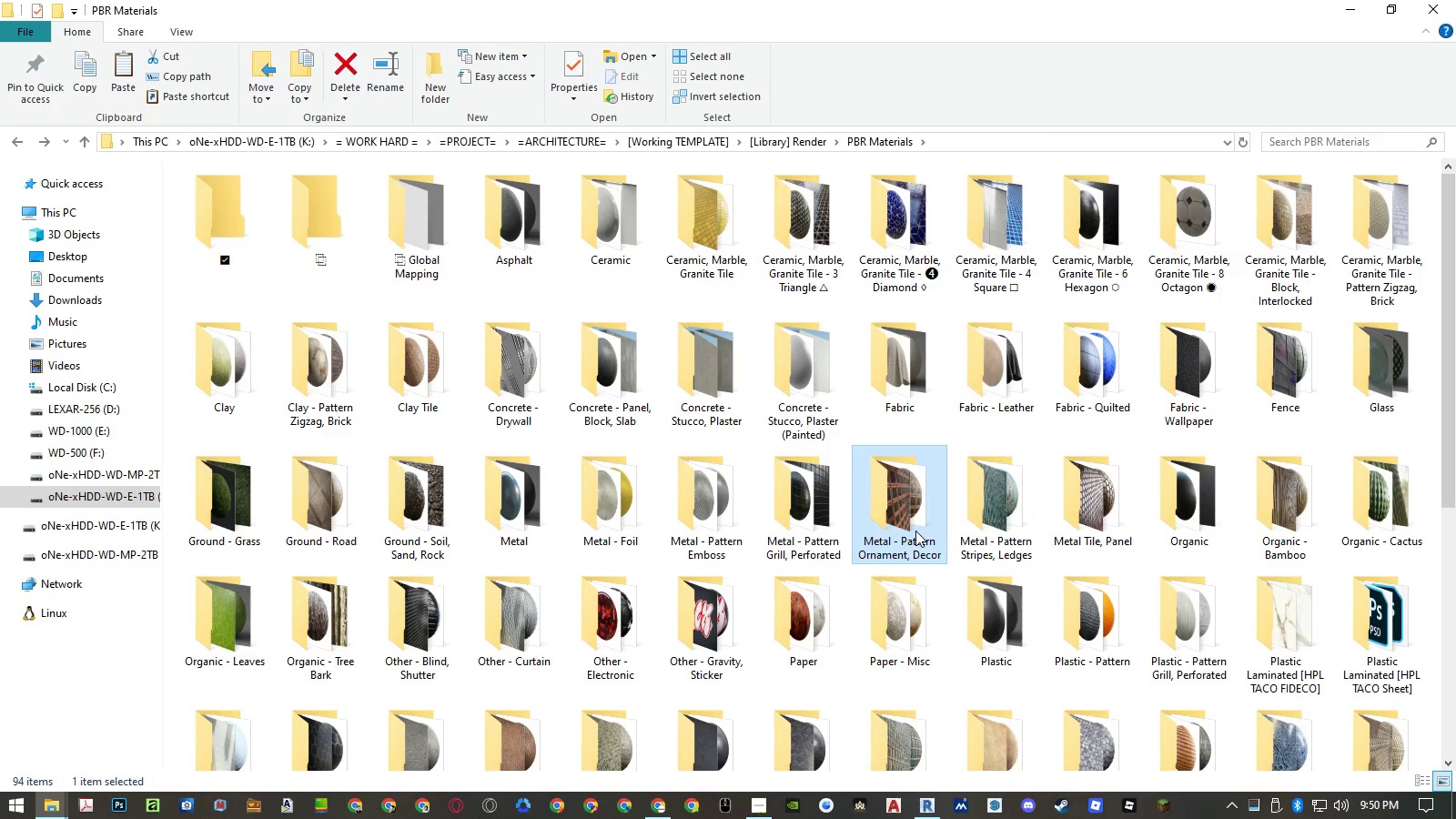 
double_click([915, 531])
 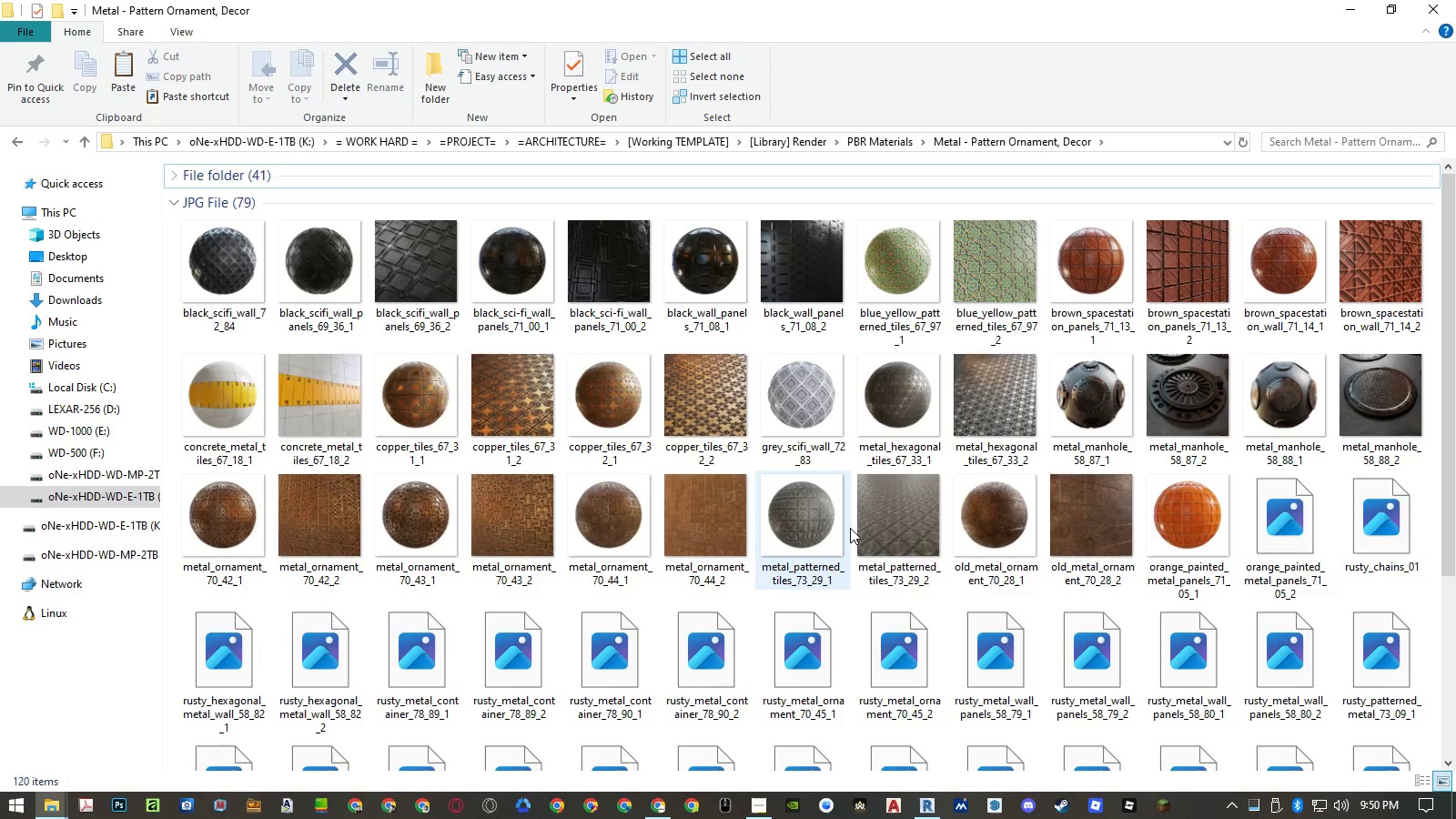 
scroll: coordinate [850, 528], scroll_direction: down, amount: 3.0
 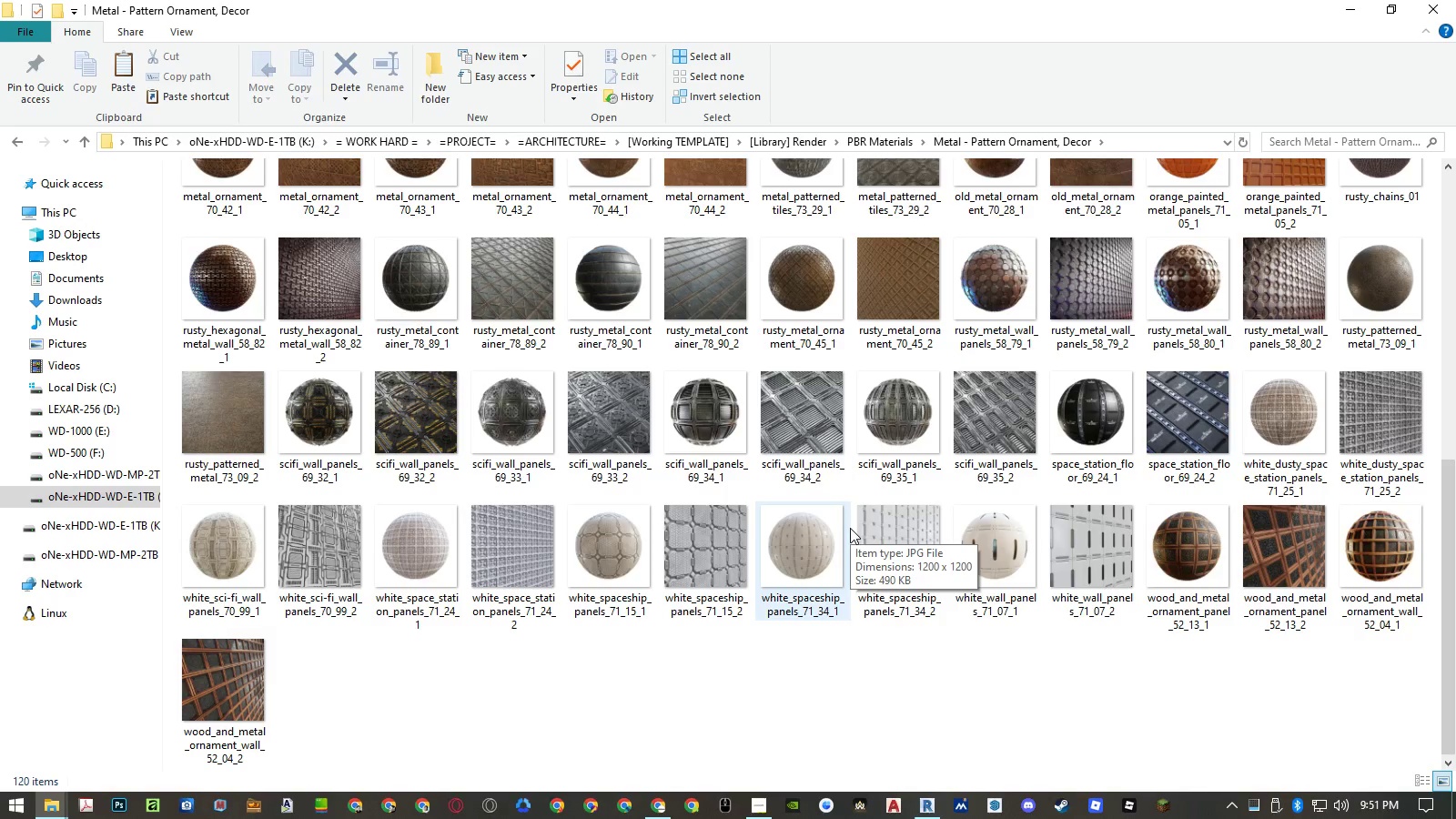 
key(Backspace)
 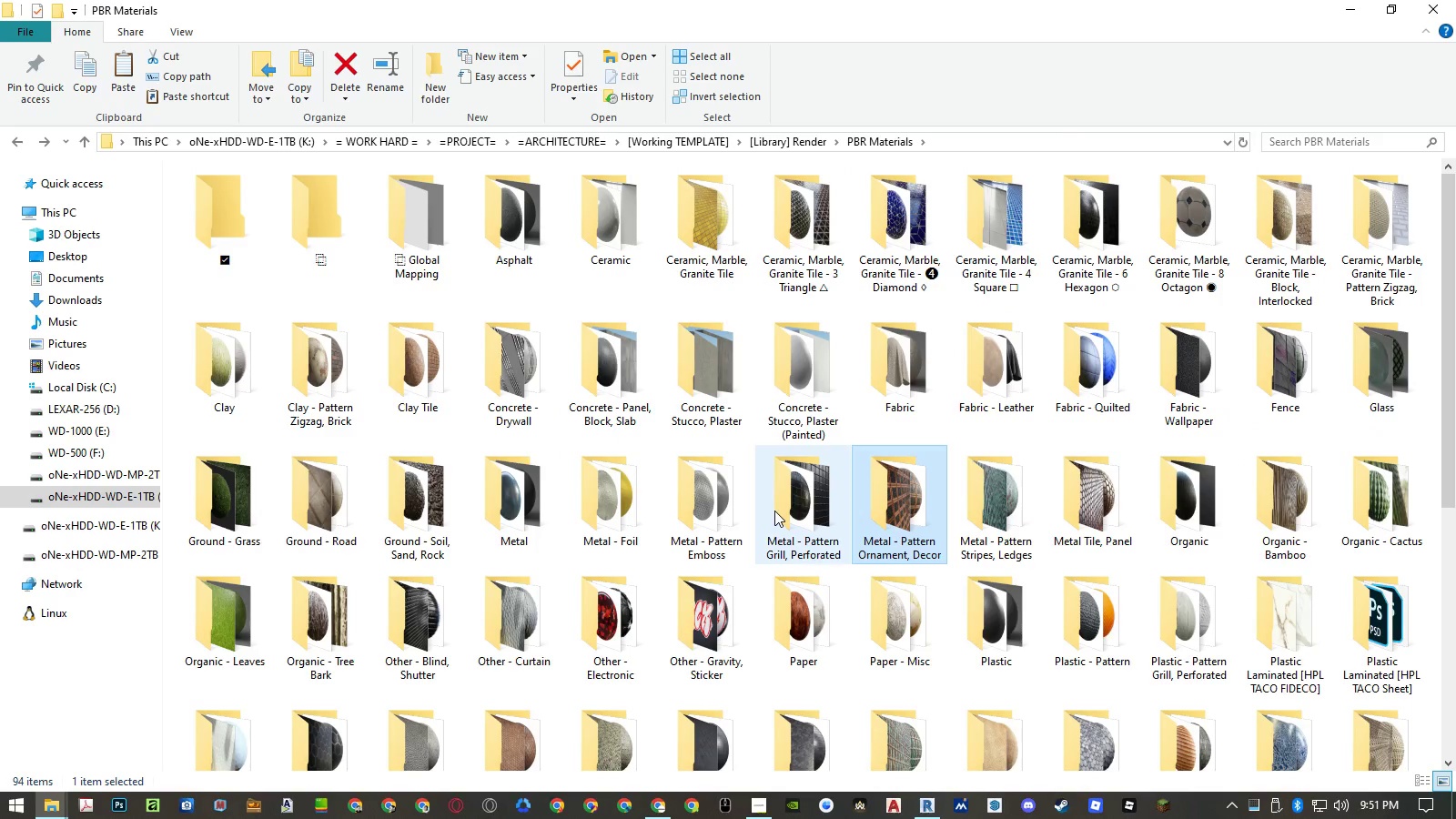 
double_click([774, 510])
 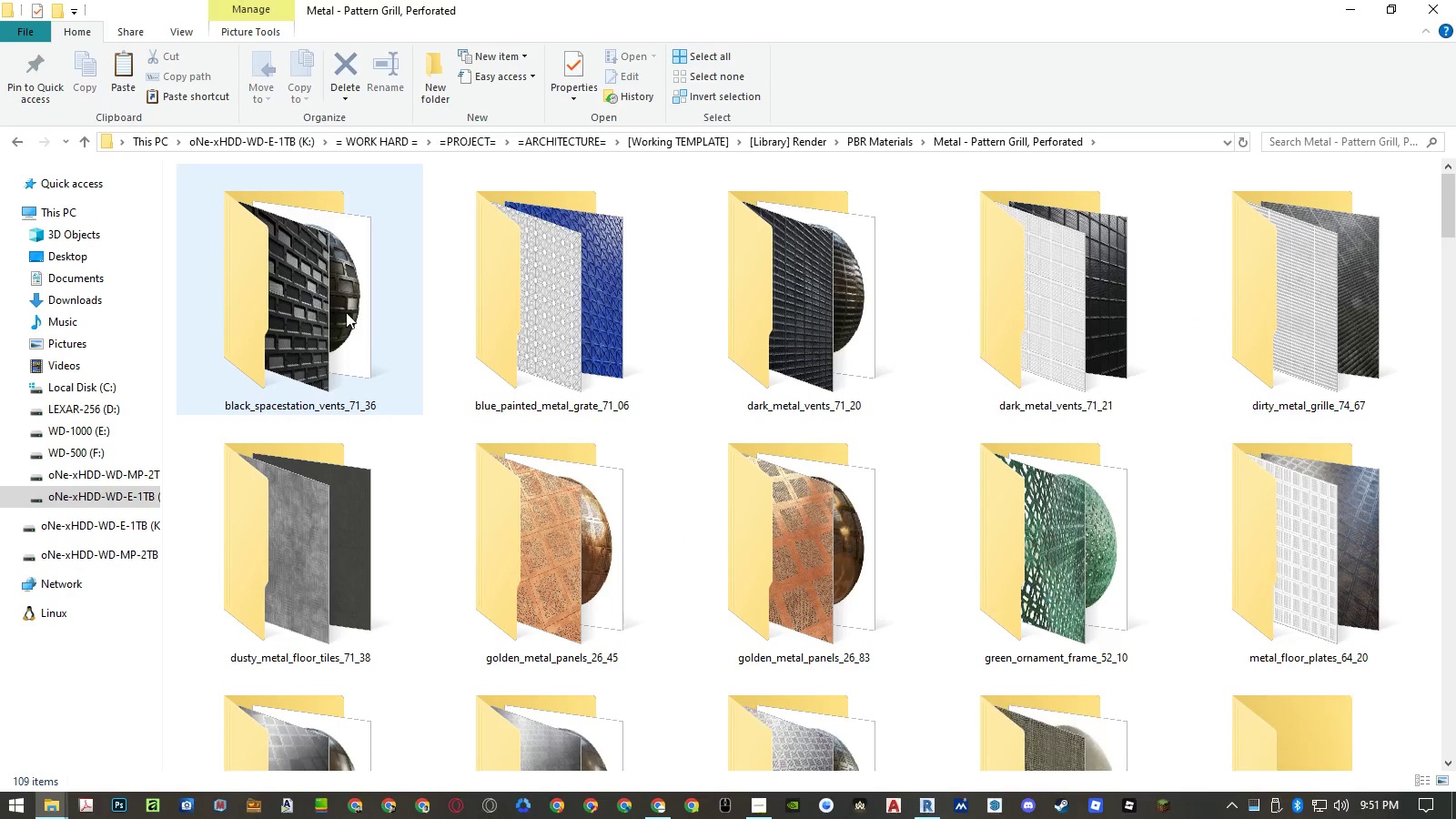 
scroll: coordinate [299, 268], scroll_direction: up, amount: 5.0
 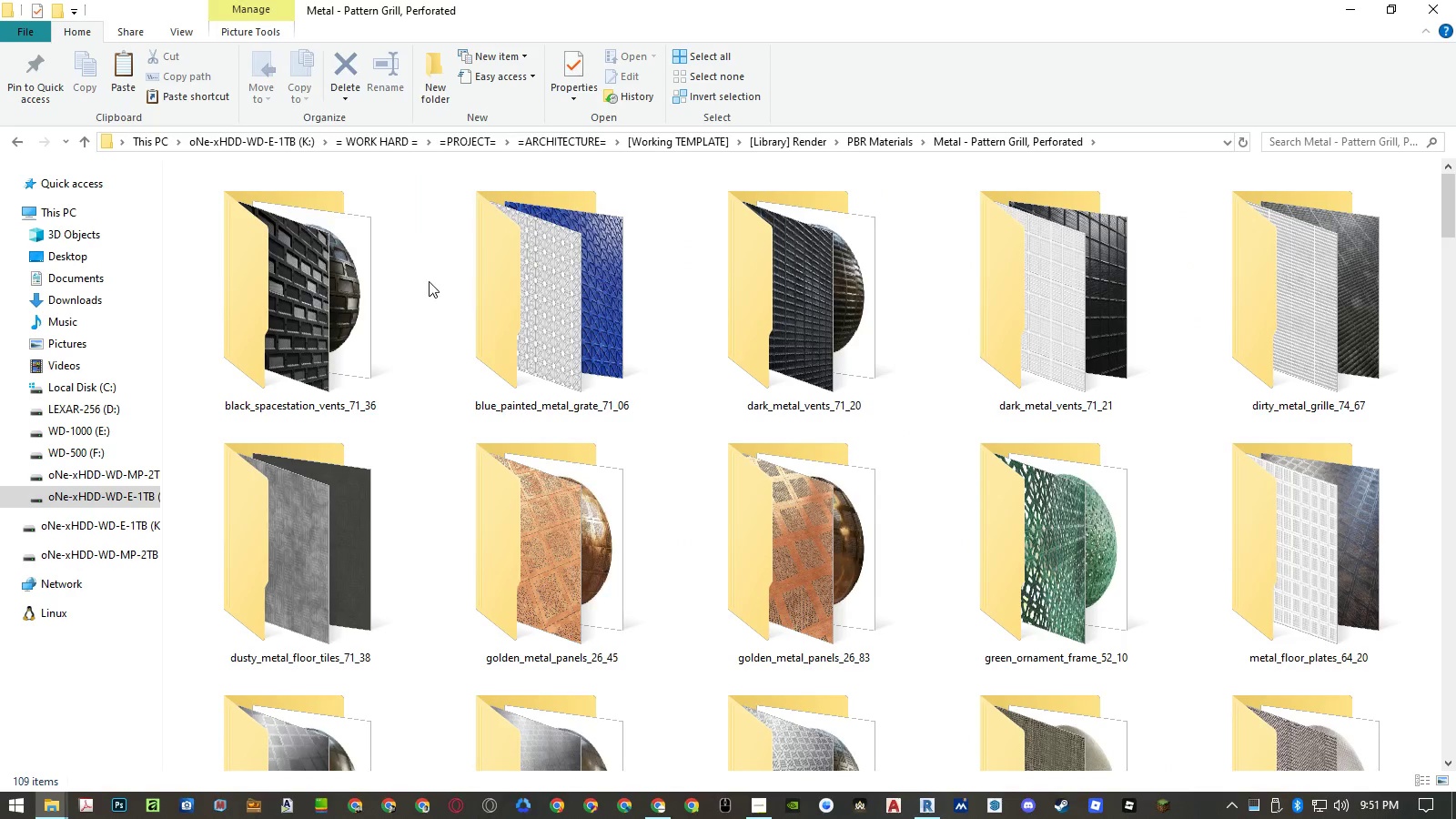 
right_click([440, 276])
 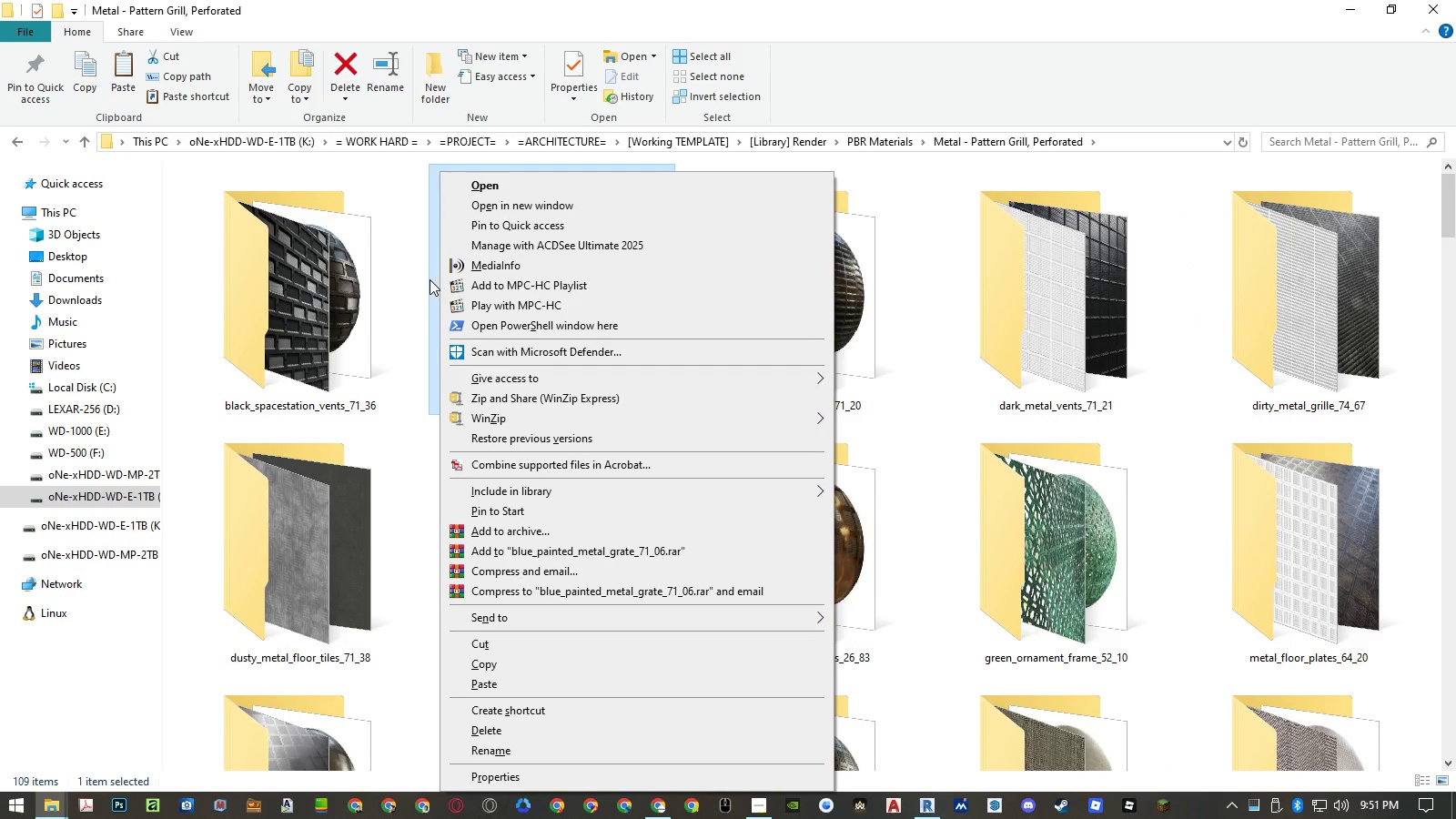 
right_click([424, 282])
 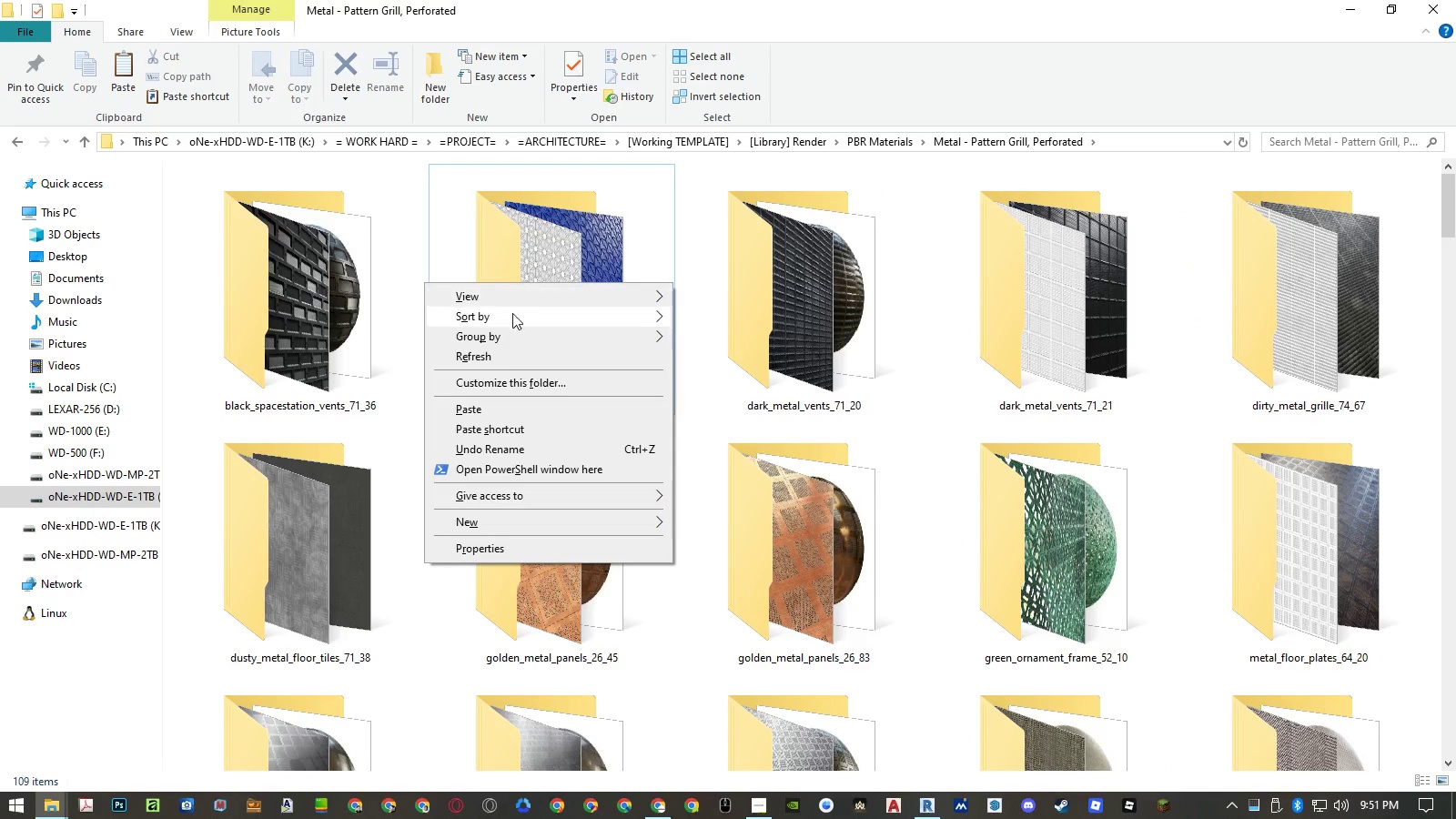 
left_click([533, 319])
 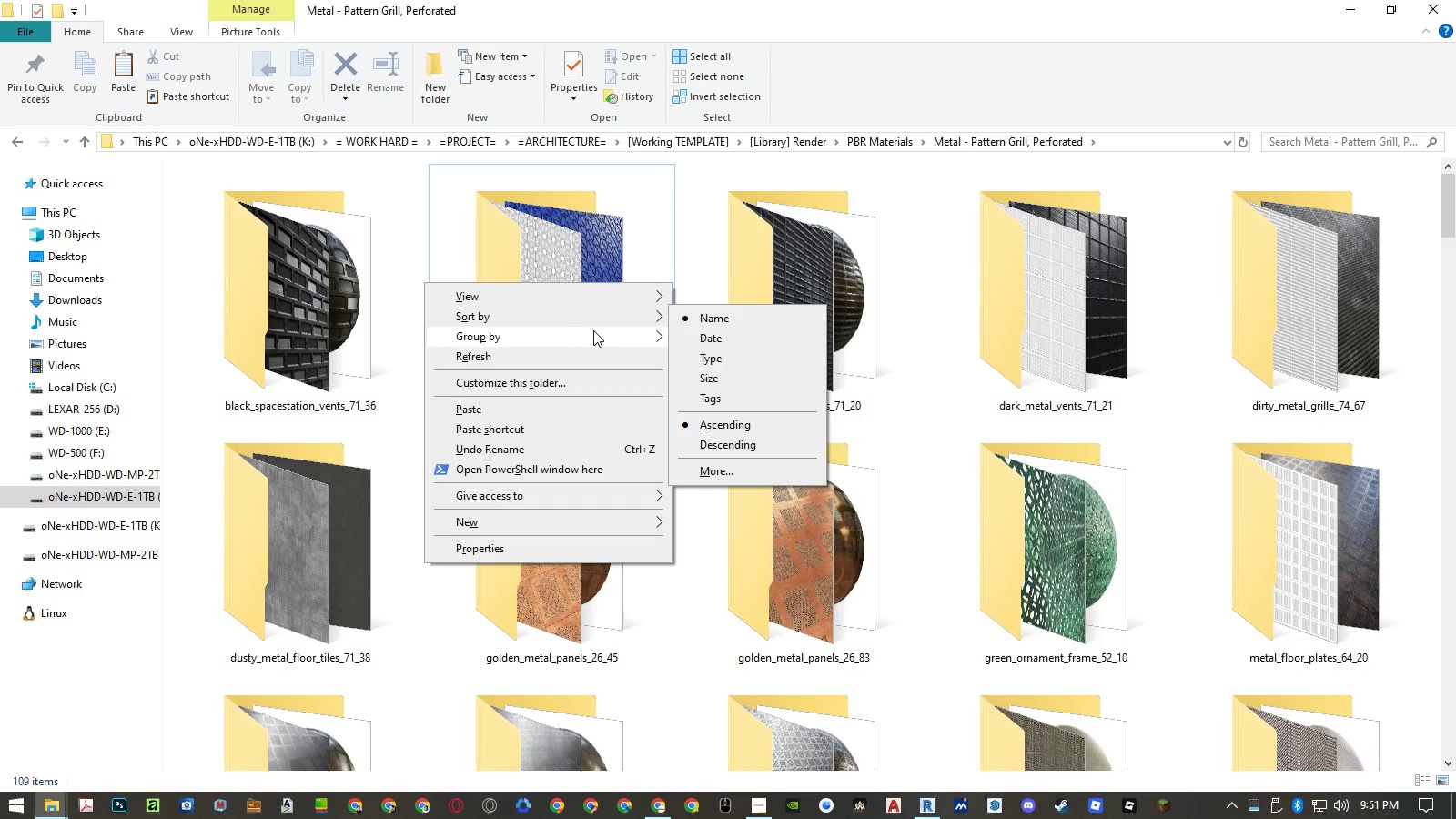 
left_click([594, 332])
 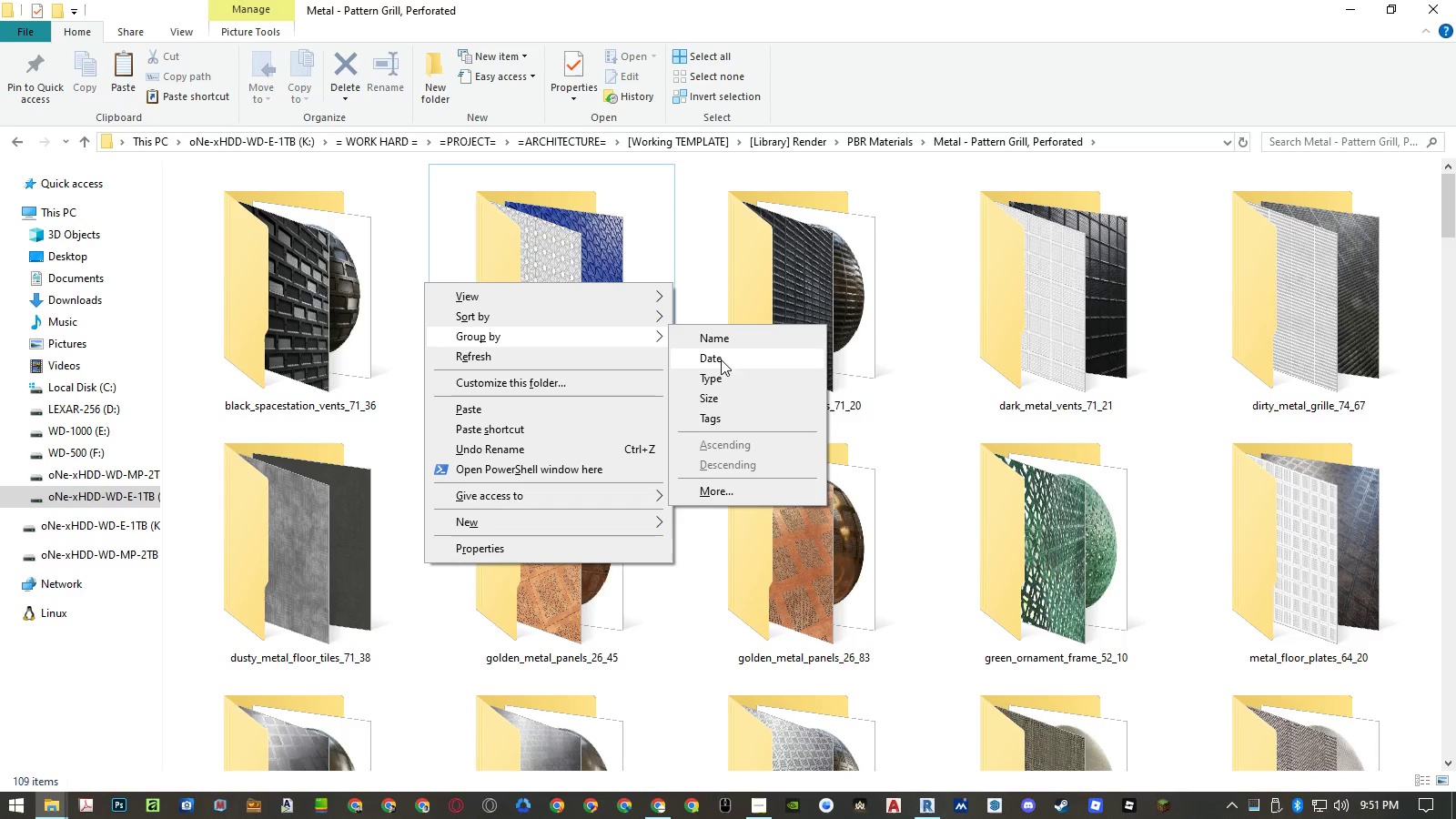 
left_click([719, 371])
 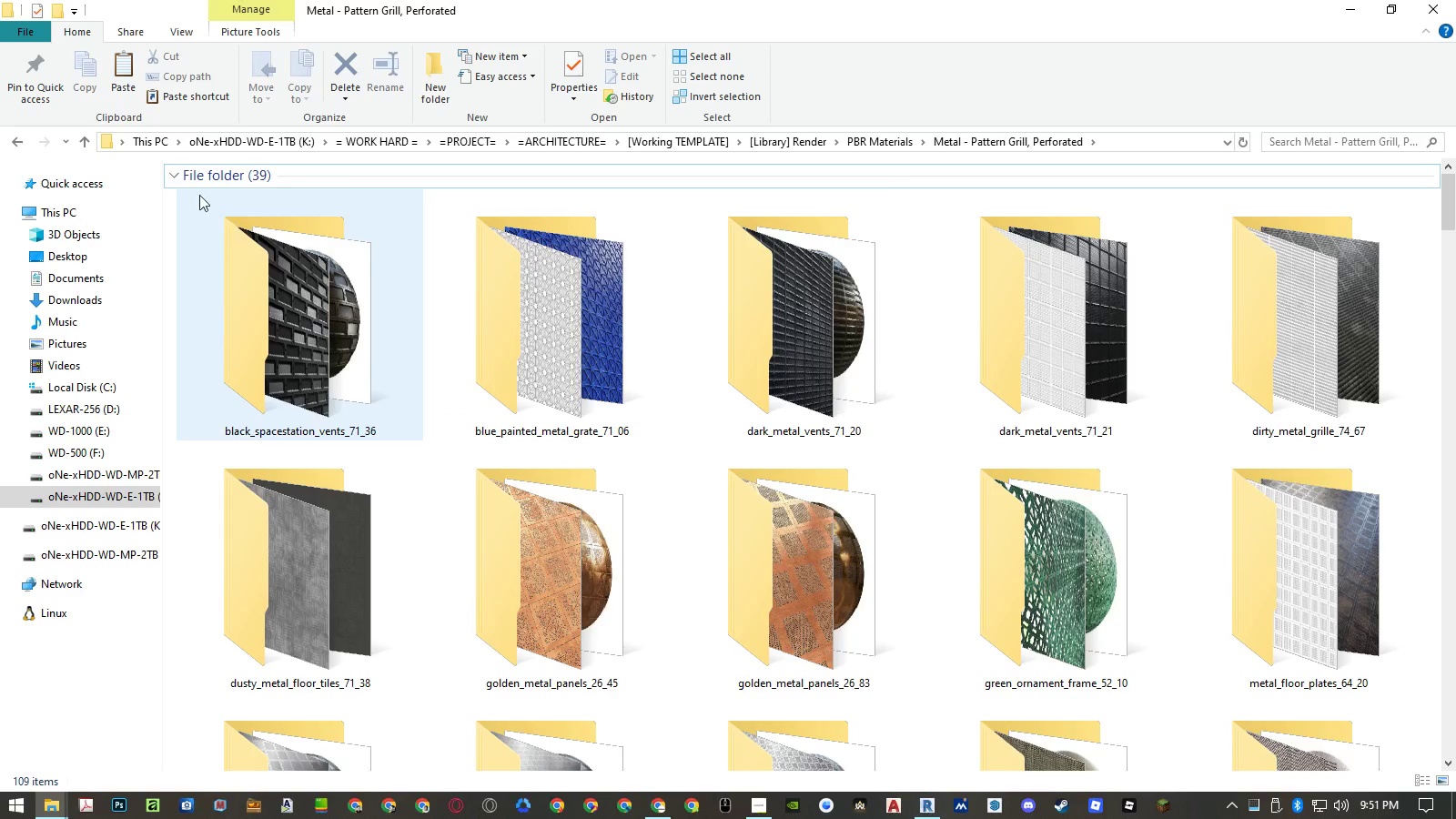 
left_click([178, 177])
 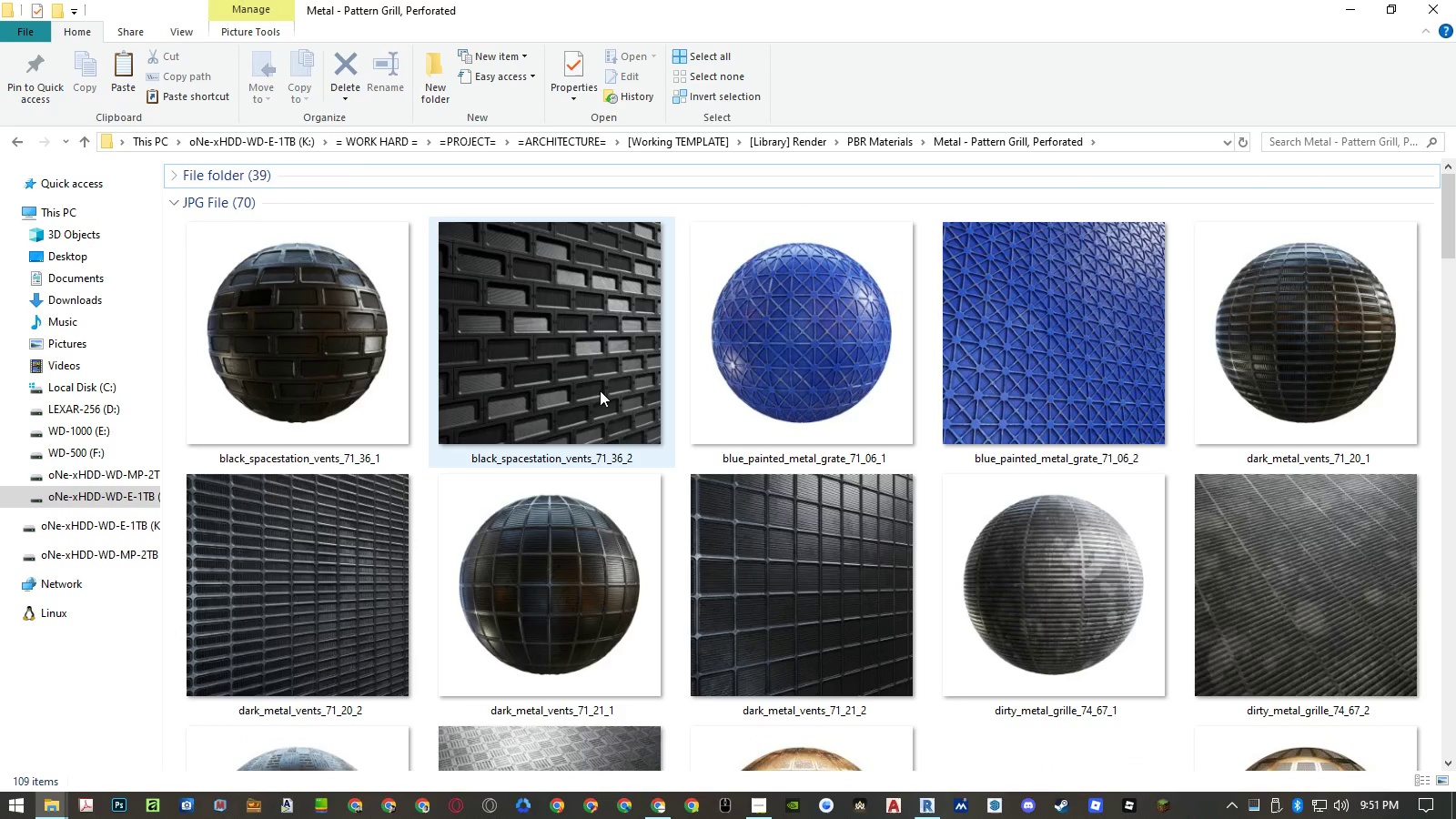 
scroll: coordinate [642, 407], scroll_direction: down, amount: 2.0
 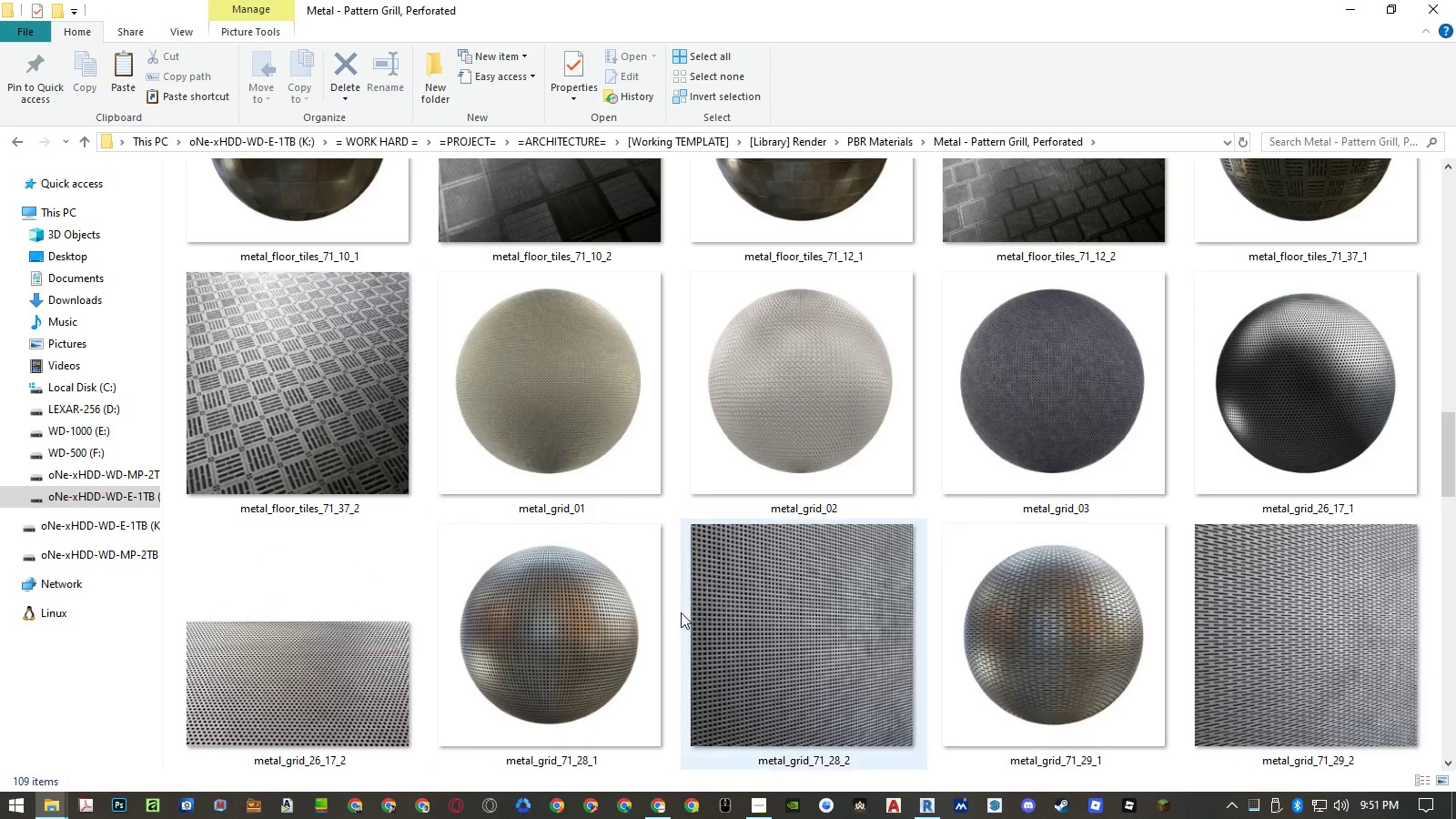 
left_click([657, 811])
 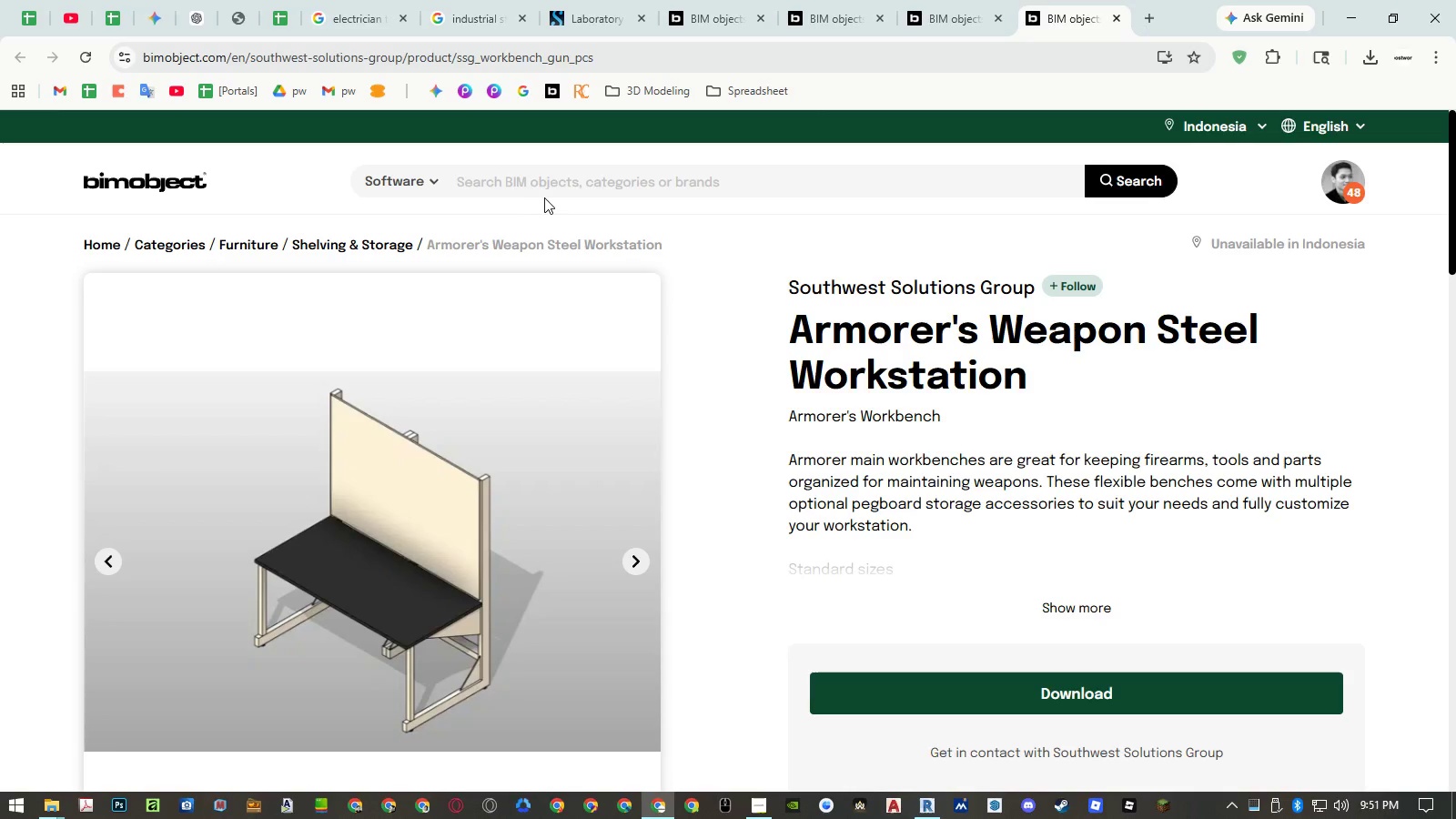 
wait(8.3)
 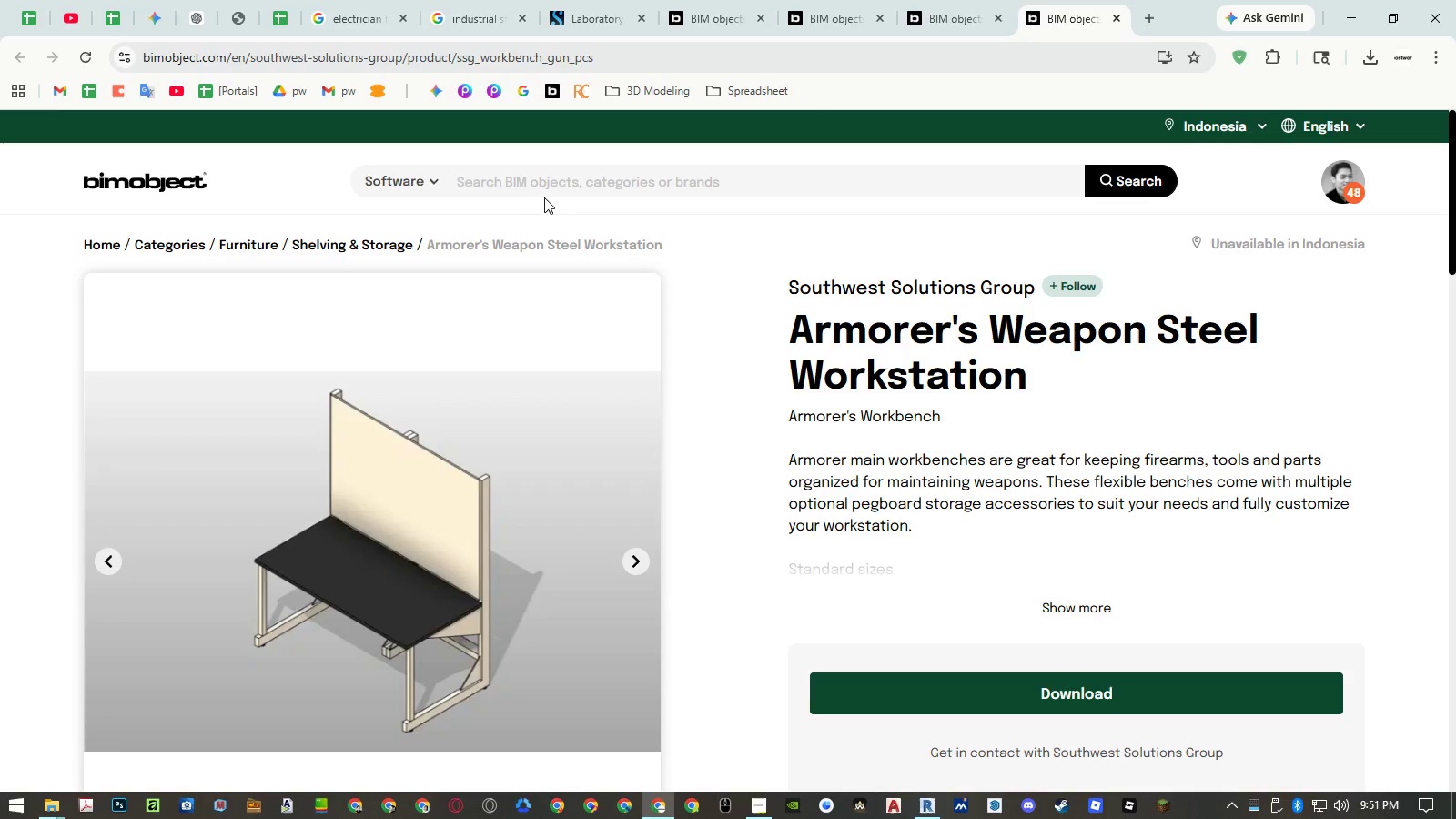 
left_click([456, 805])
 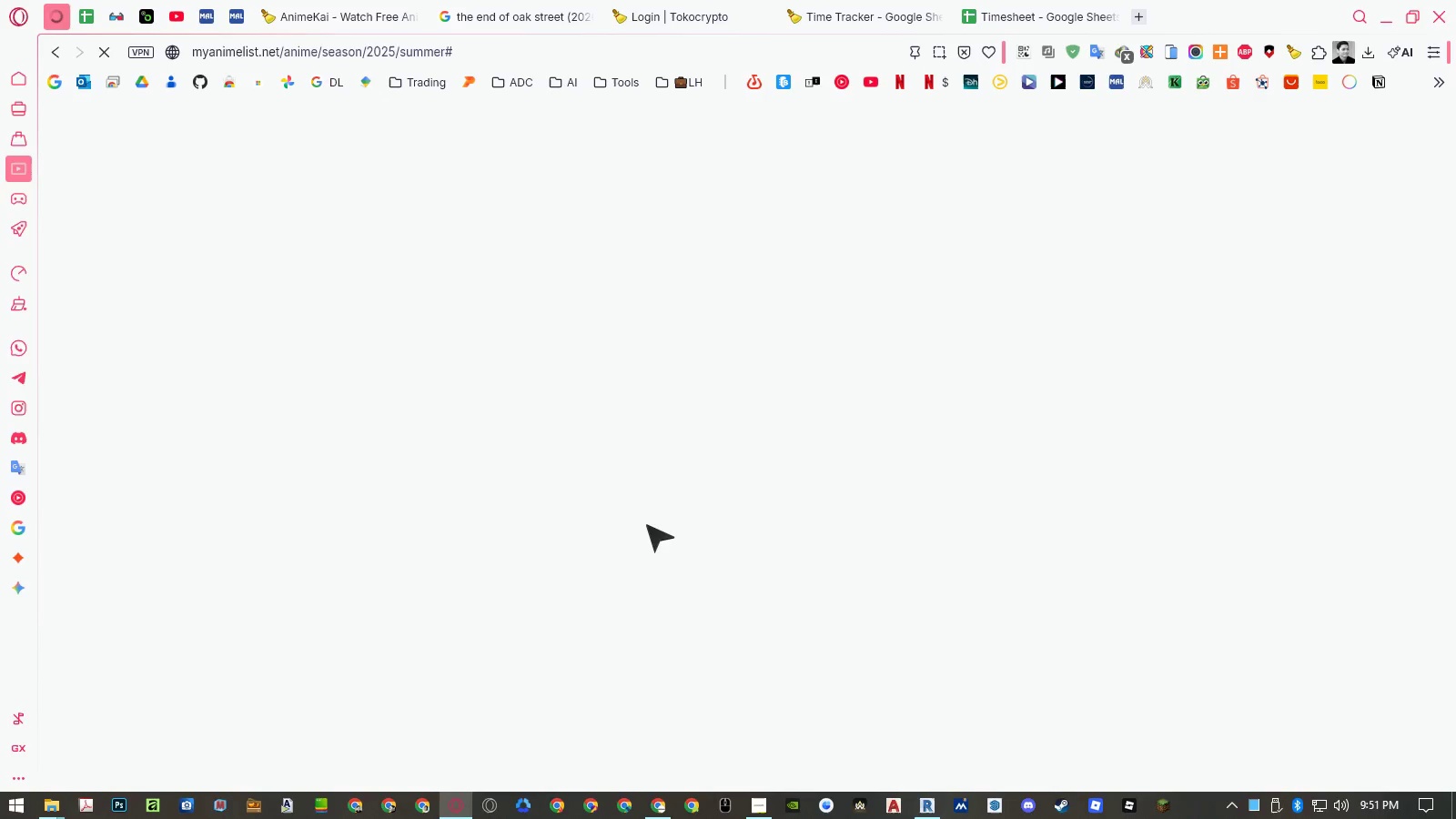 
wait(7.5)
 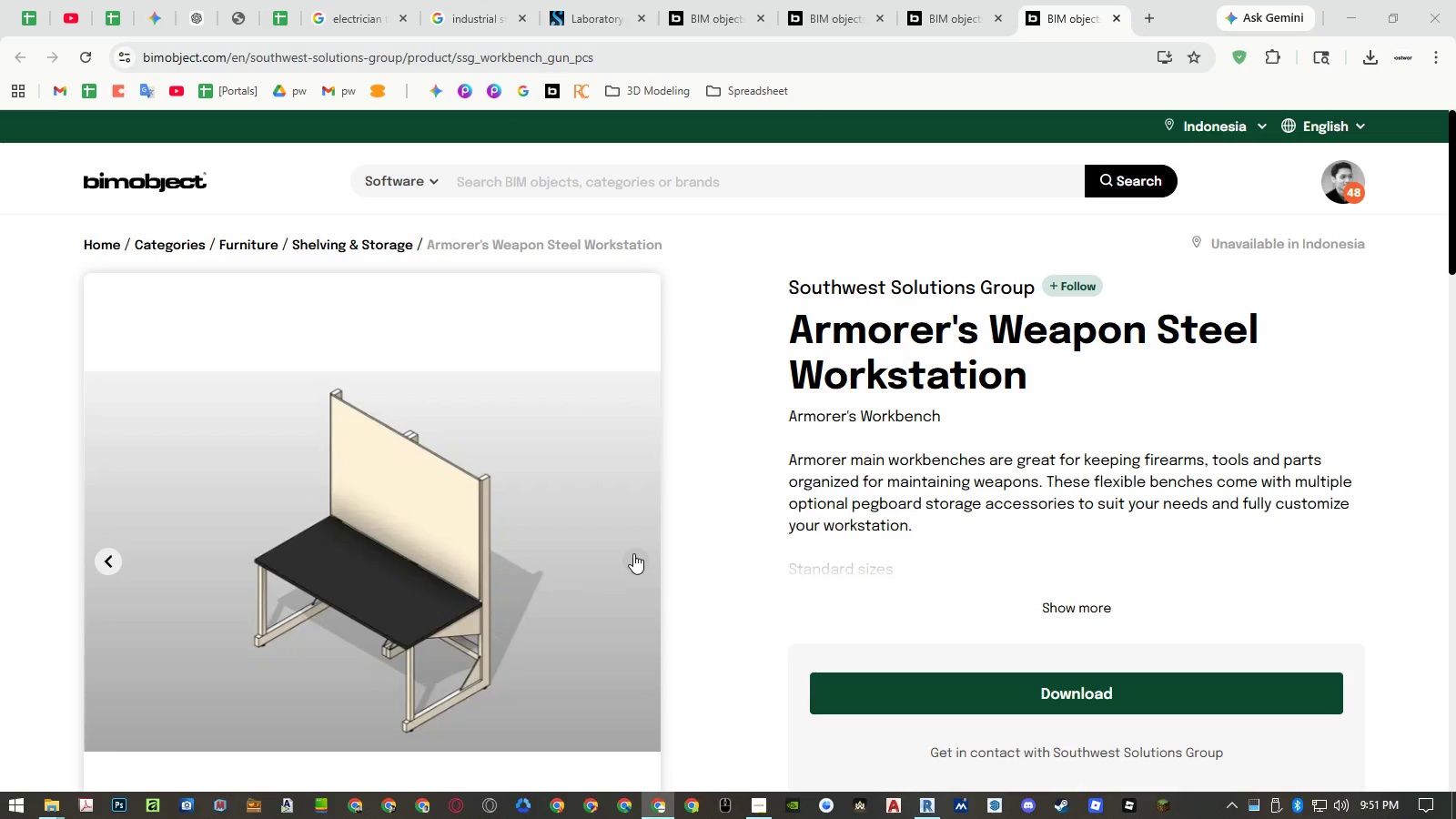 
left_click([25, 115])
 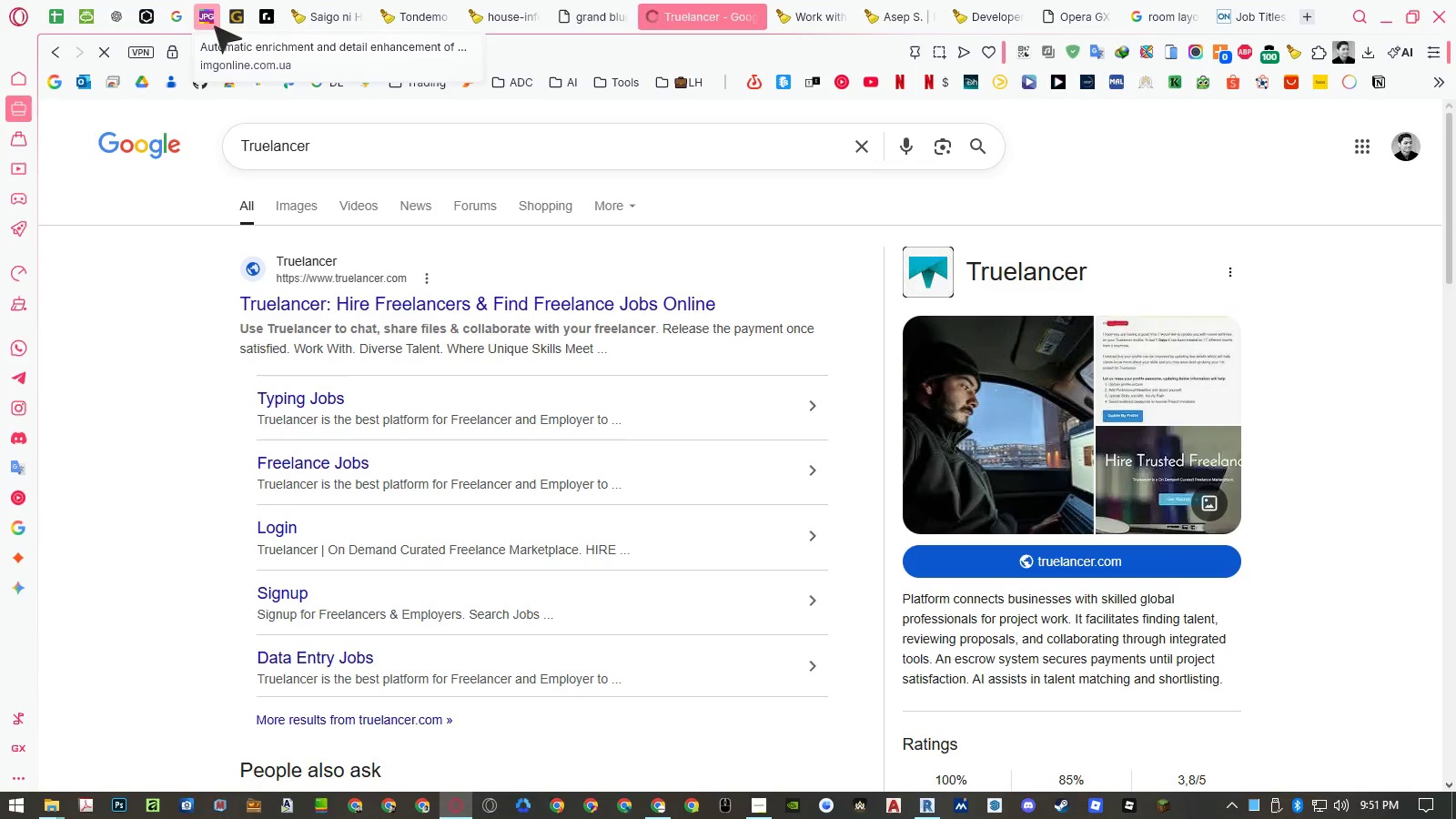 
mouse_move([137, 26])
 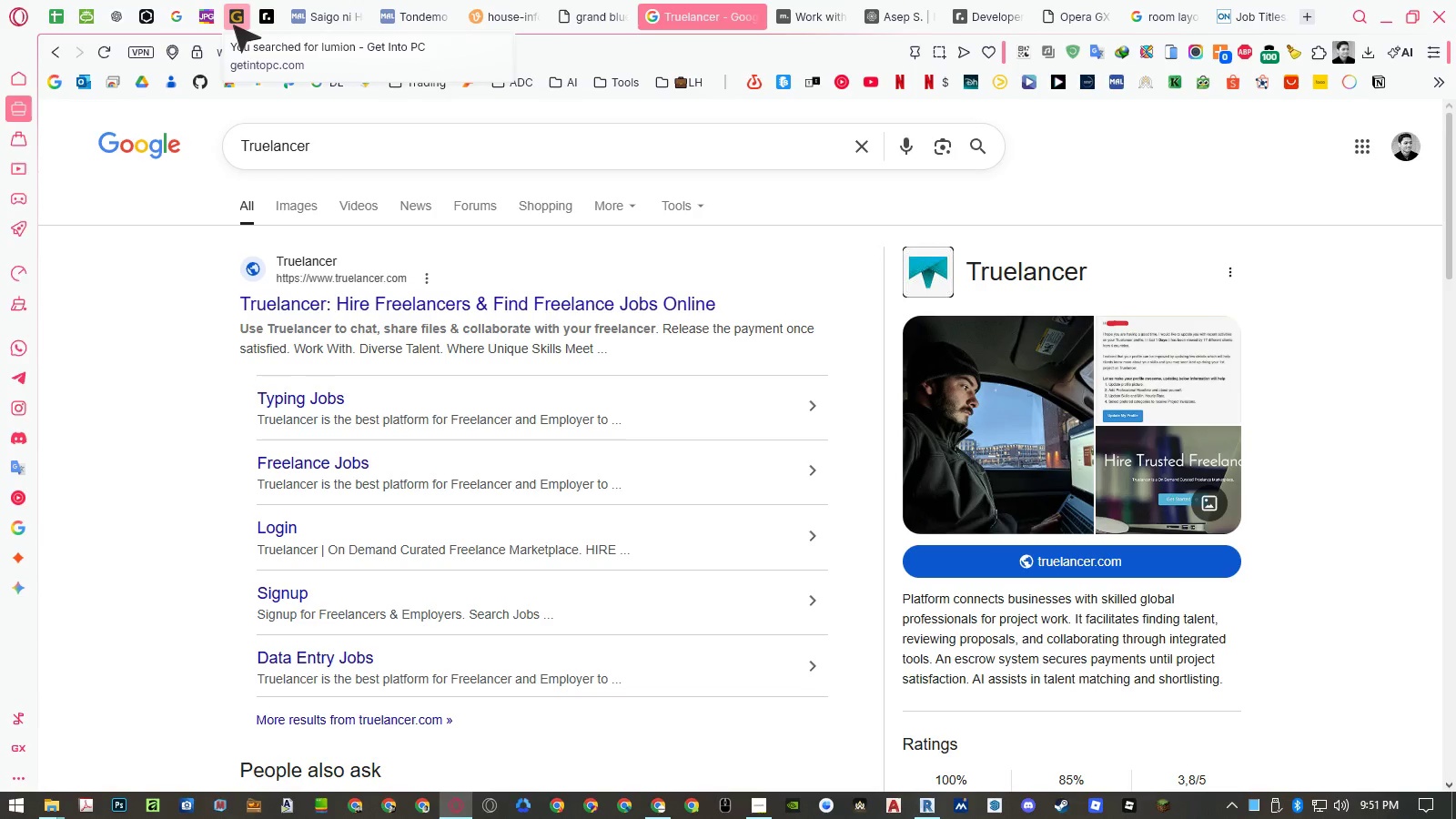 
left_click([233, 25])
 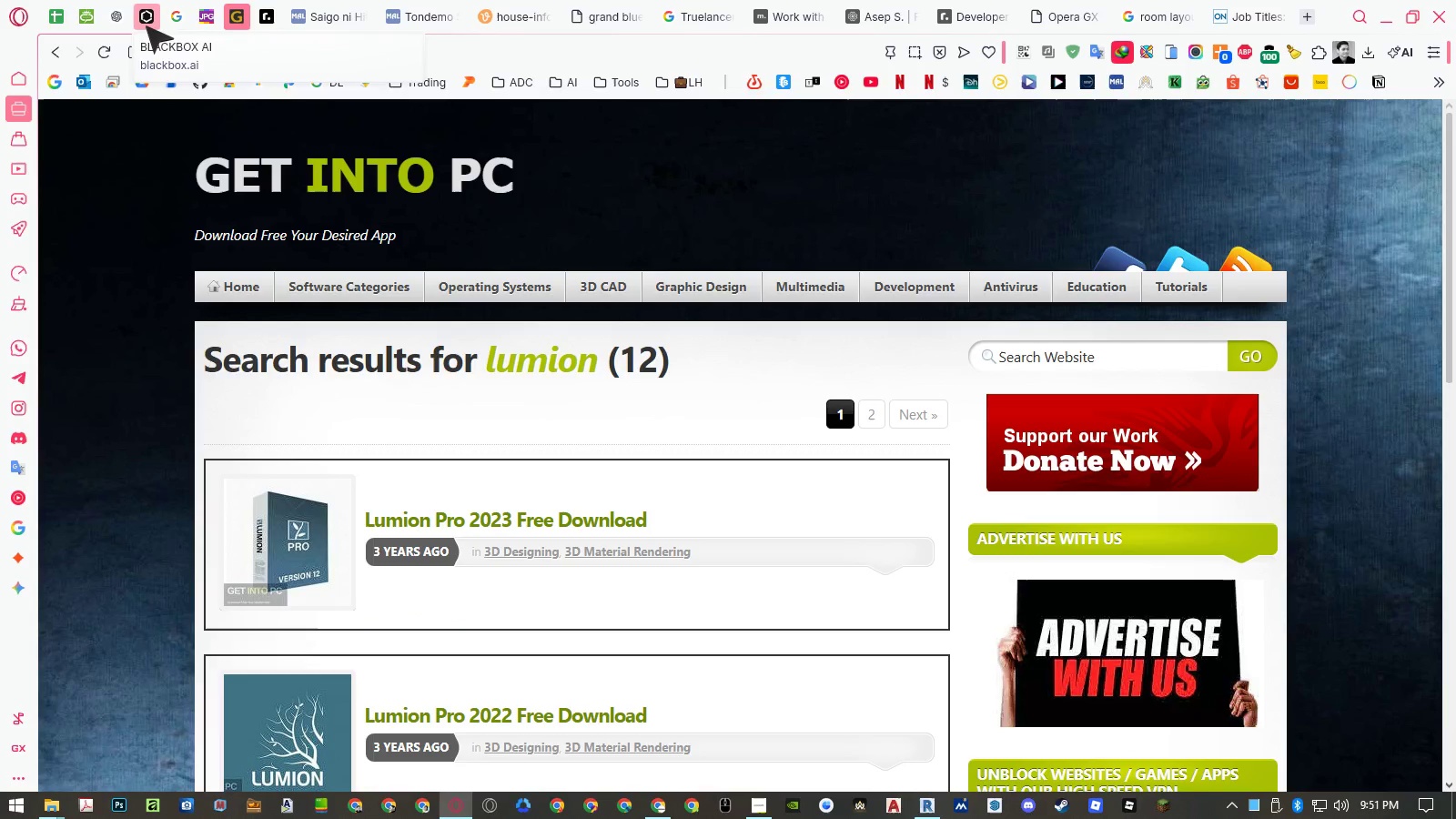 
wait(8.19)
 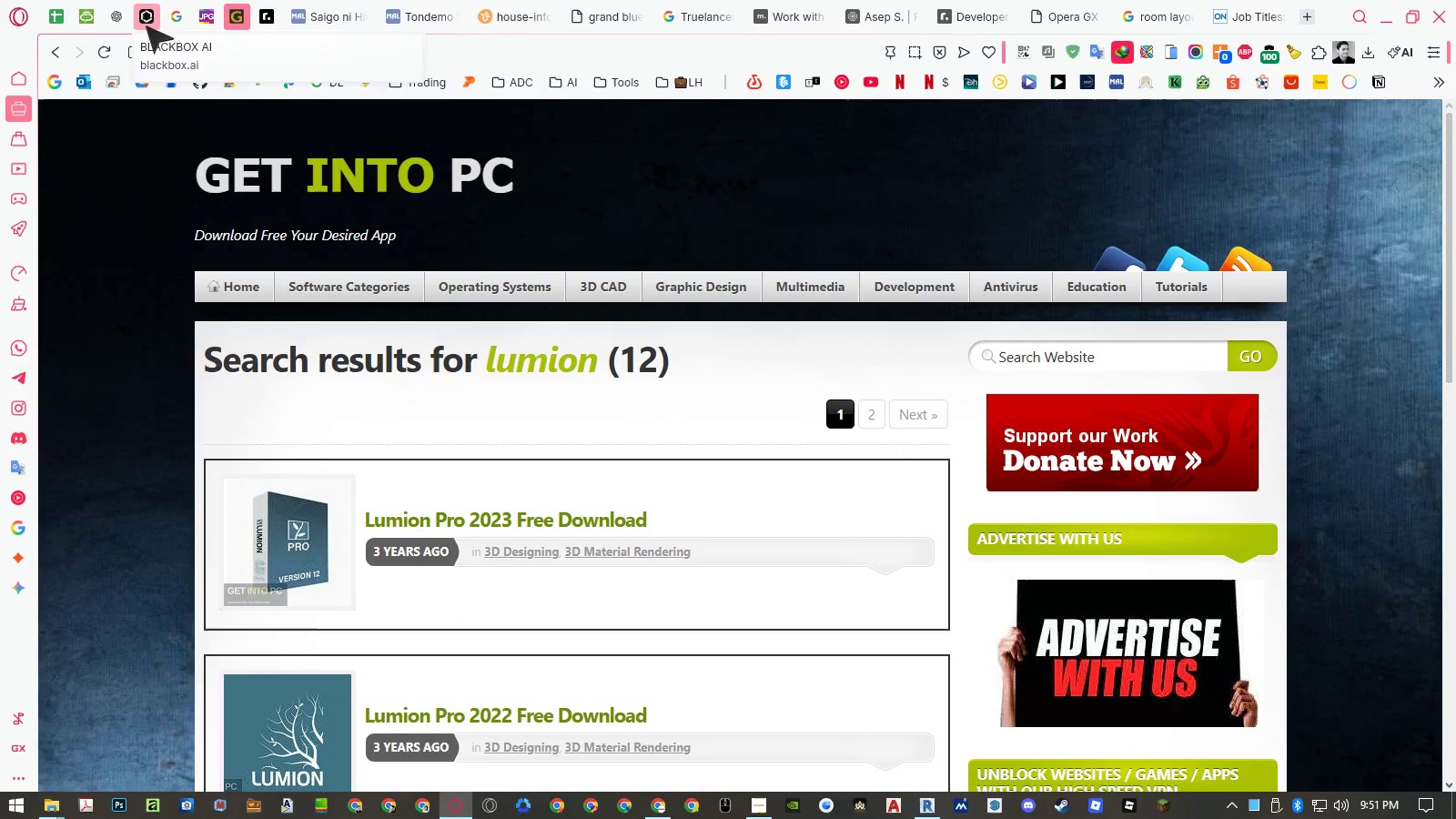 
left_click([858, 473])
 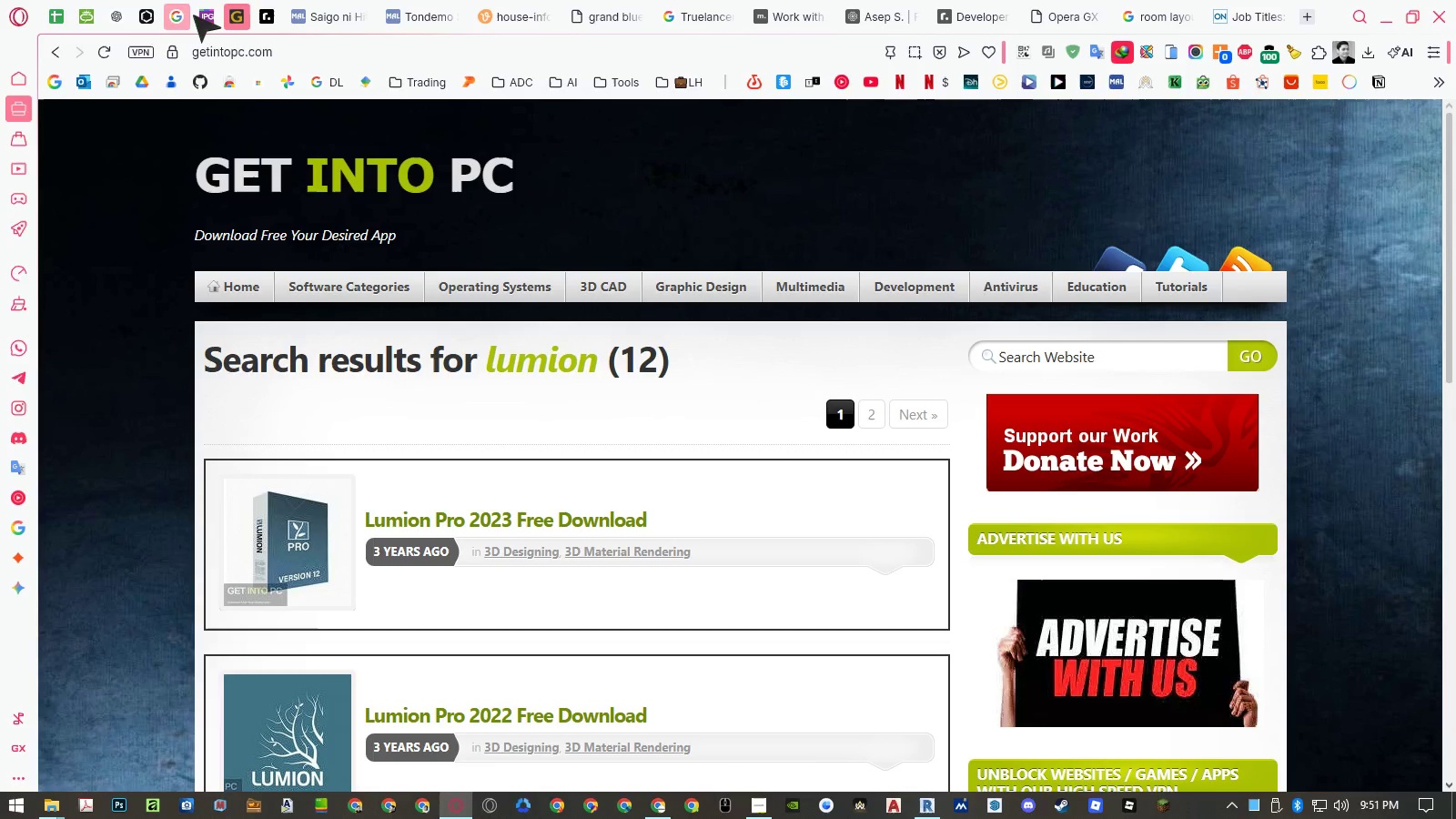 
left_click([204, 17])
 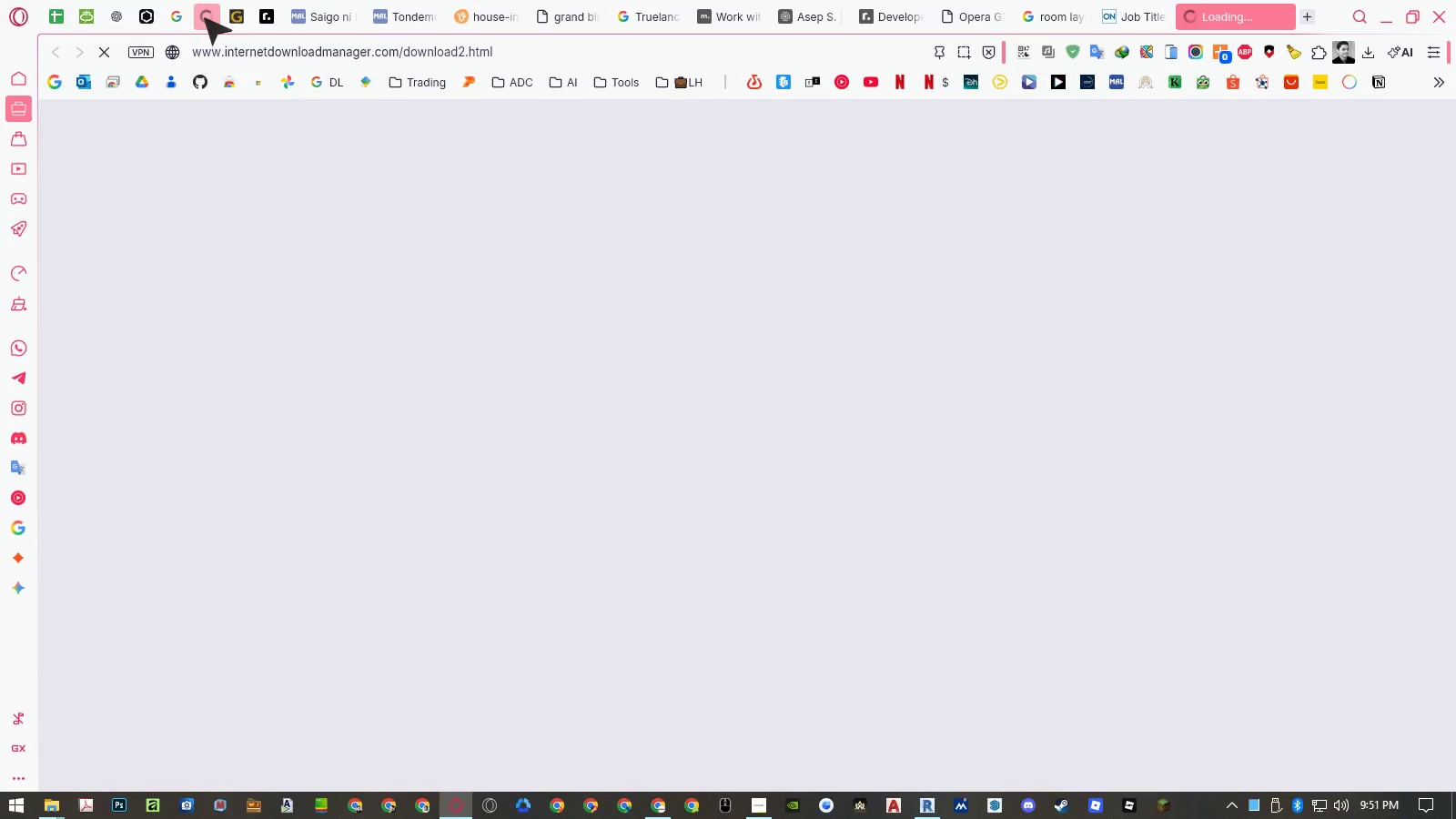 
left_click([204, 18])
 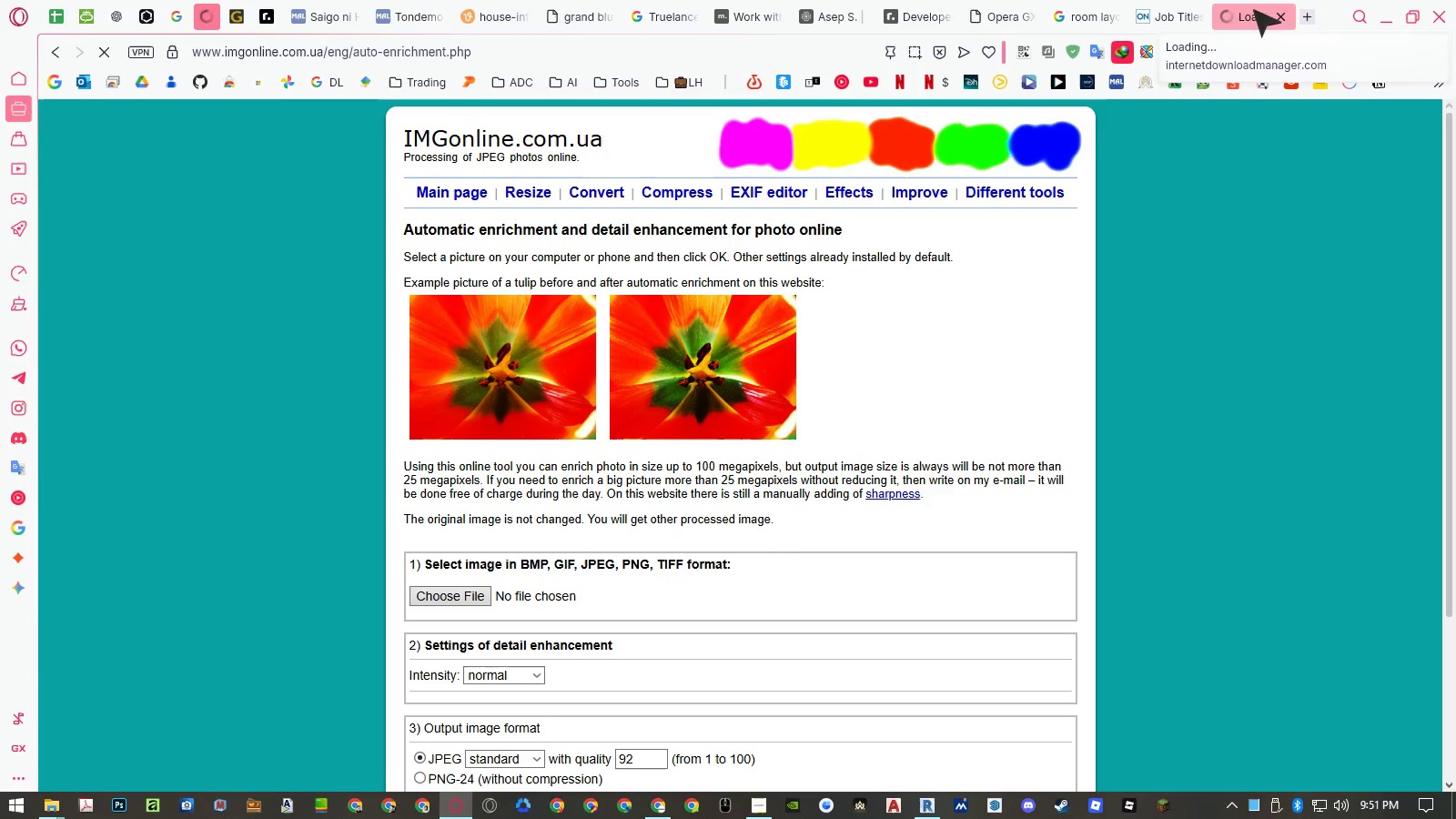 
middle_click([1253, 9])
 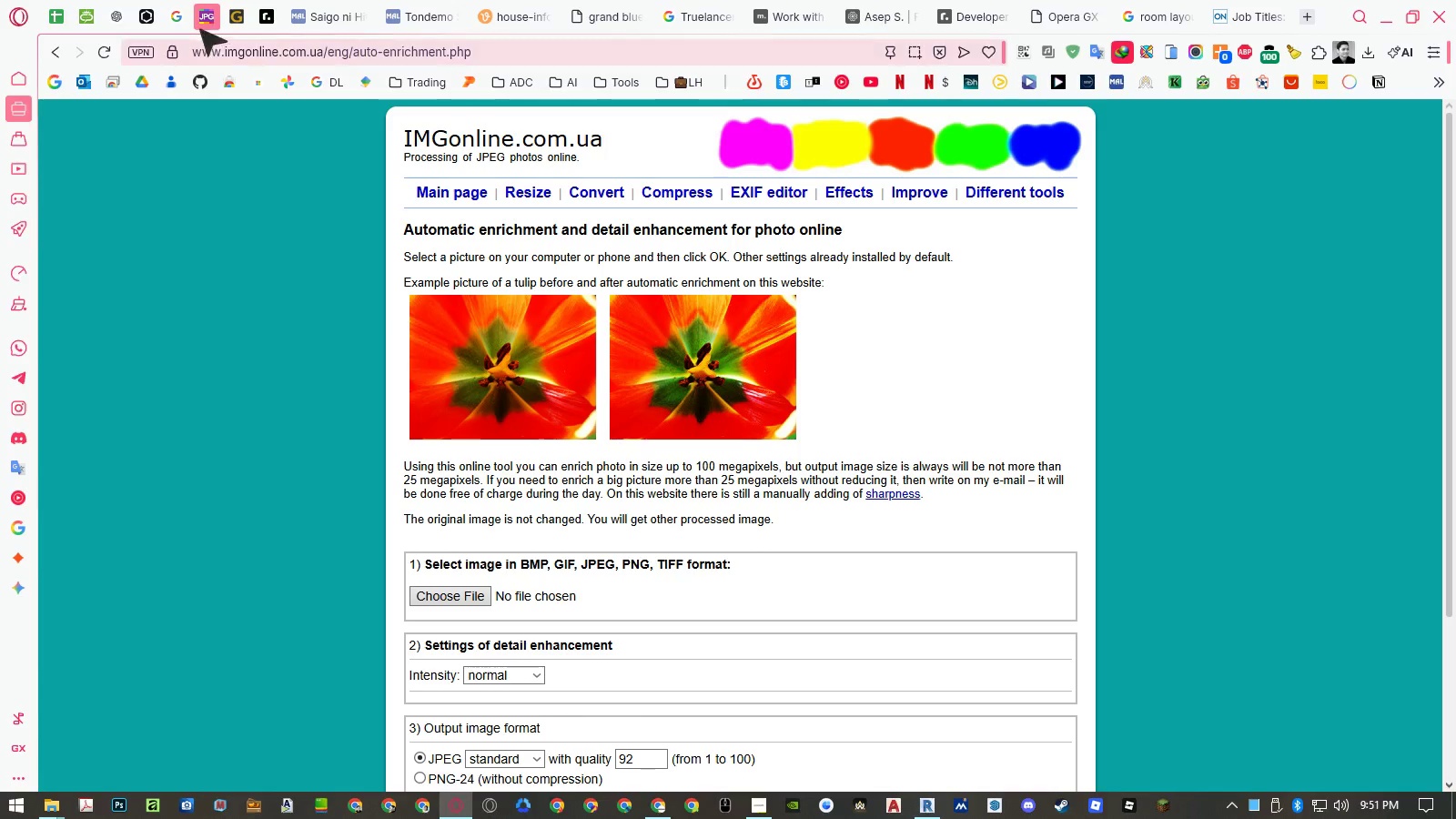 
left_click([181, 21])
 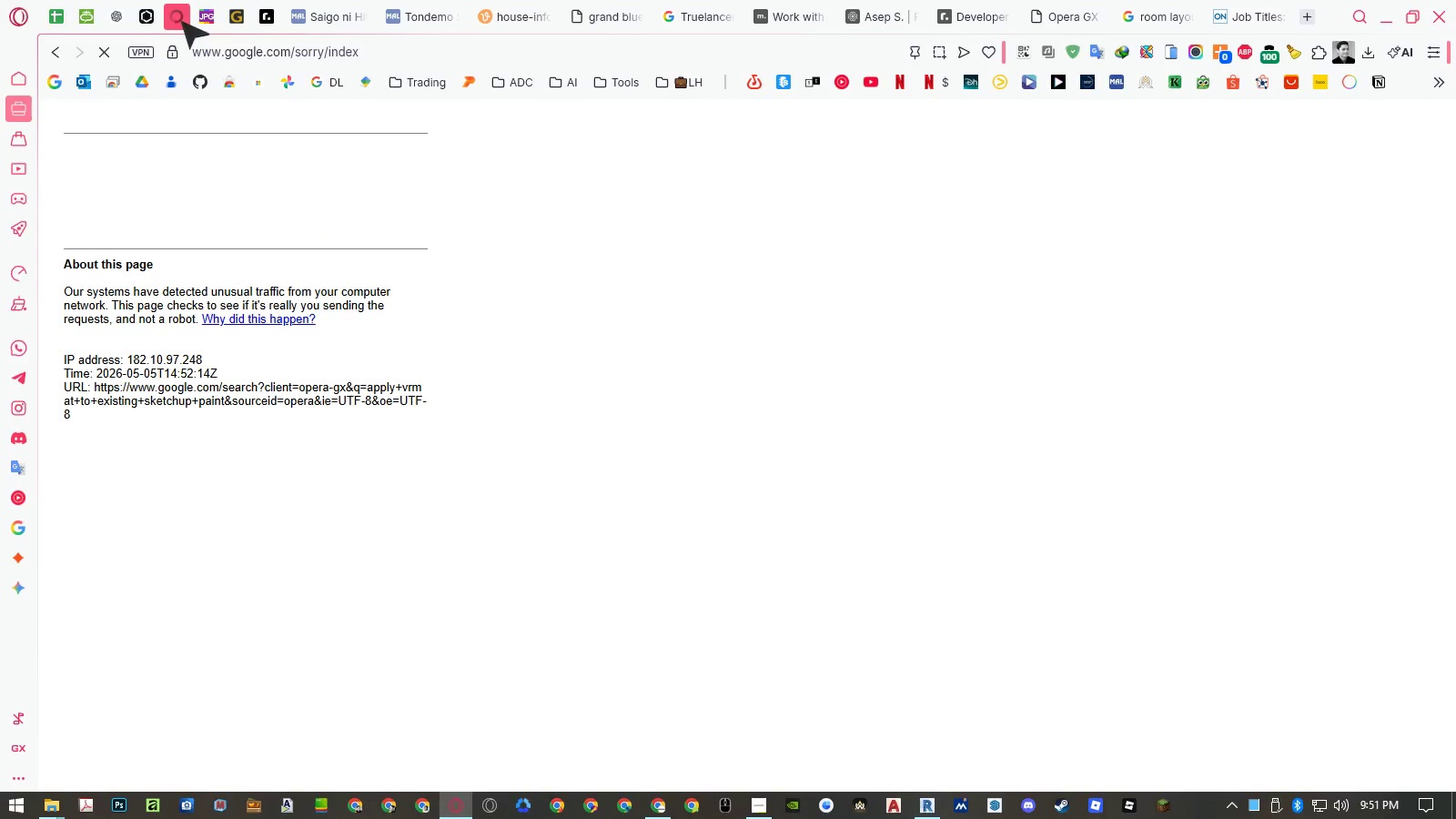 
left_click([88, 182])
 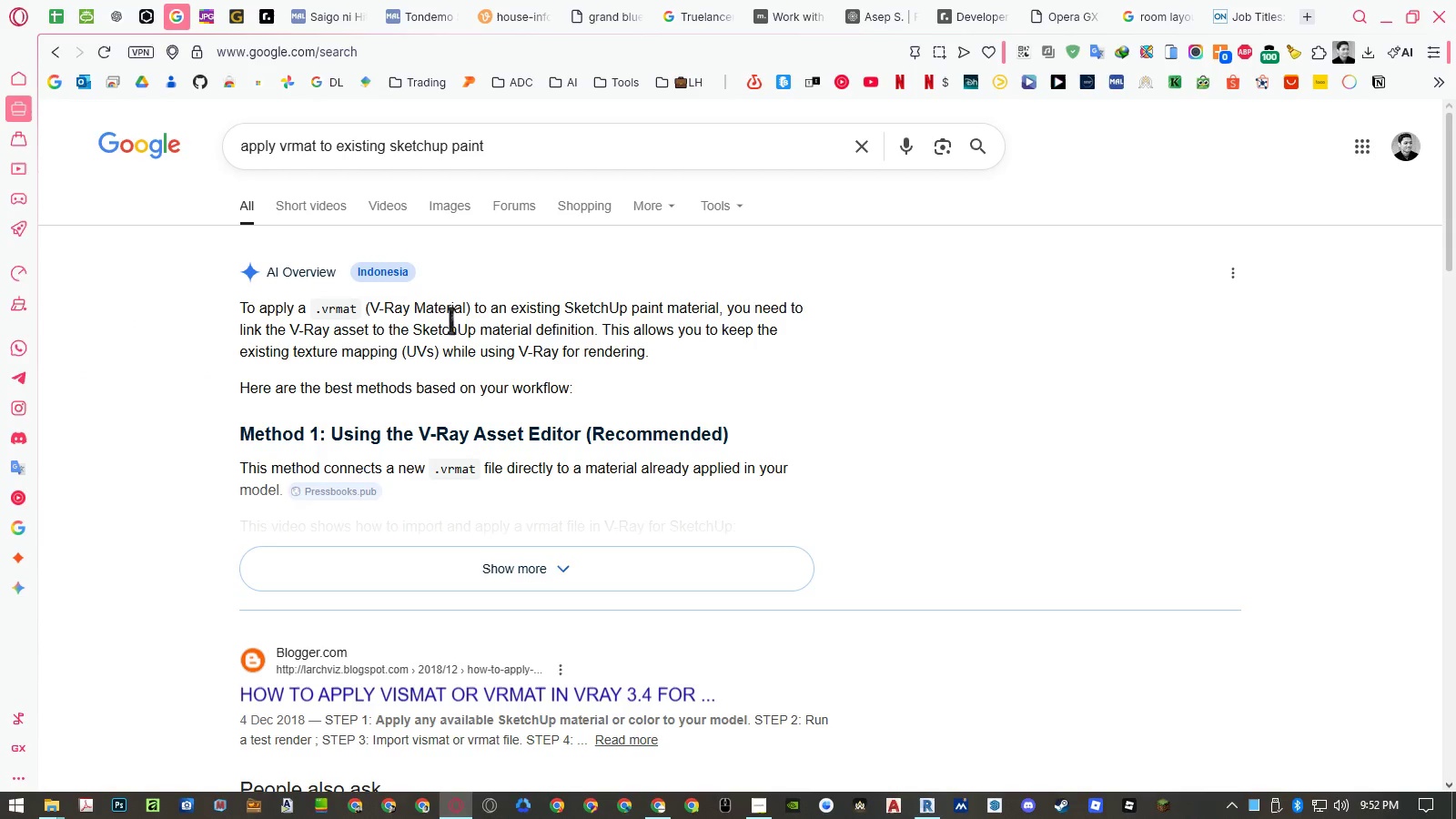 
wait(5.06)
 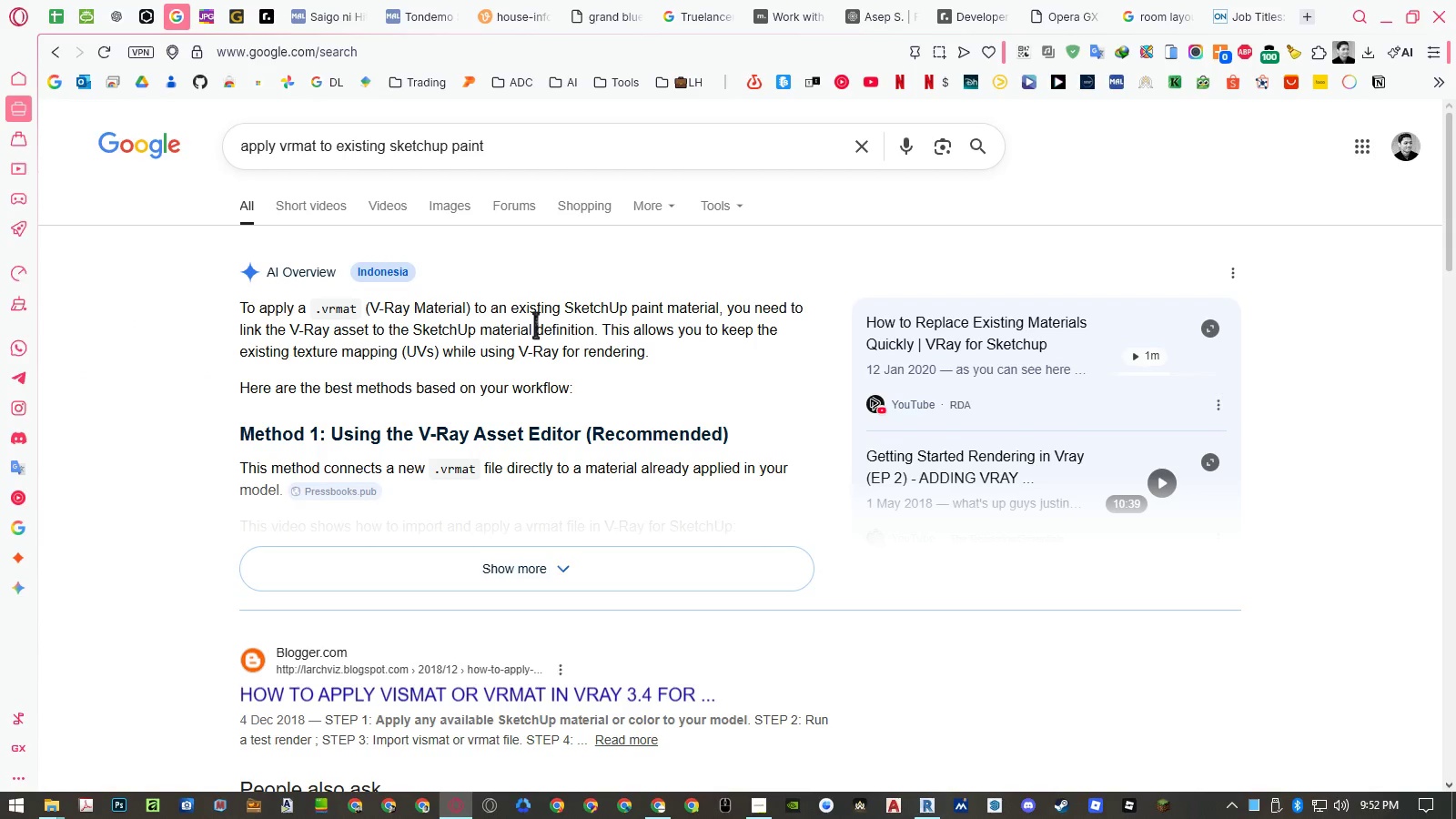 
key(Control+Shift+T)
 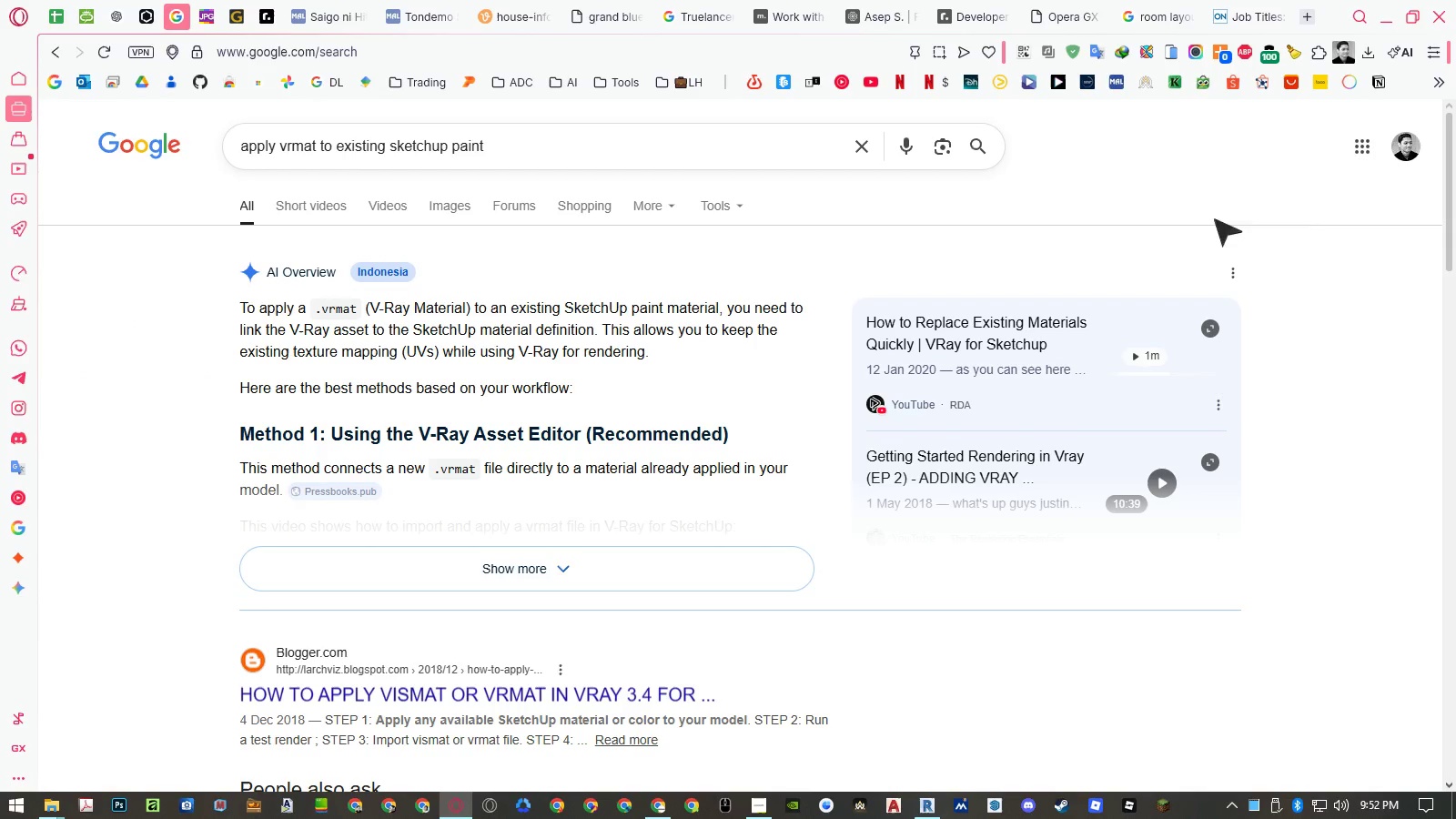 
left_click([1305, 222])
 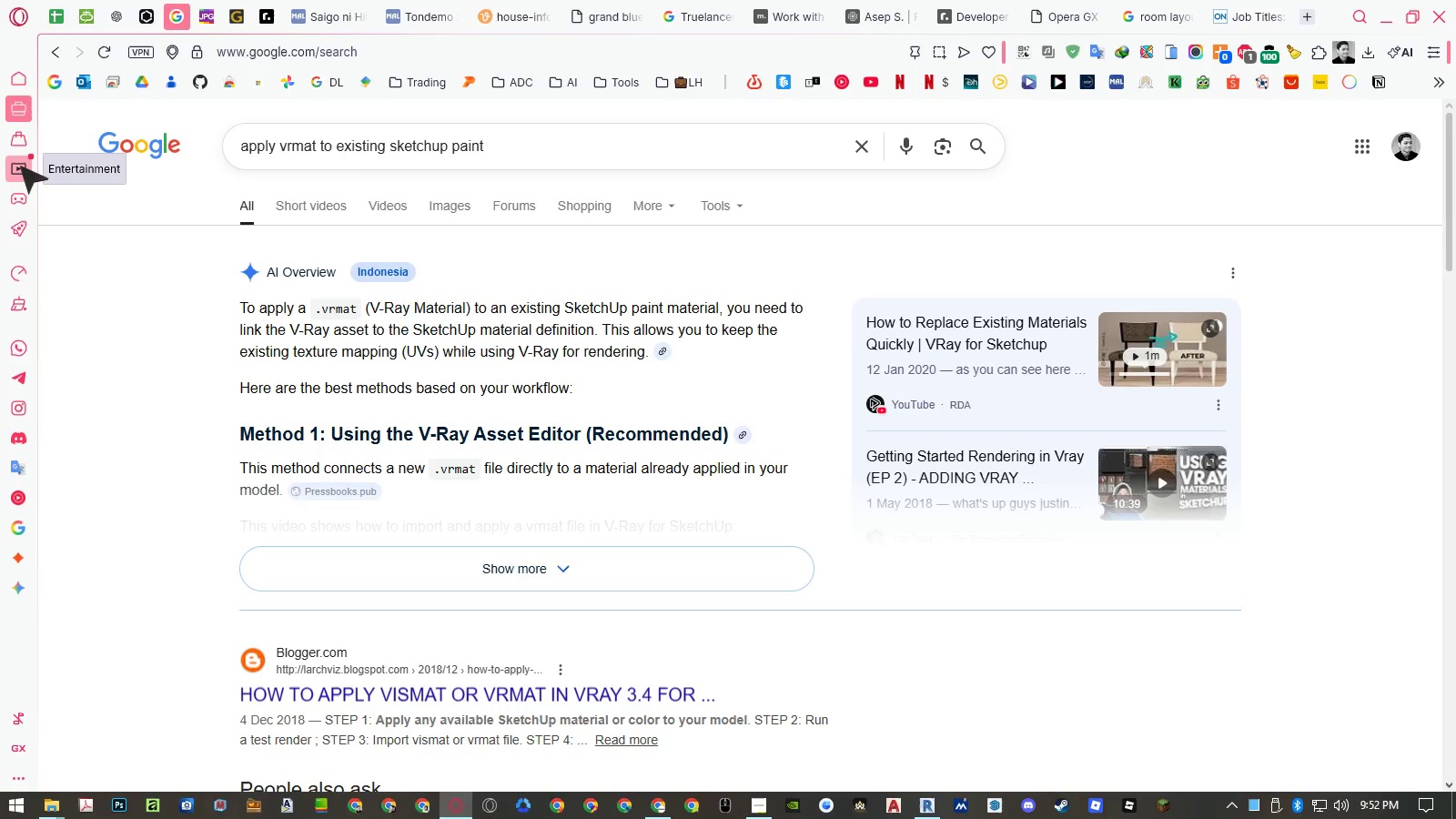 
left_click([20, 166])
 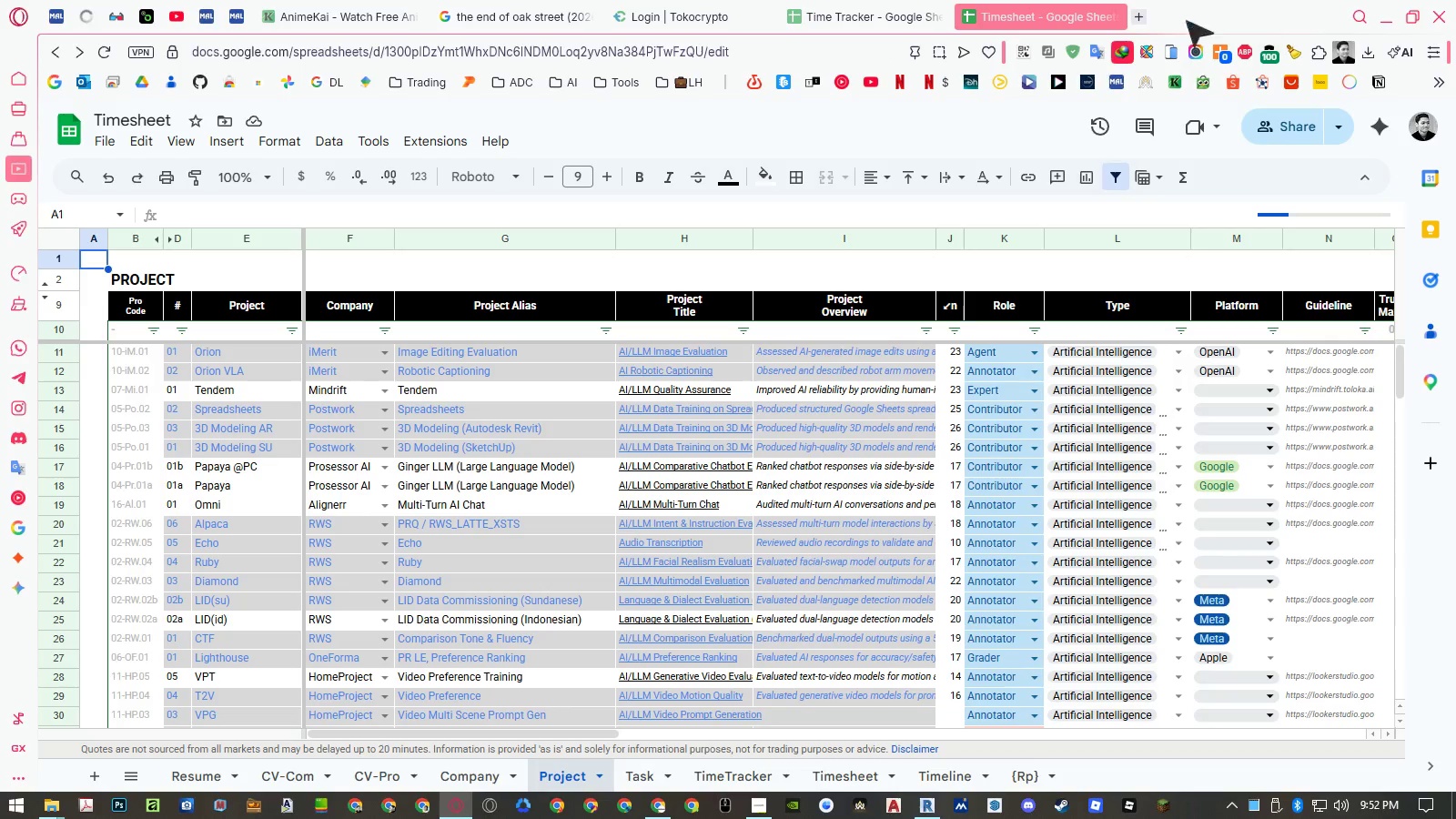 
left_click([1137, 17])
 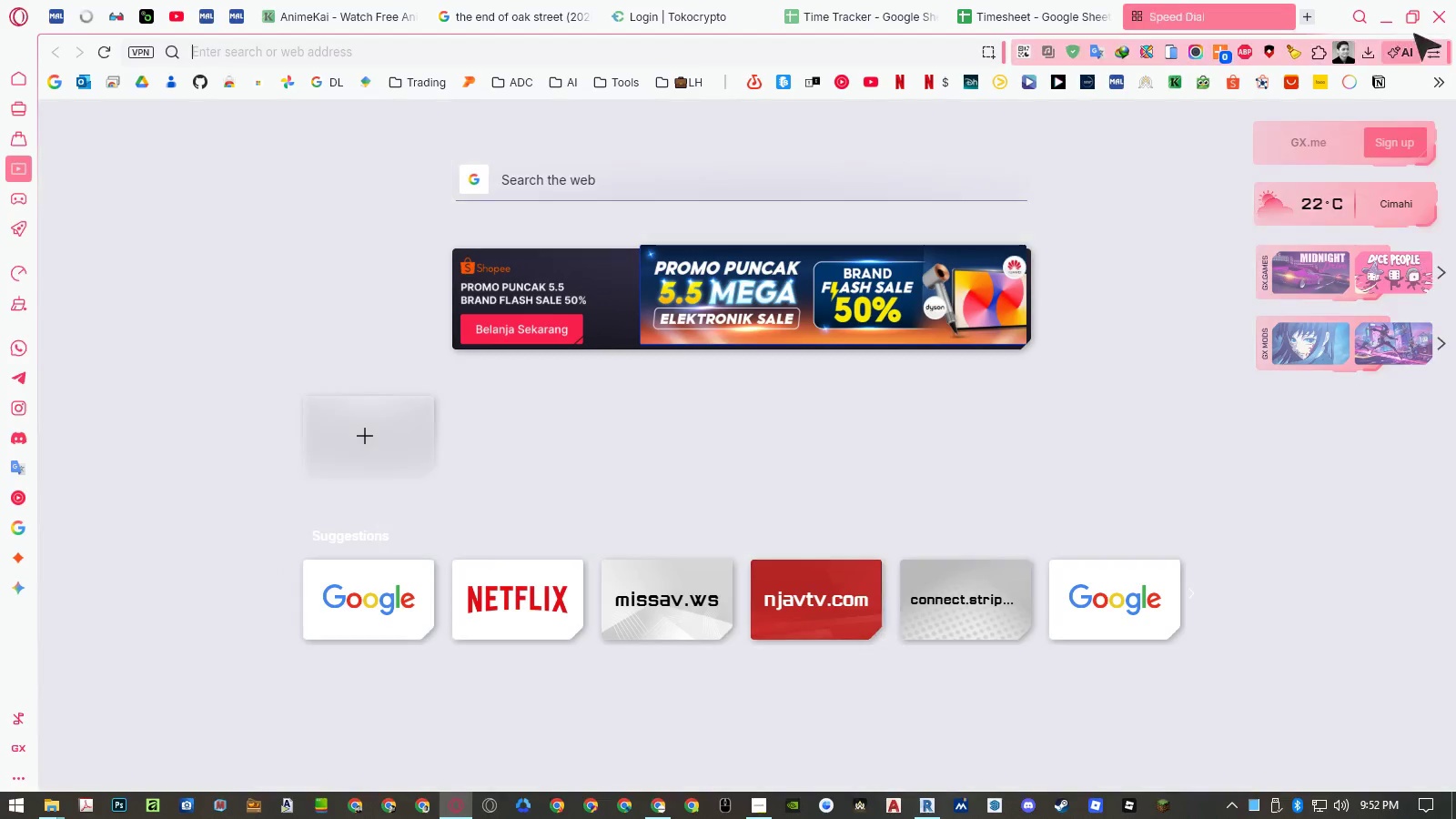 
left_click([1432, 15])
 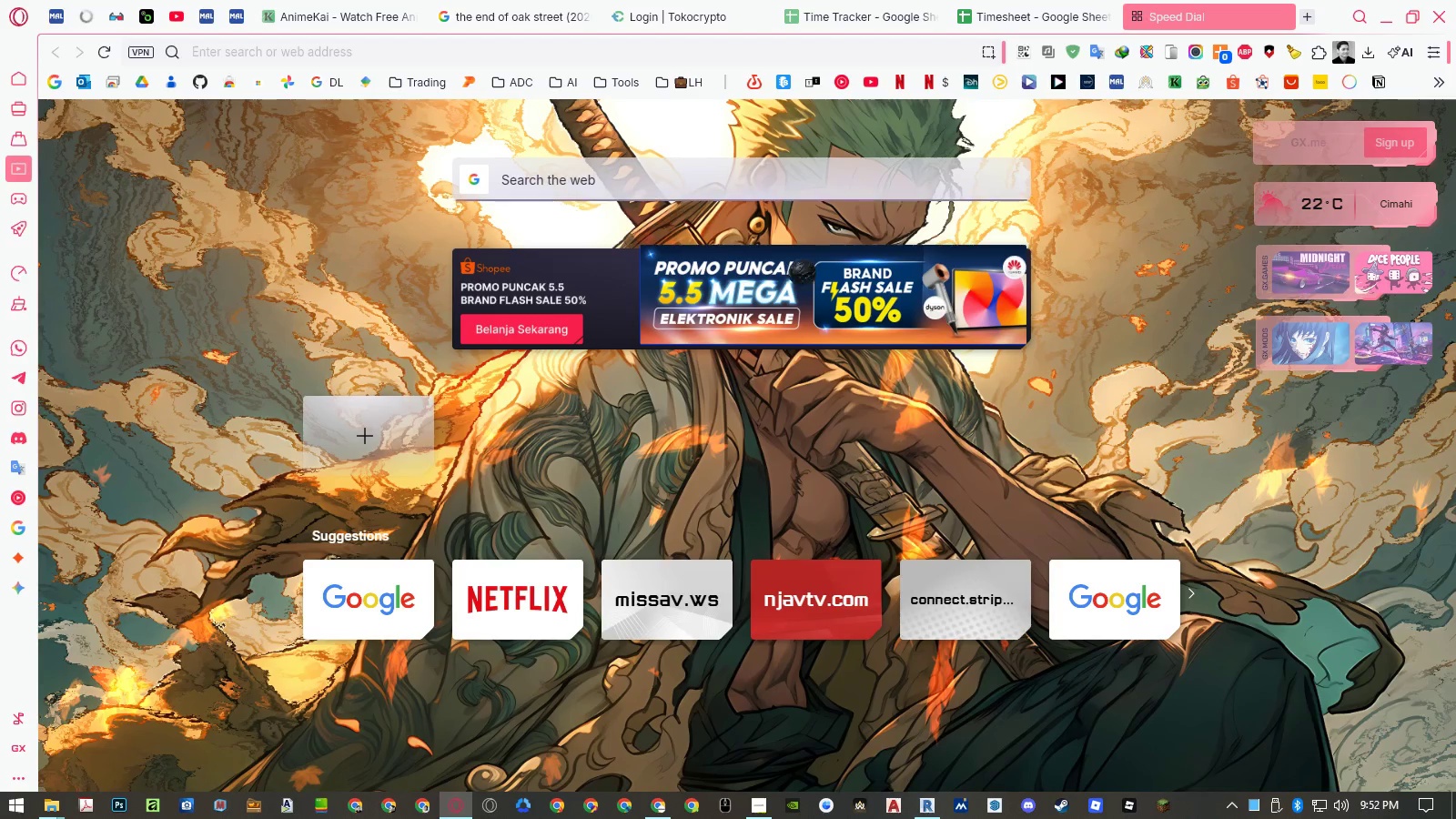 
wait(8.11)
 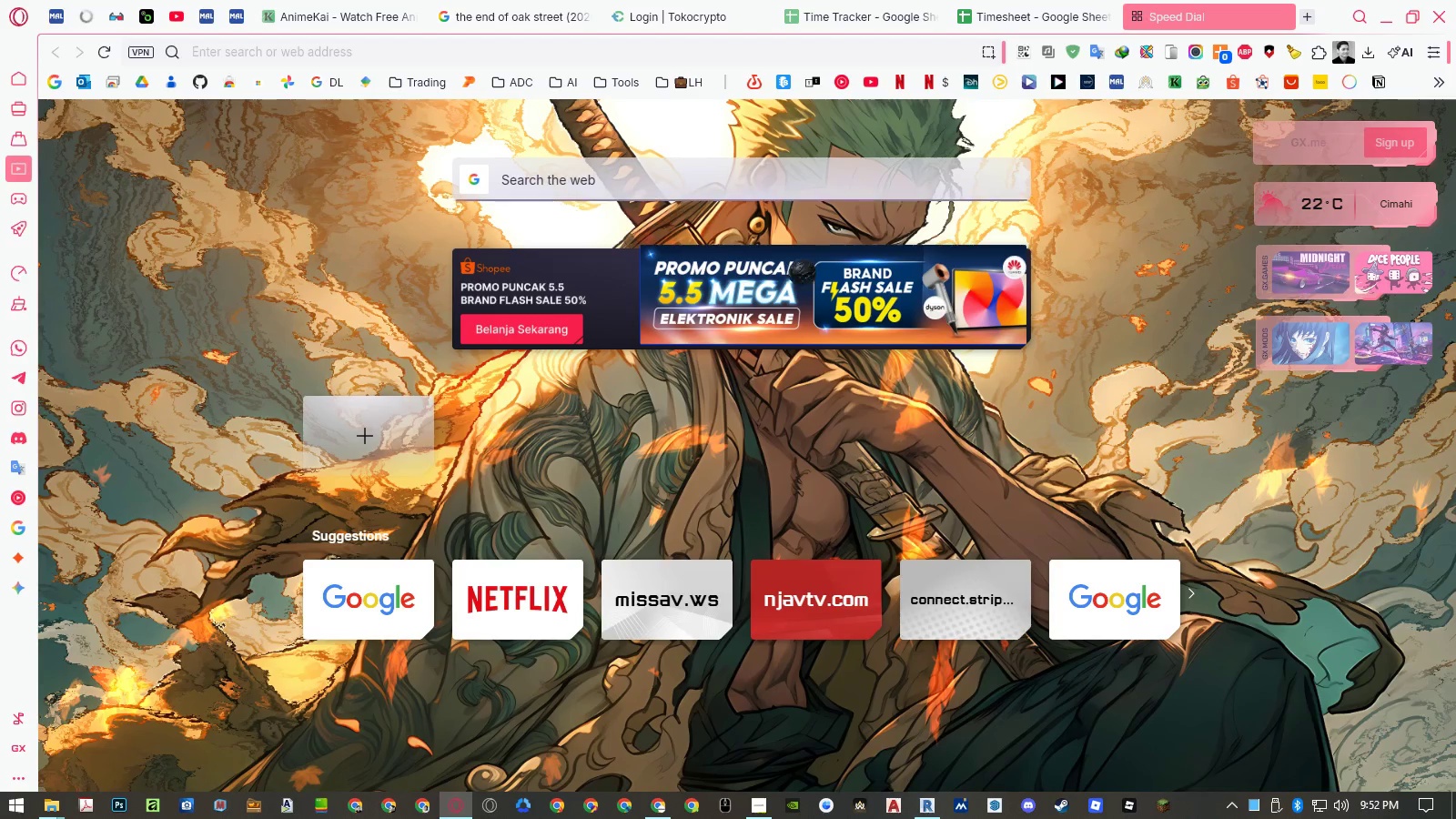 
left_click([1146, 19])
 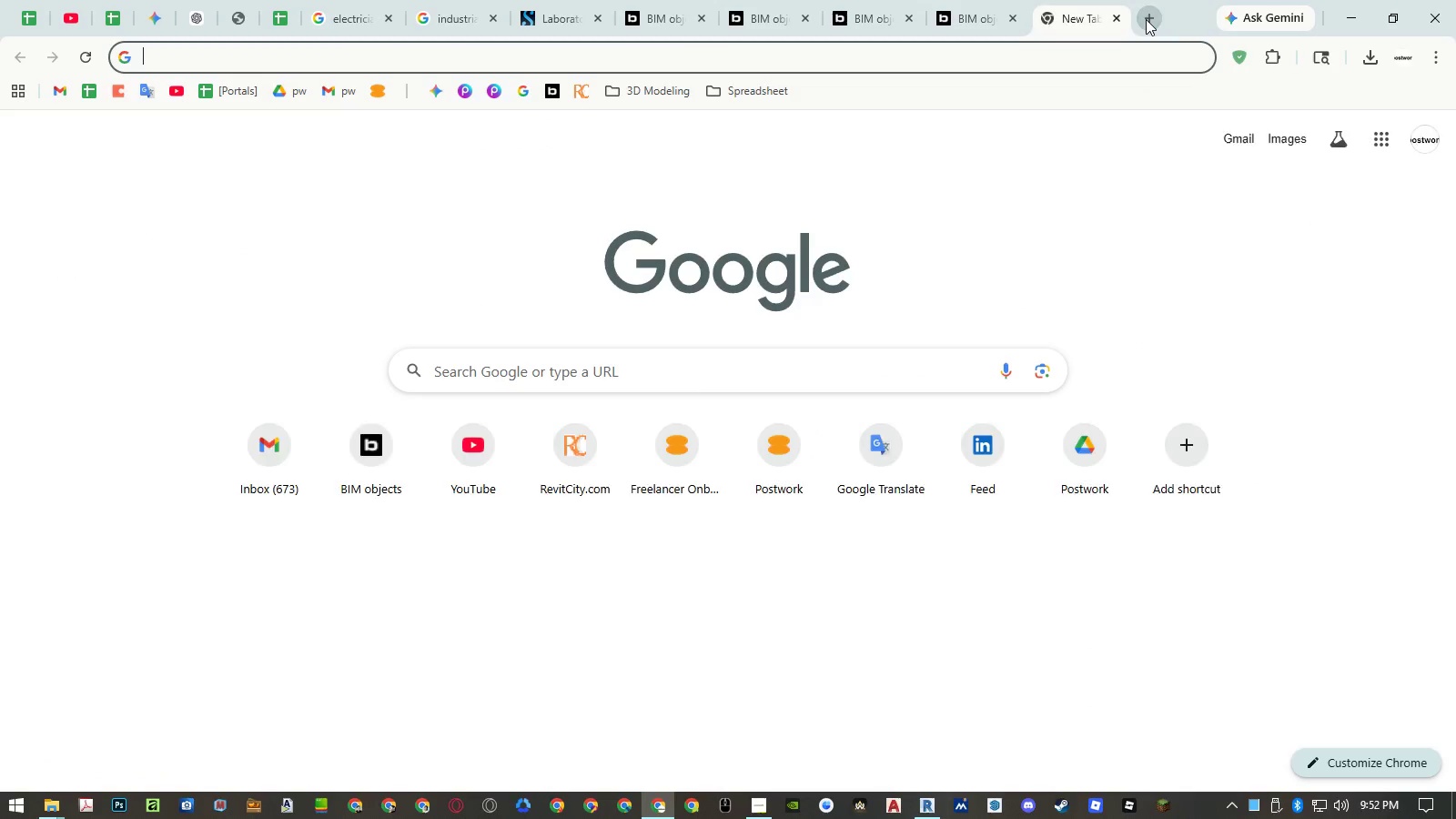 
type(pbr materia;ls)
 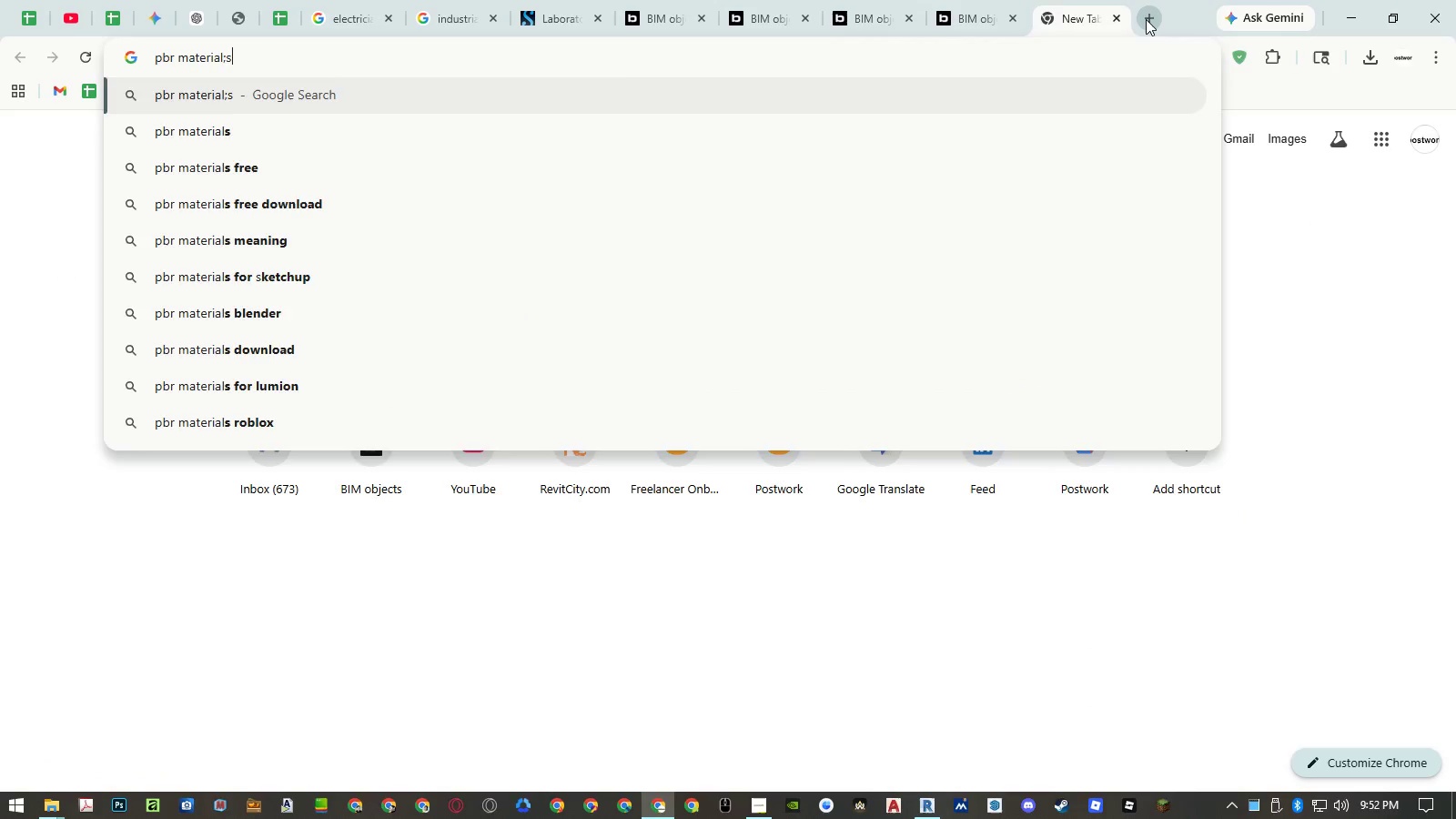 
key(Enter)
 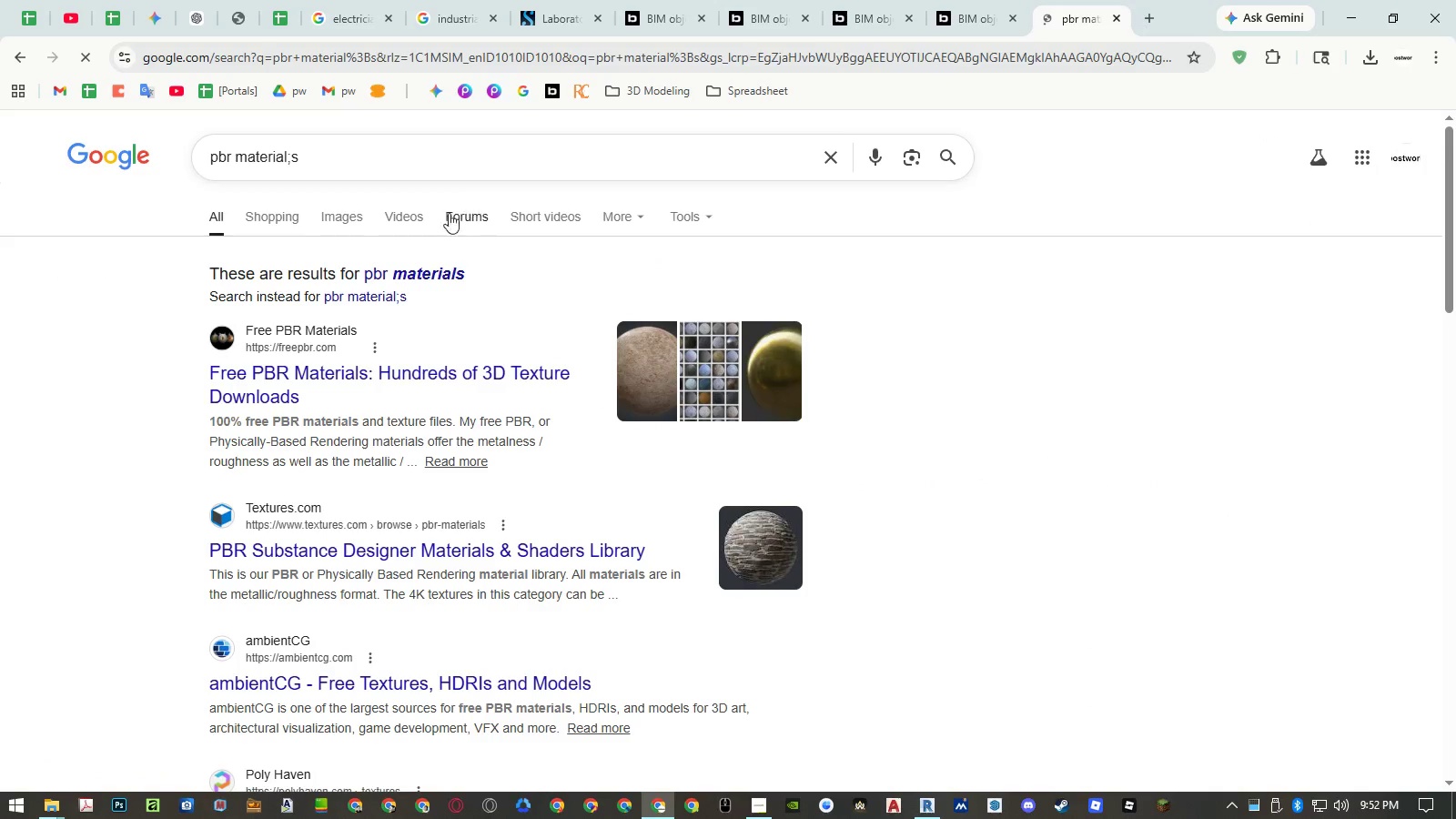 
left_click([423, 270])
 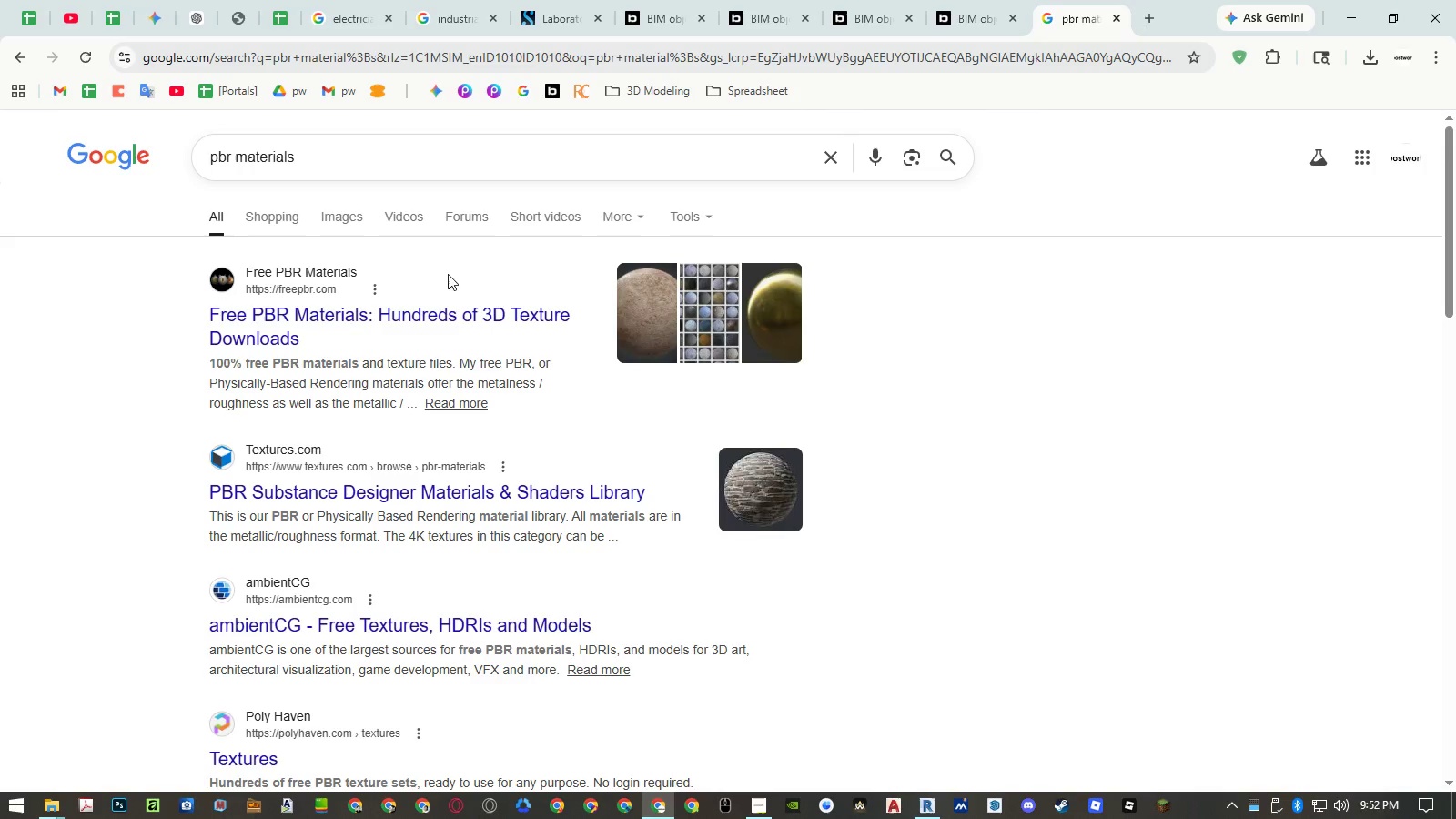 
scroll: coordinate [529, 280], scroll_direction: down, amount: 6.0
 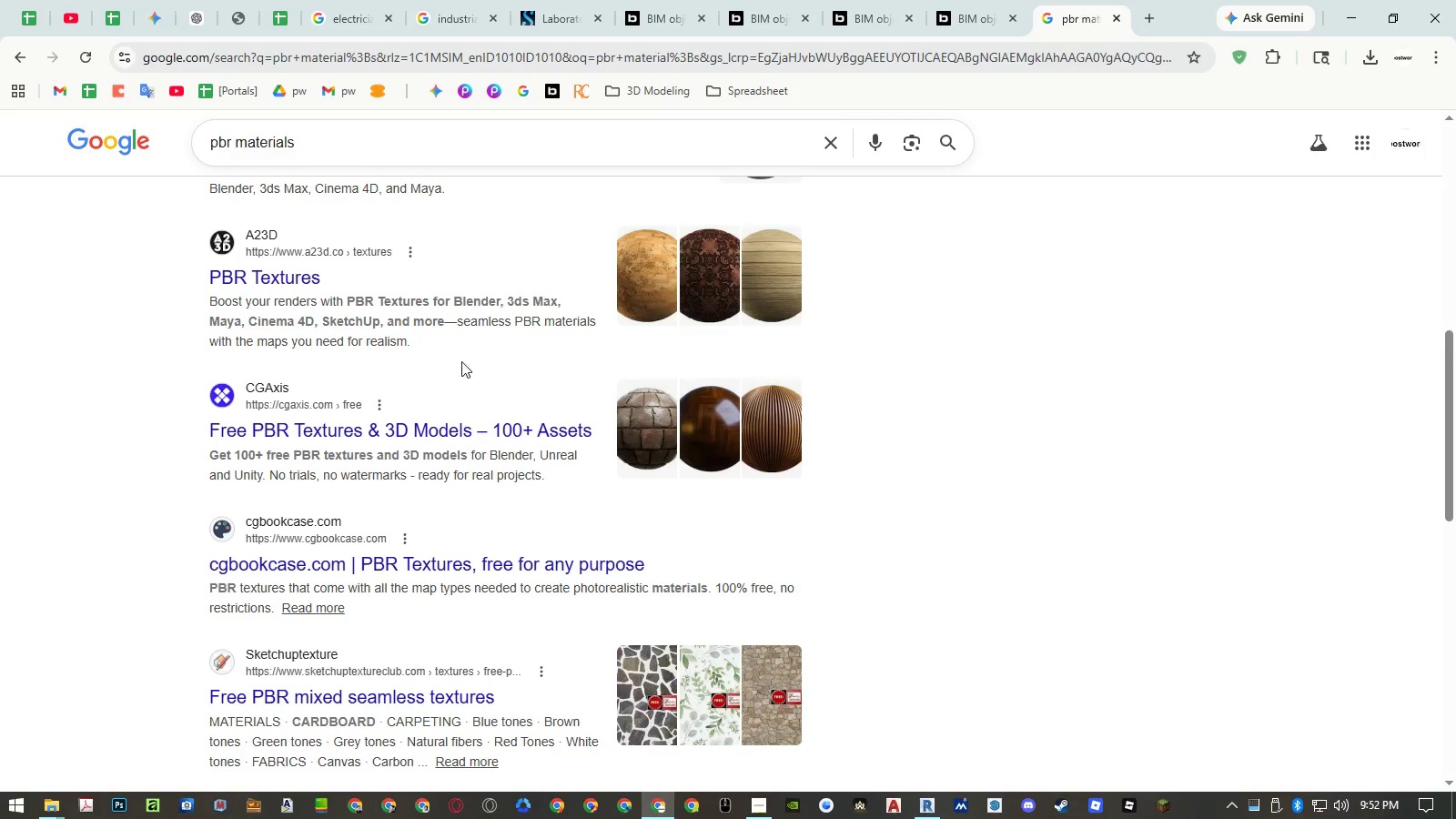 
middle_click([430, 426])
 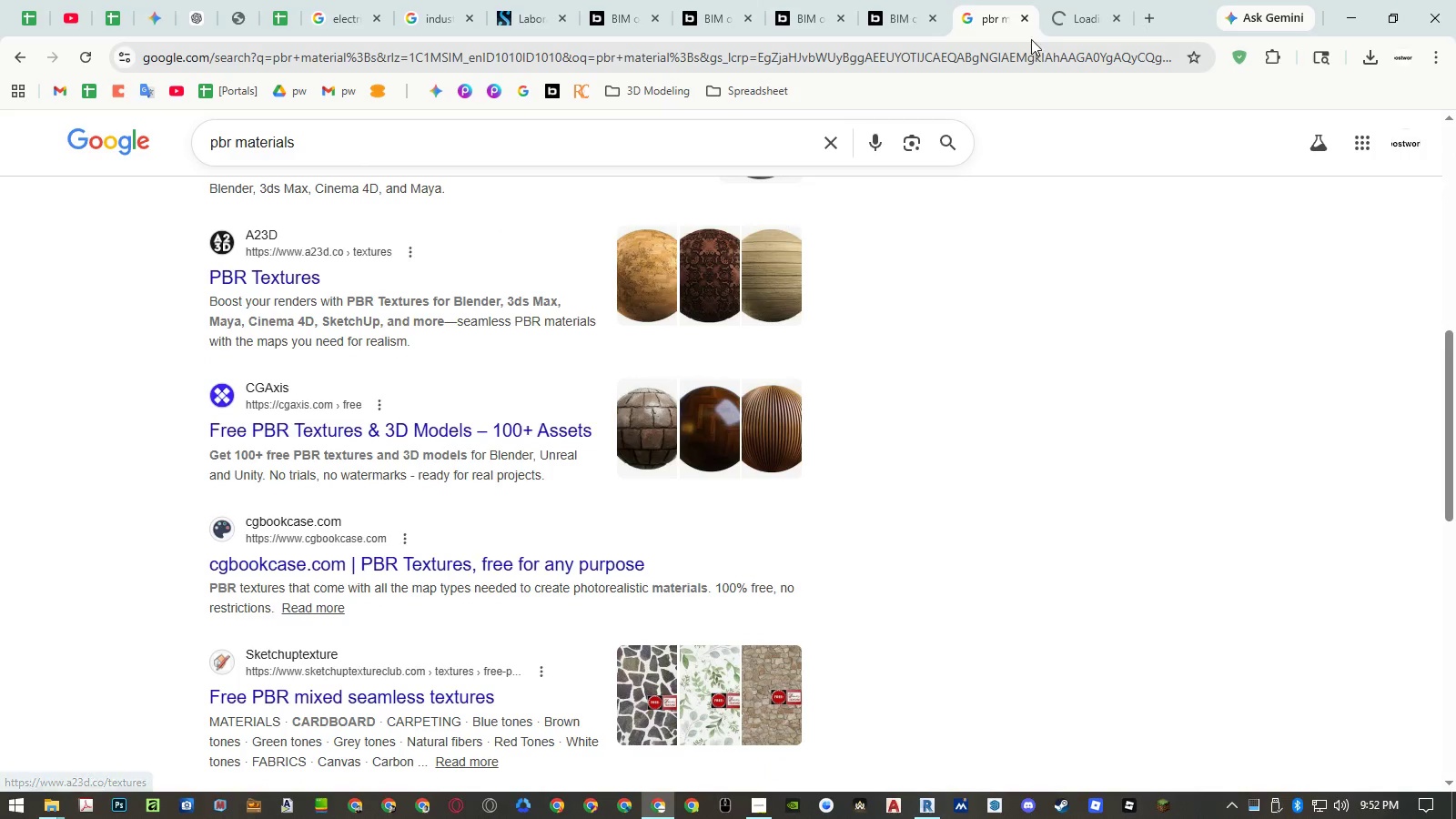 
middle_click([1005, 25])
 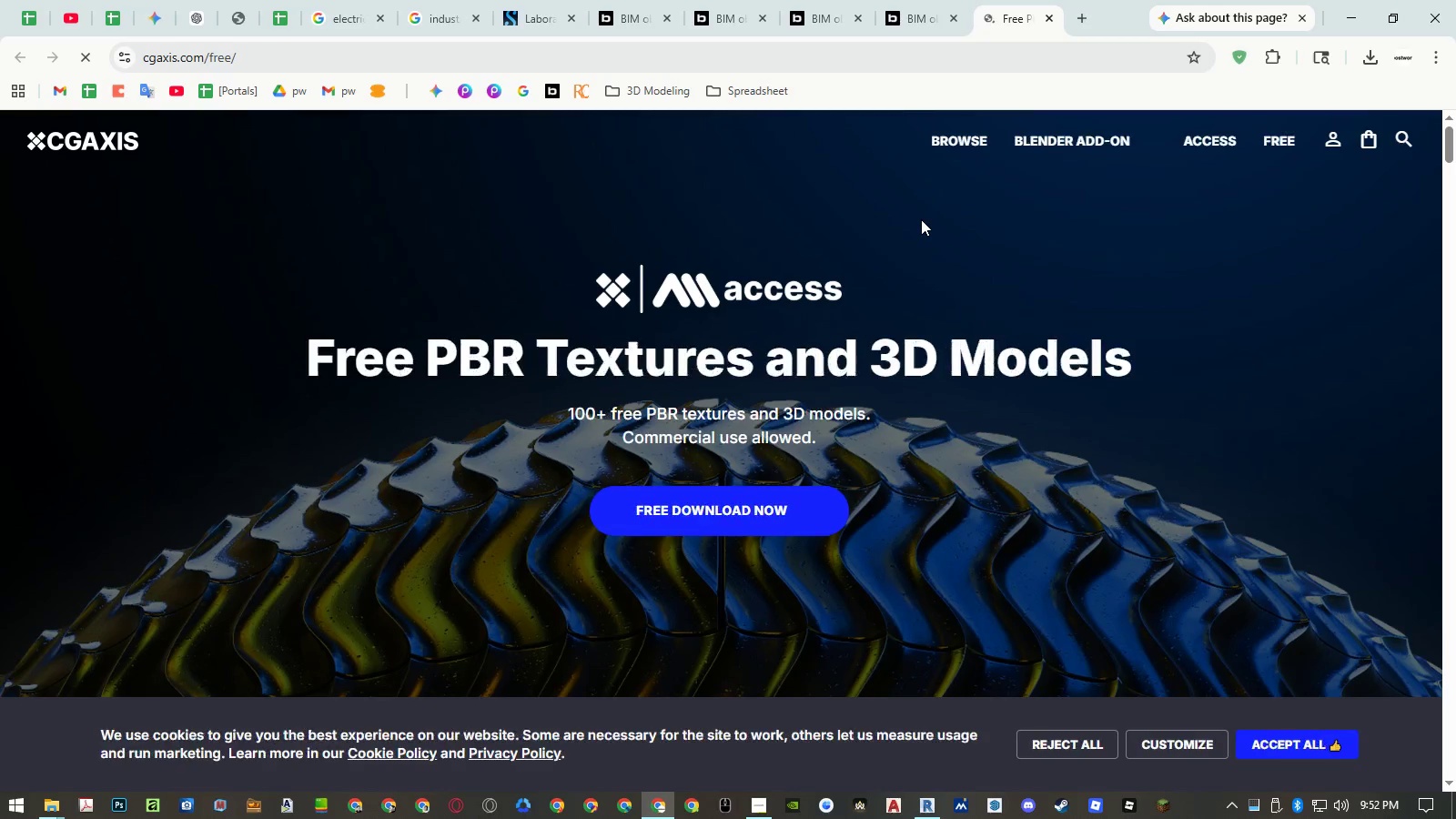 
wait(5.72)
 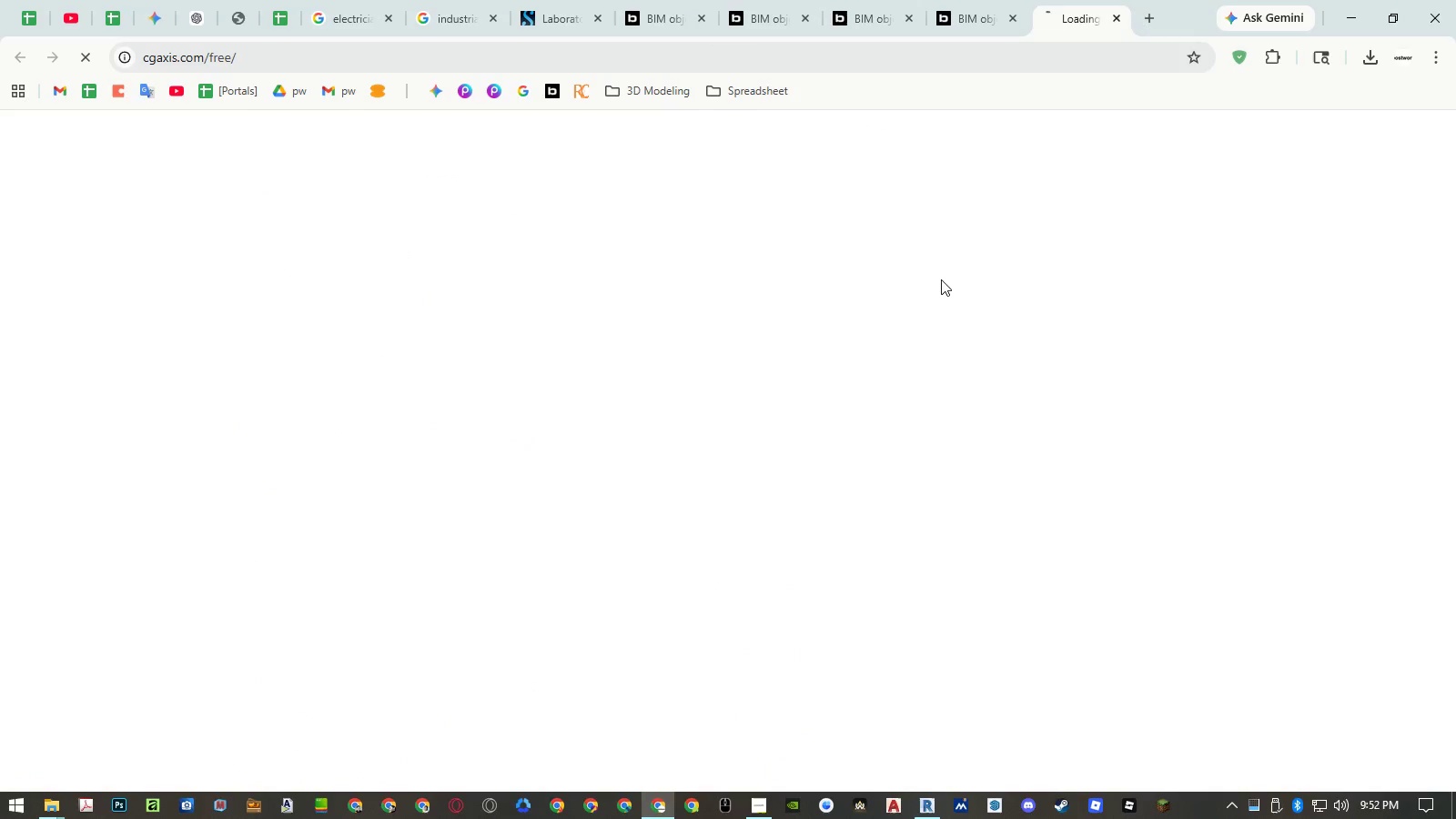 
left_click([972, 146])
 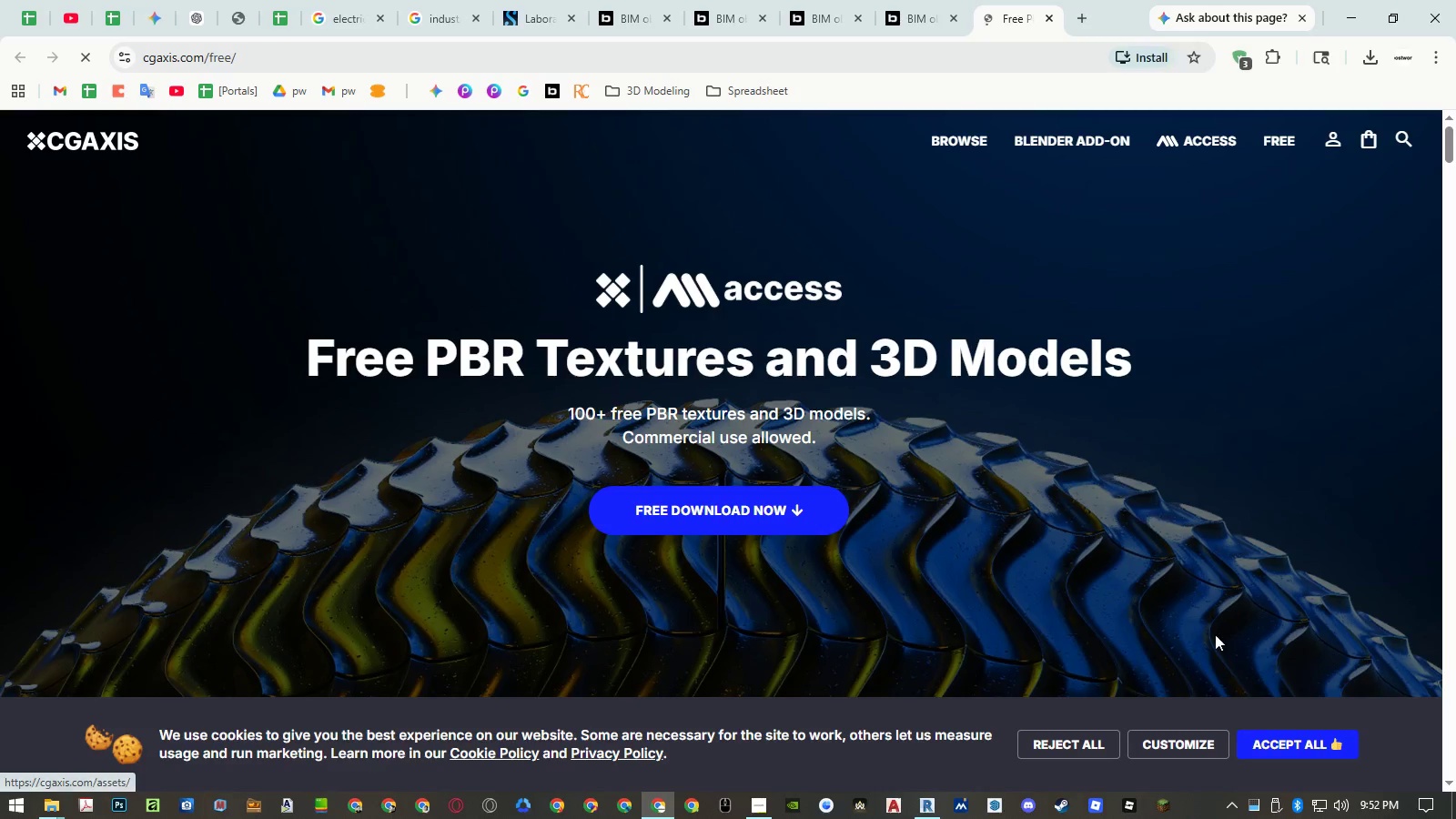 
left_click([1284, 741])
 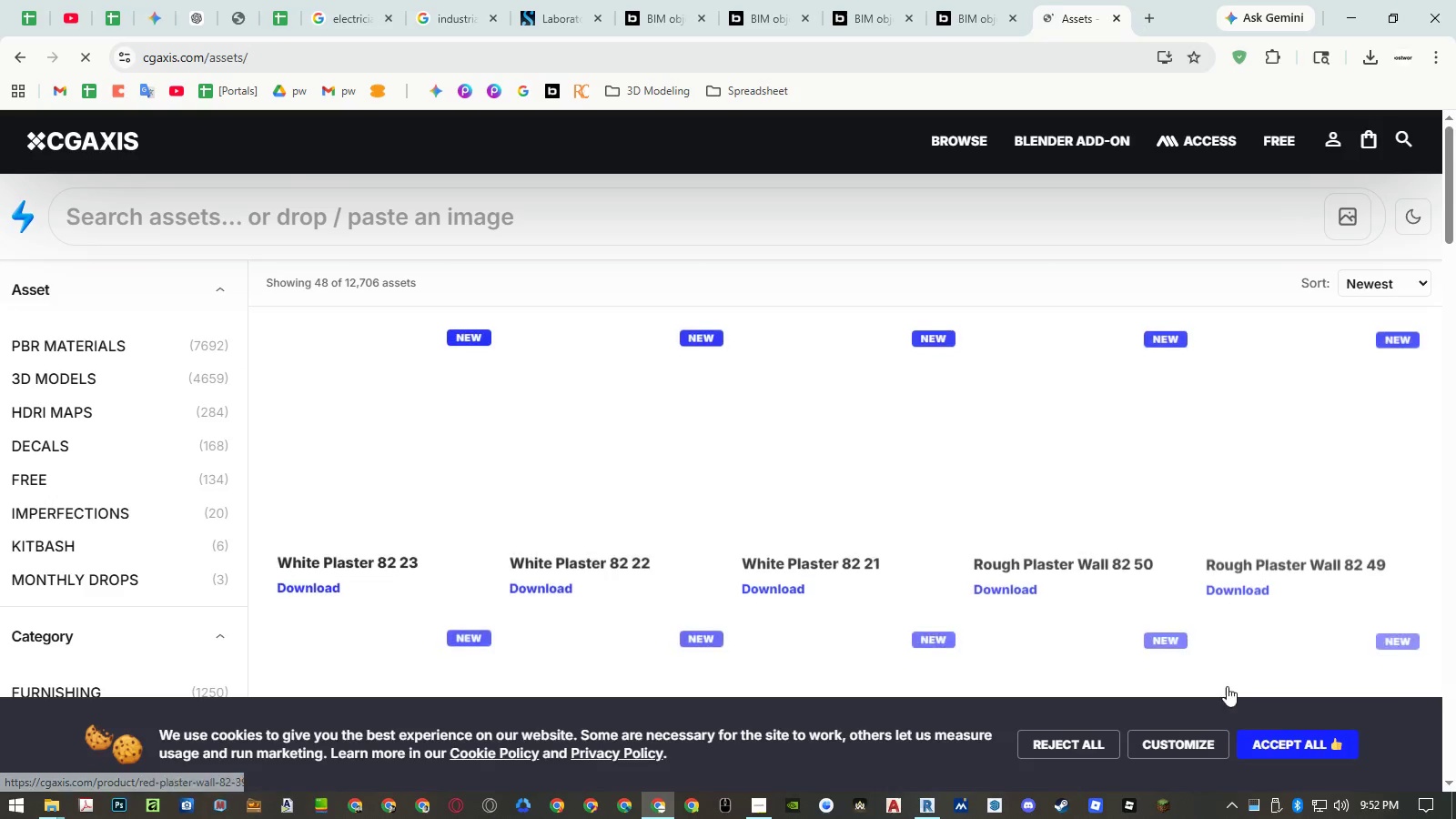 
left_click([1285, 743])
 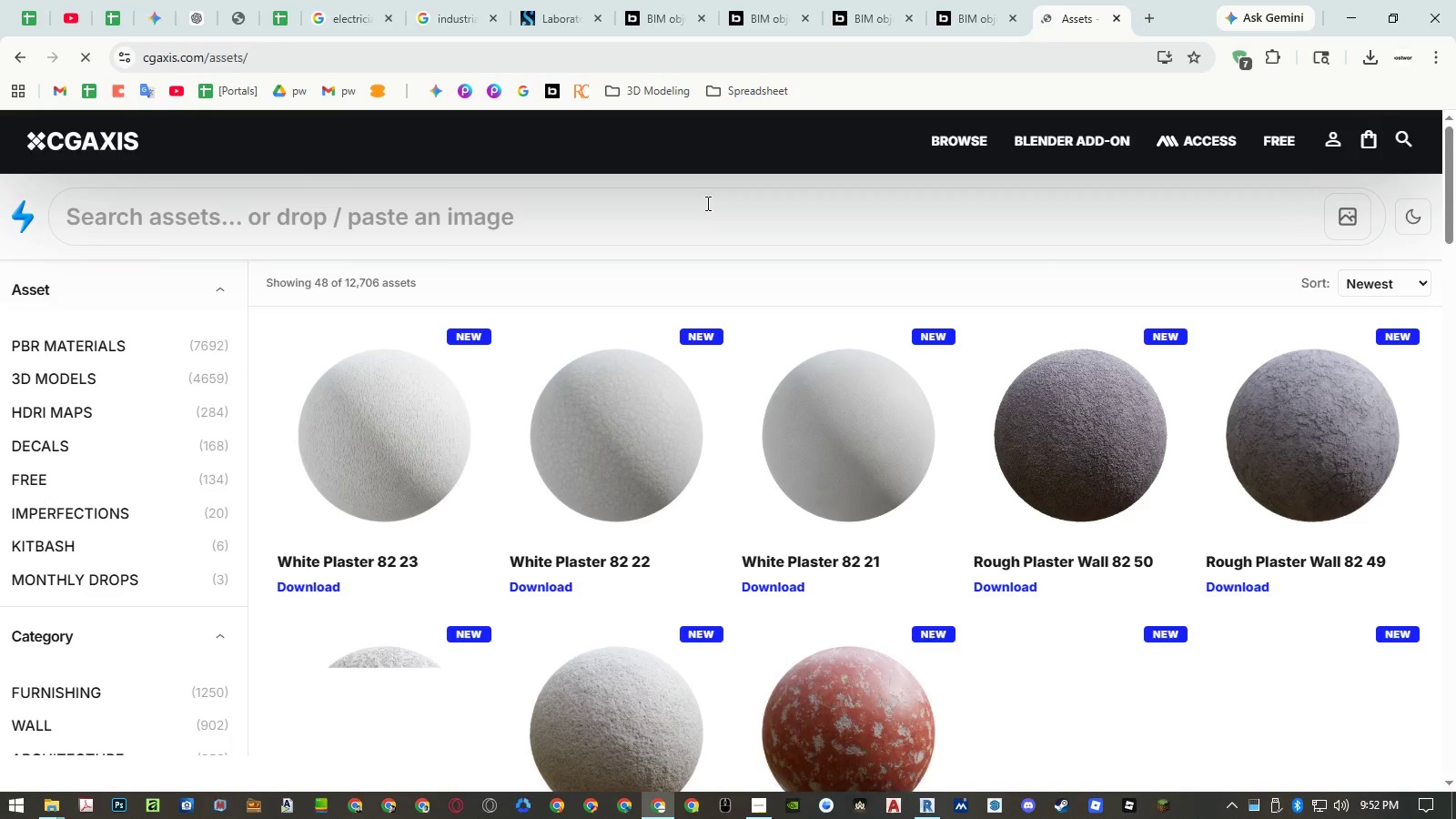 
left_click([700, 217])
 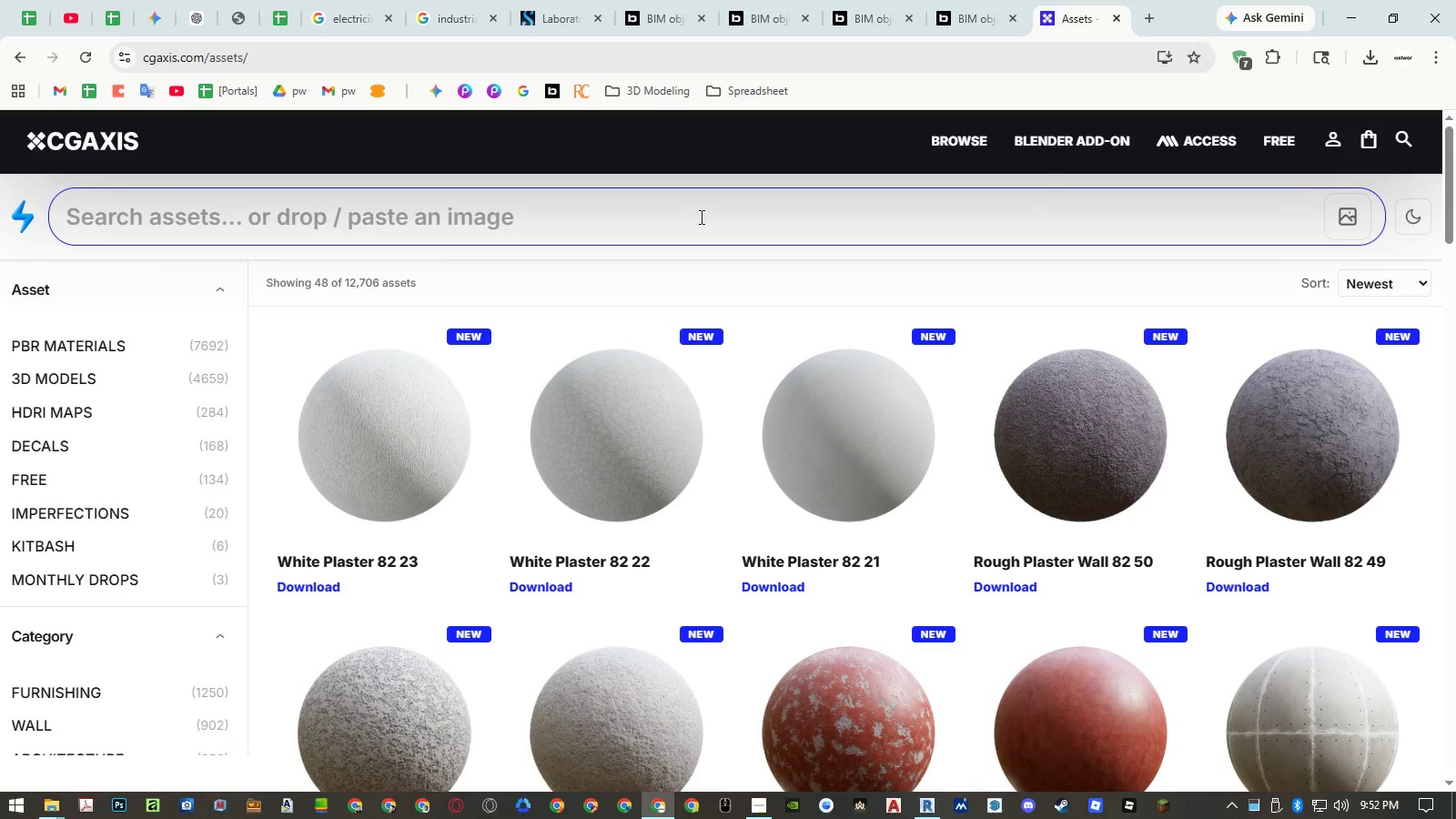 
type(pegboard)
 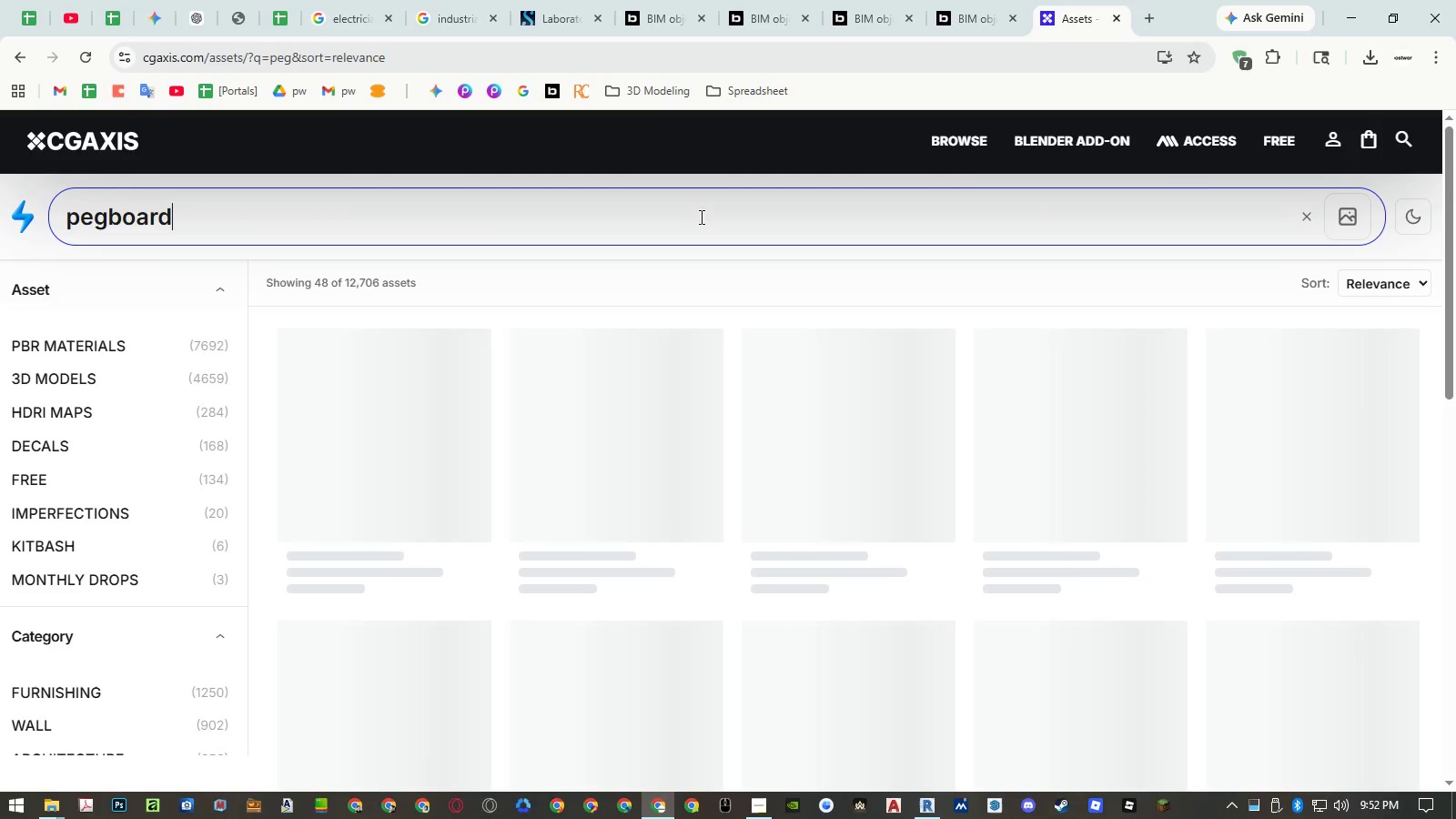 
key(Enter)
 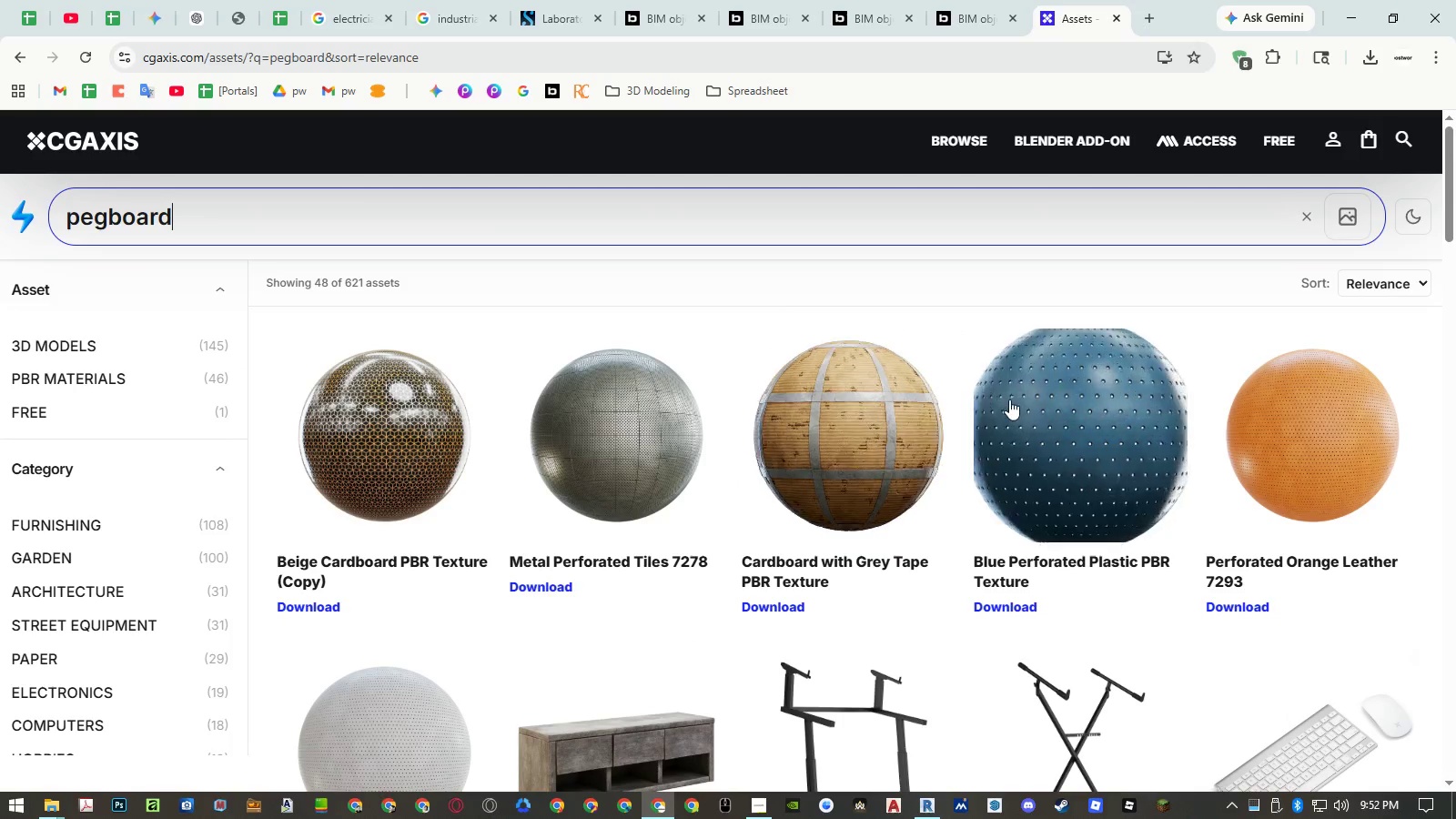 
scroll: coordinate [432, 491], scroll_direction: down, amount: 13.0
 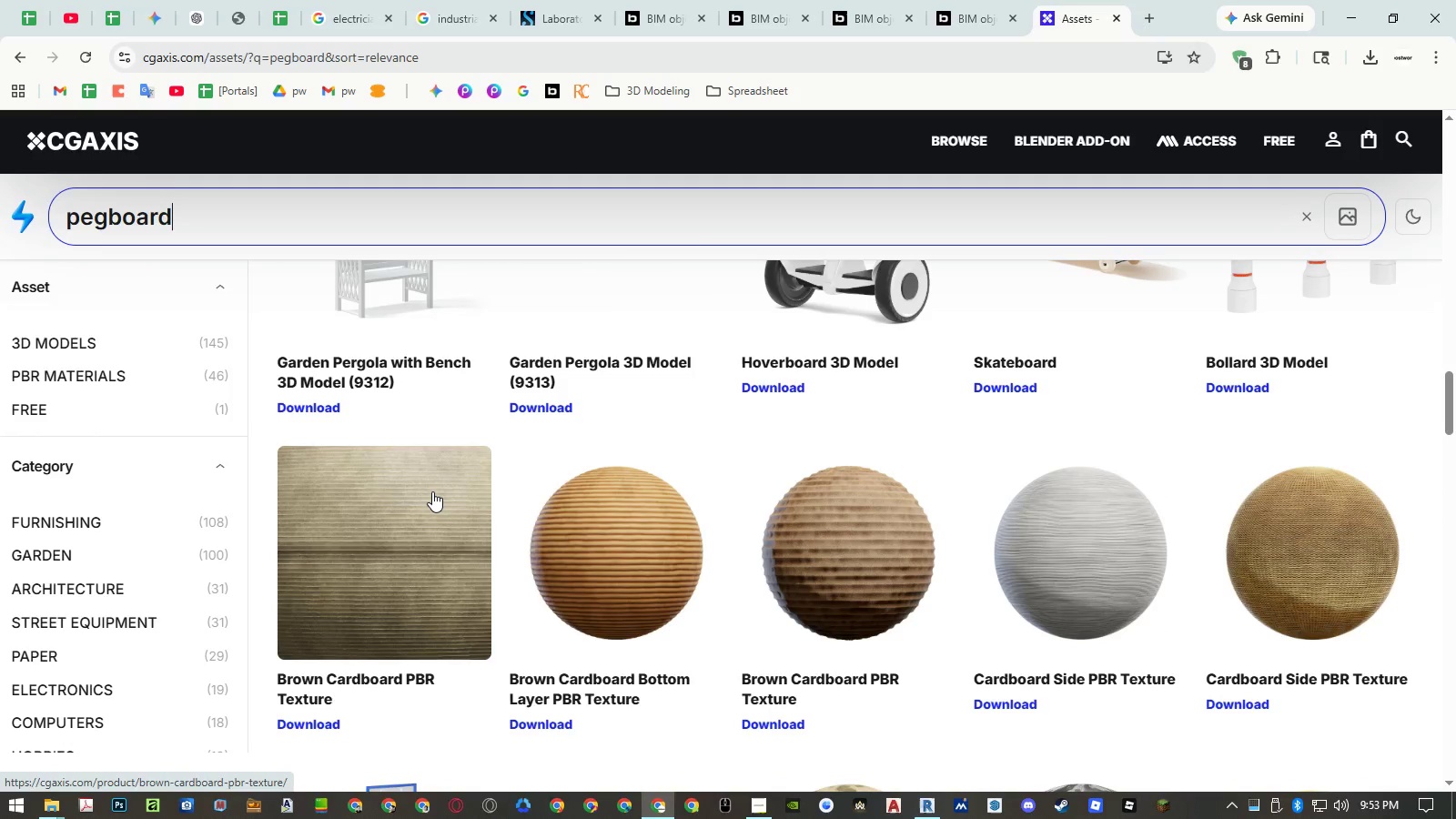 
scroll: coordinate [450, 481], scroll_direction: up, amount: 27.0
 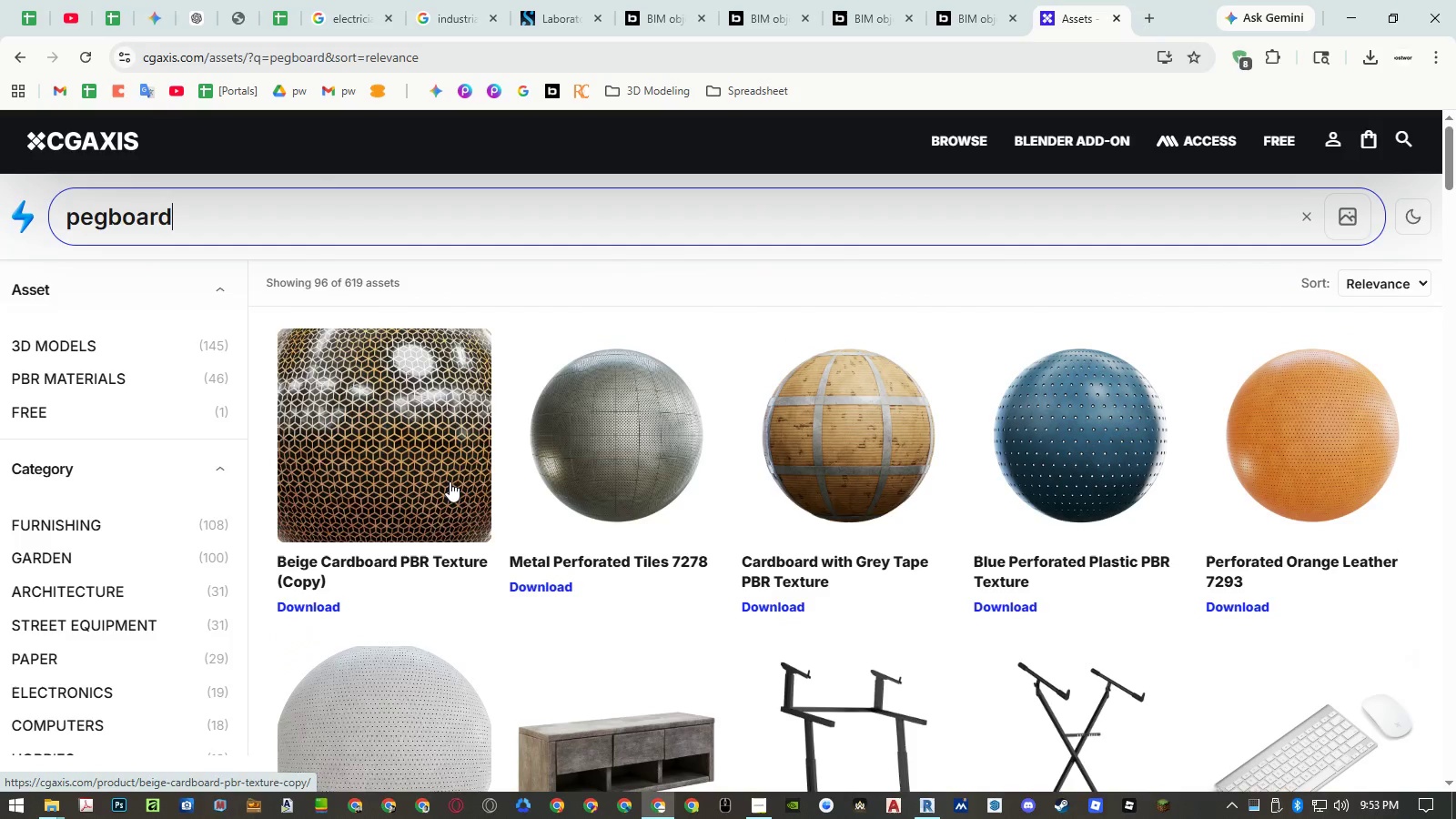 
mouse_move([996, 491])
 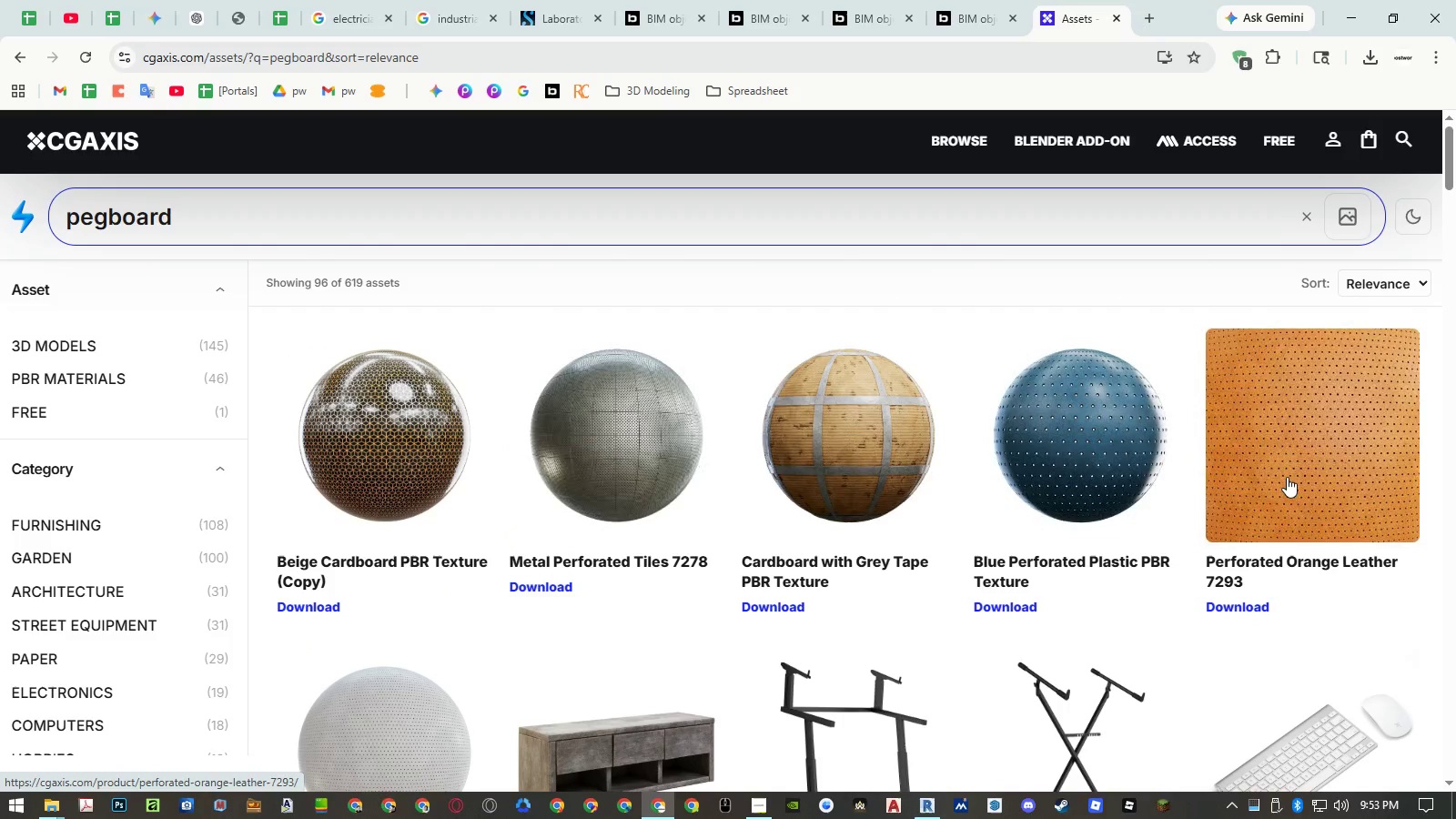 
scroll: coordinate [1089, 440], scroll_direction: down, amount: 7.0
 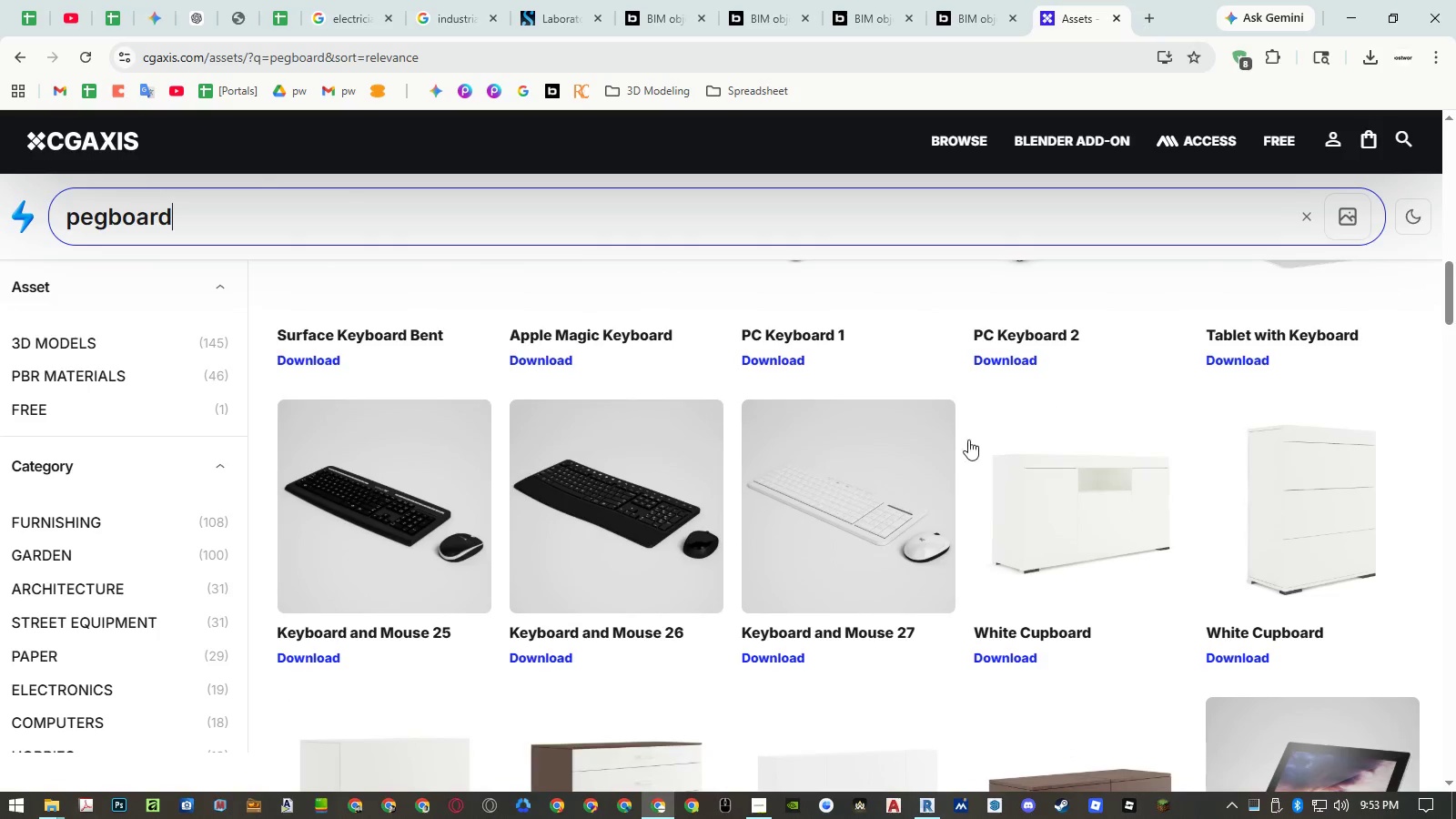 
left_click([79, 370])
 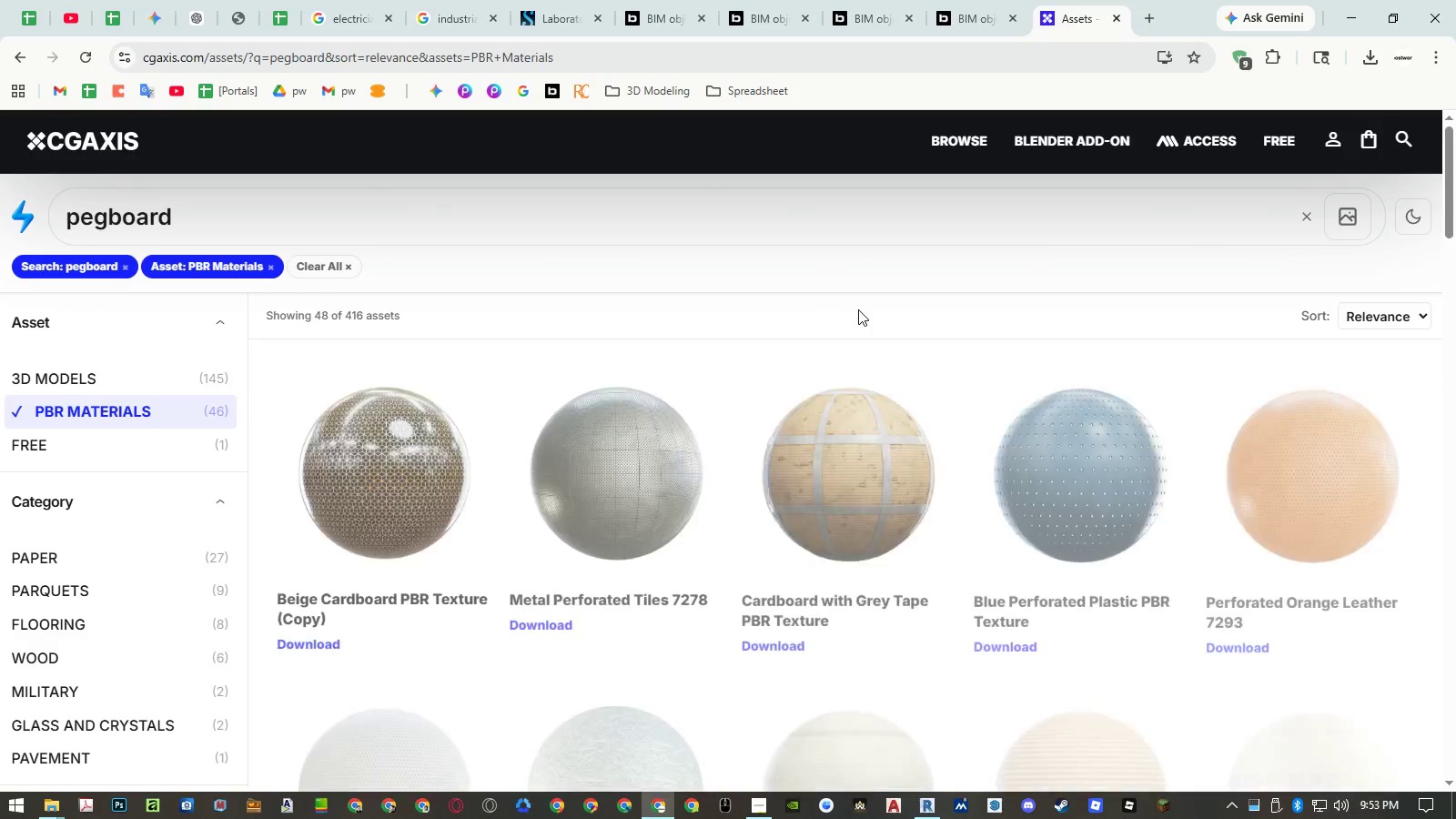 
scroll: coordinate [862, 421], scroll_direction: down, amount: 21.0
 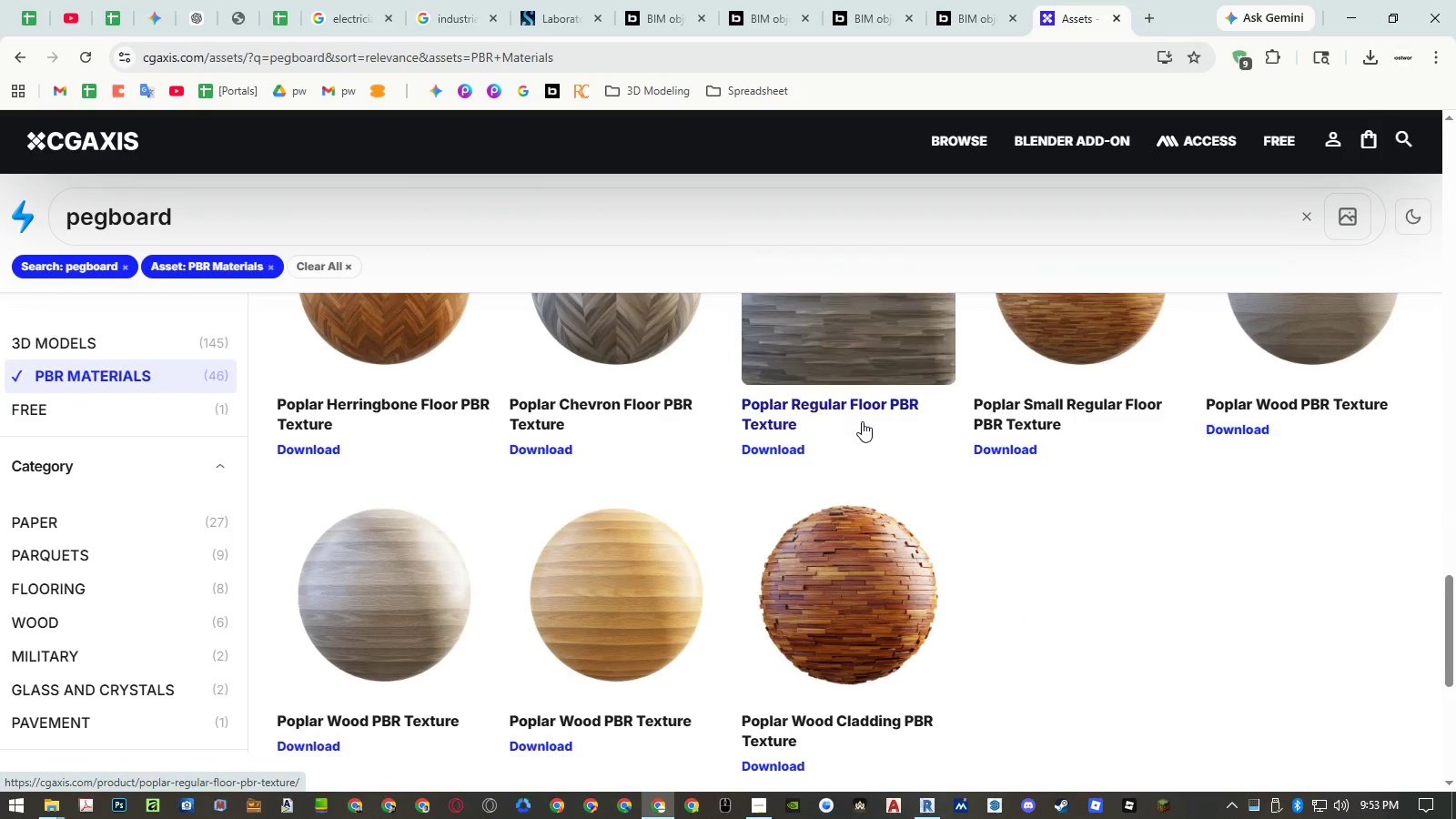 
scroll: coordinate [731, 398], scroll_direction: up, amount: 23.0
 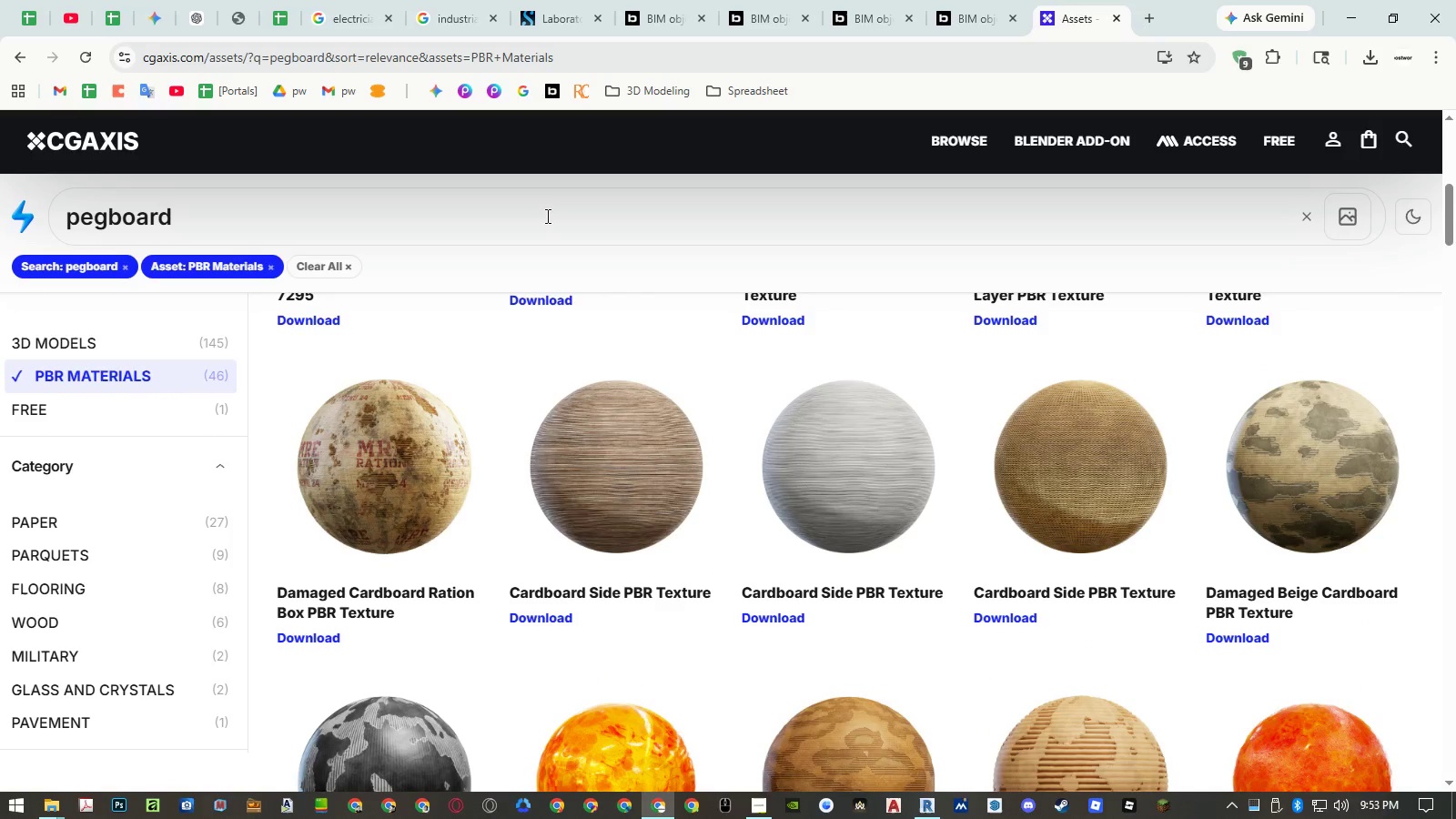 
double_click([546, 216])
 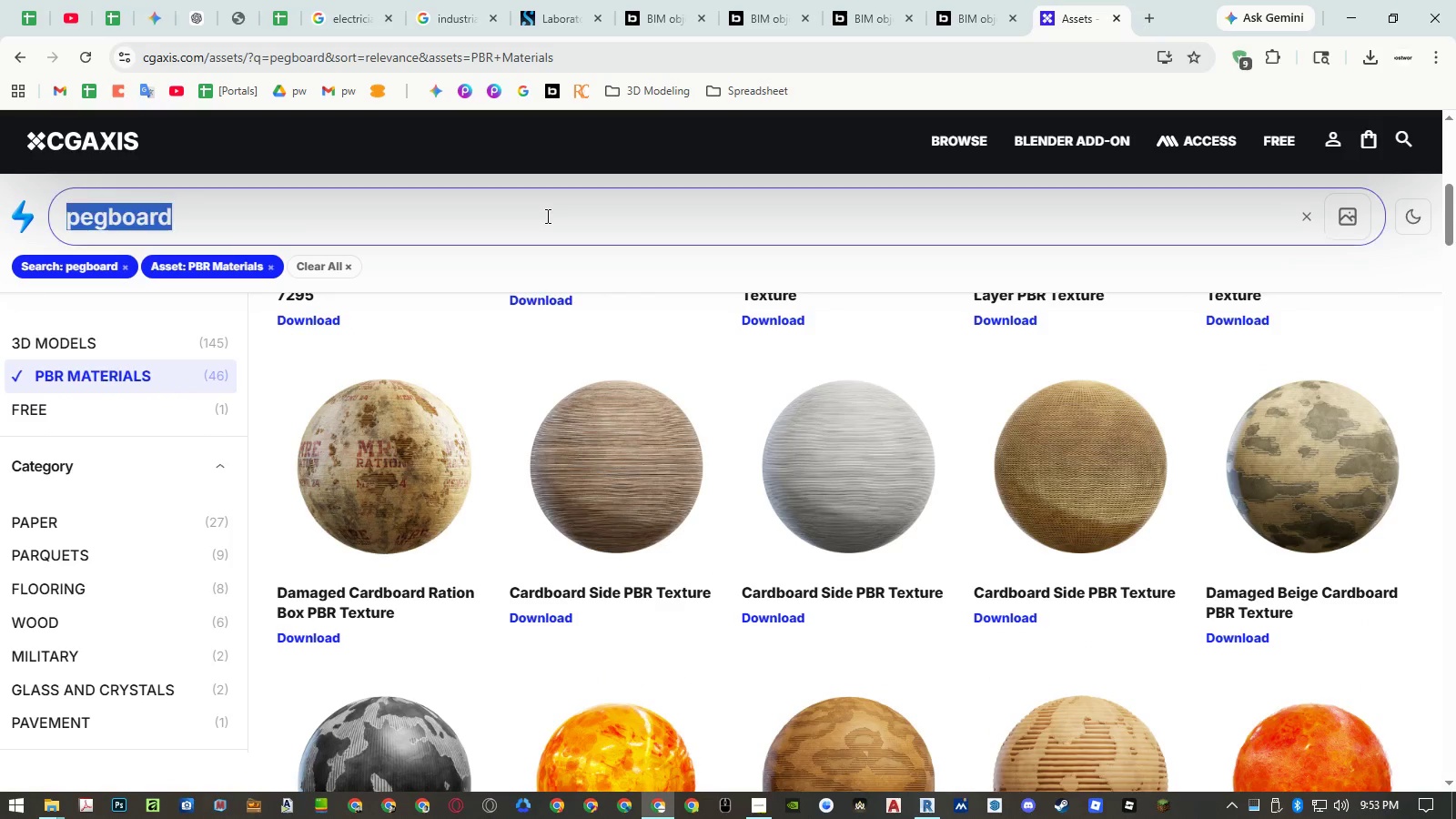 
triple_click([546, 216])
 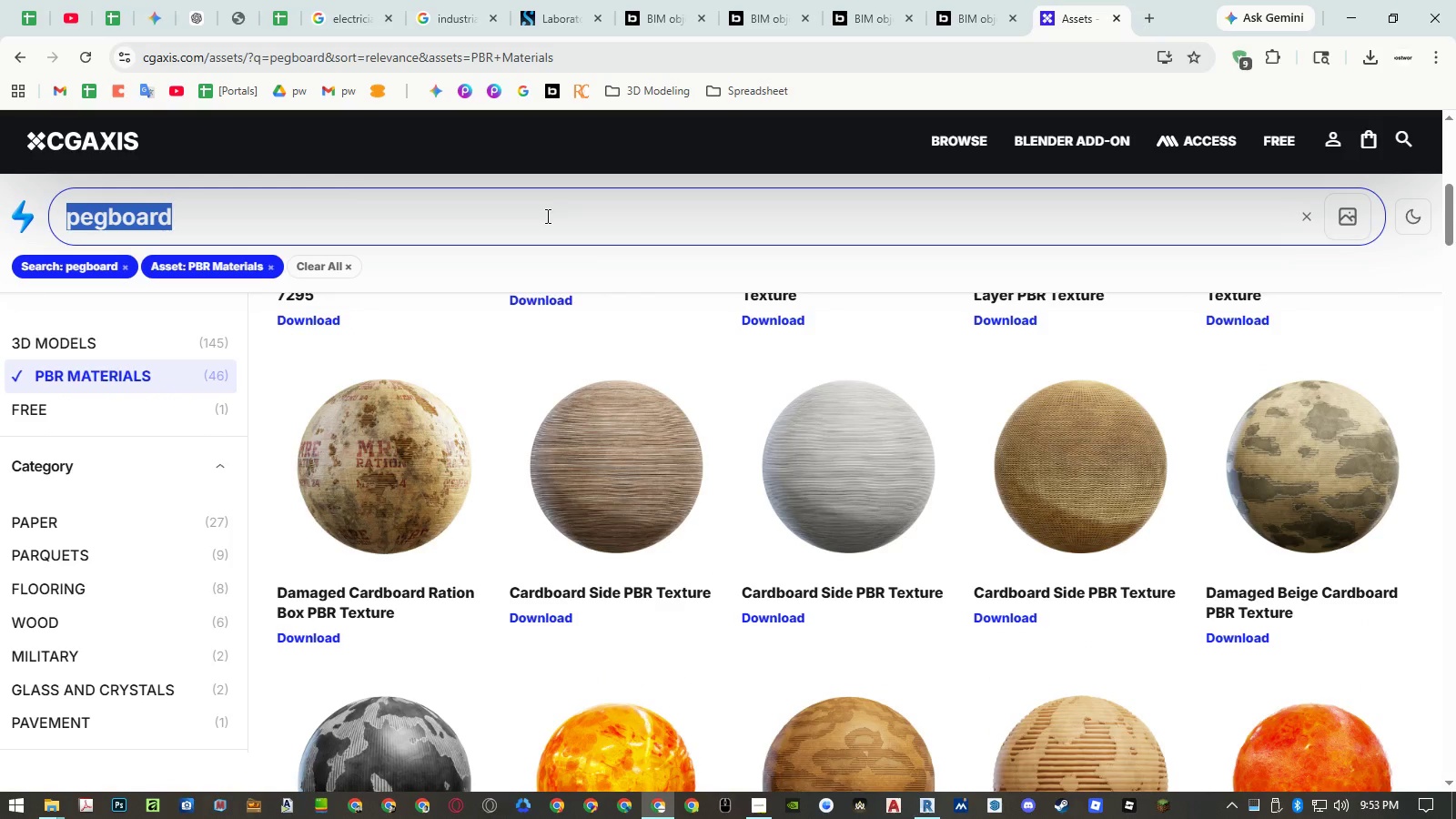 
type(perforated)
 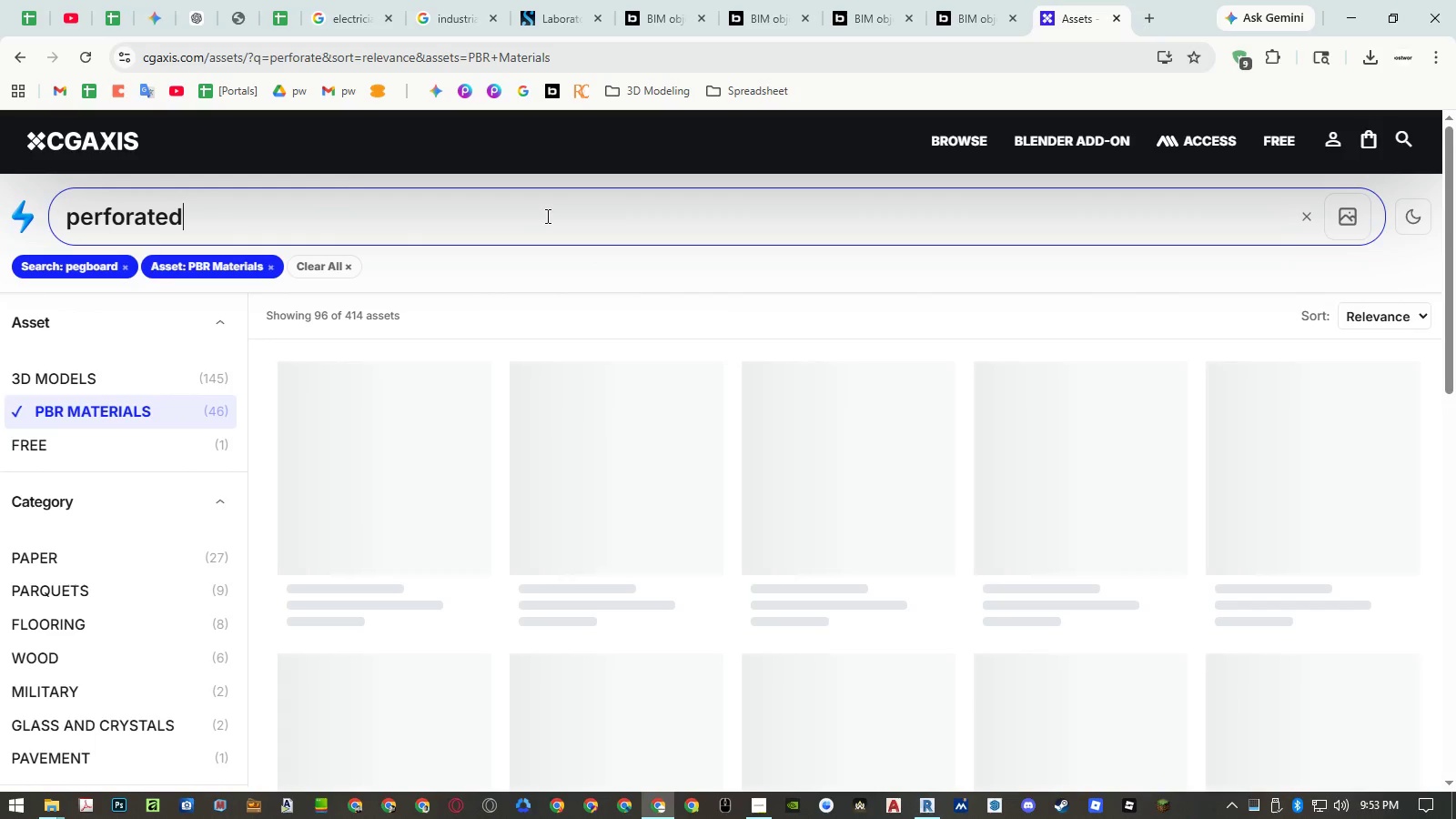 
key(Enter)
 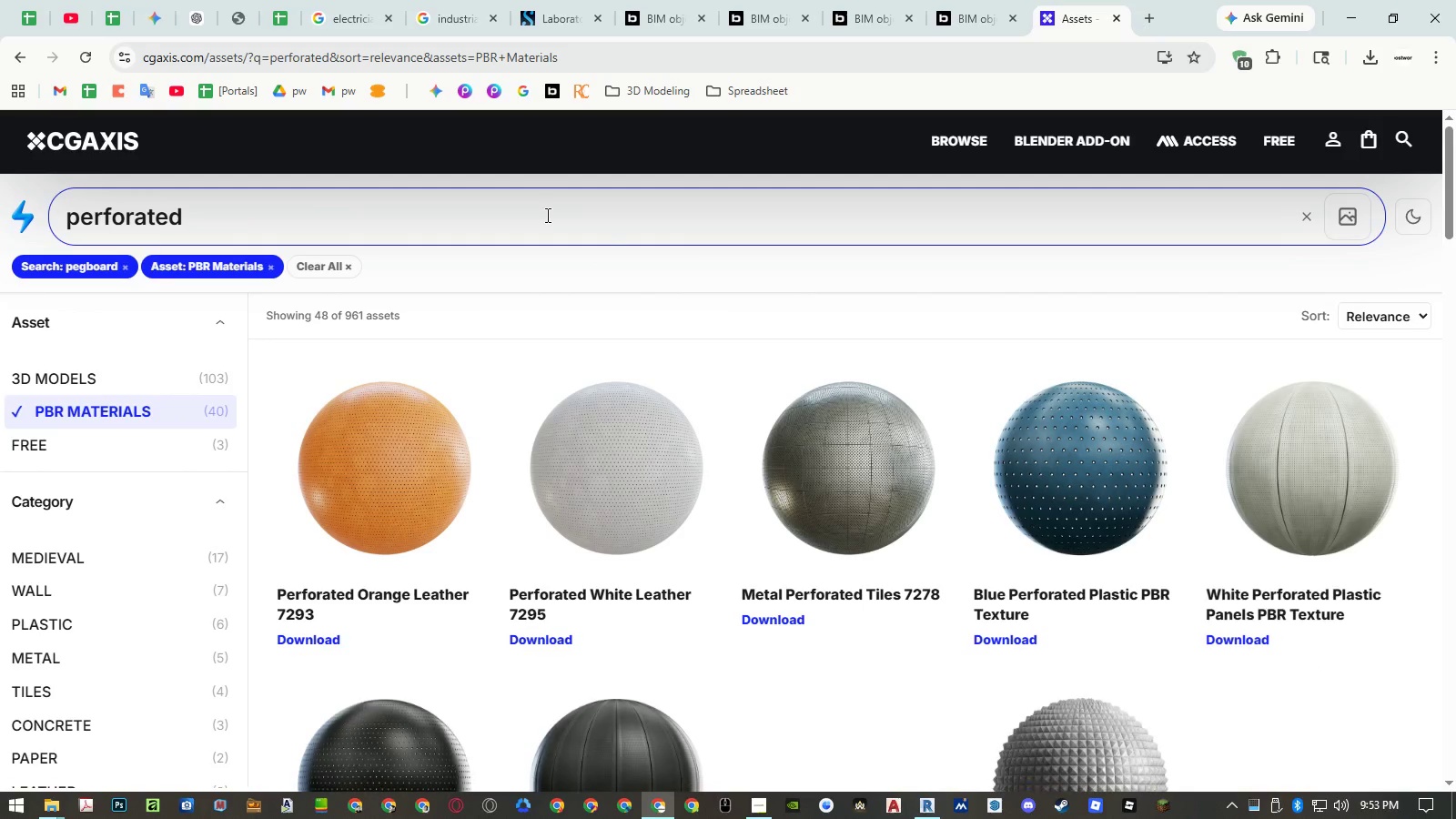 
scroll: coordinate [737, 268], scroll_direction: down, amount: 3.0
 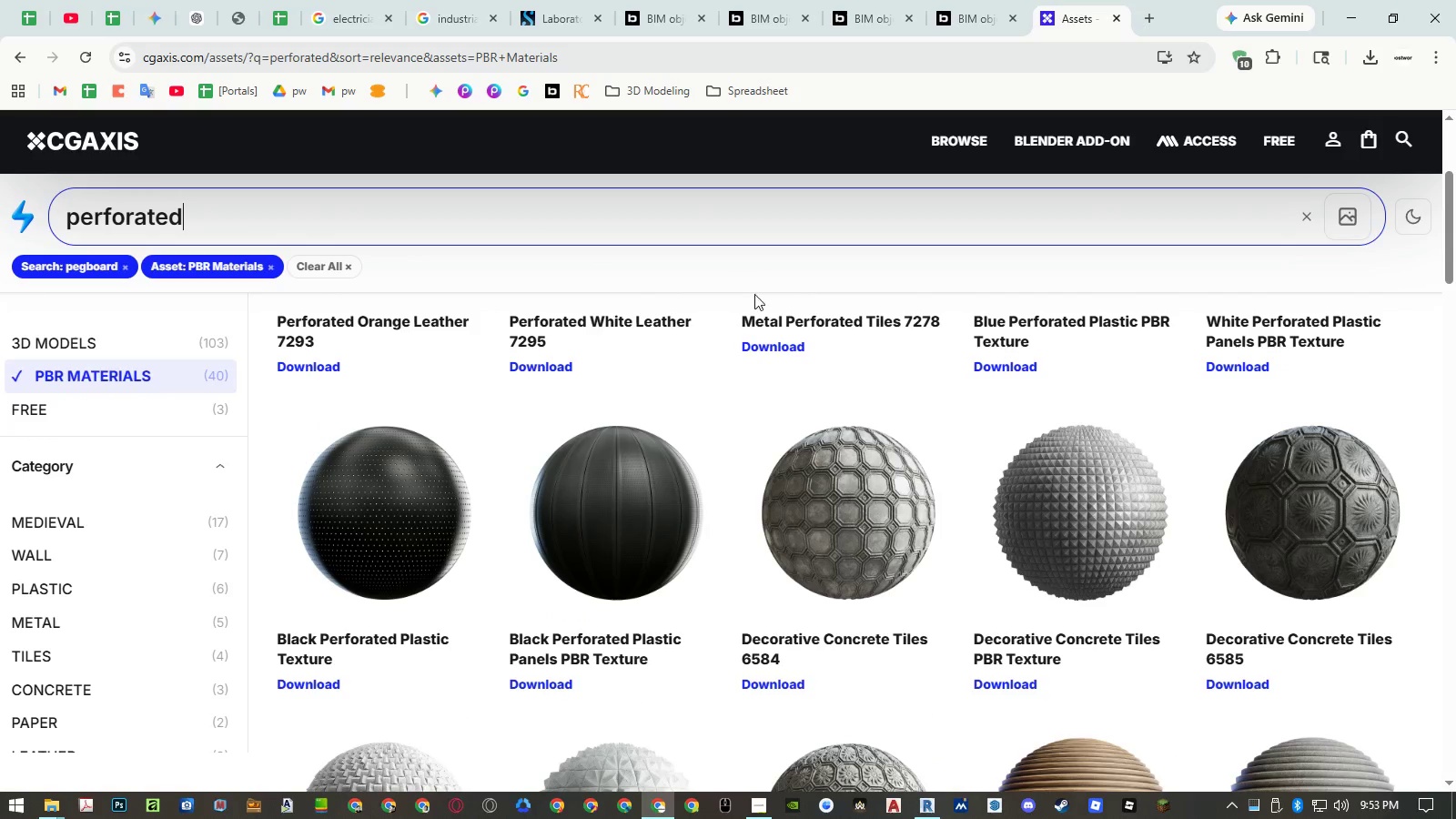 
scroll: coordinate [775, 347], scroll_direction: up, amount: 3.0
 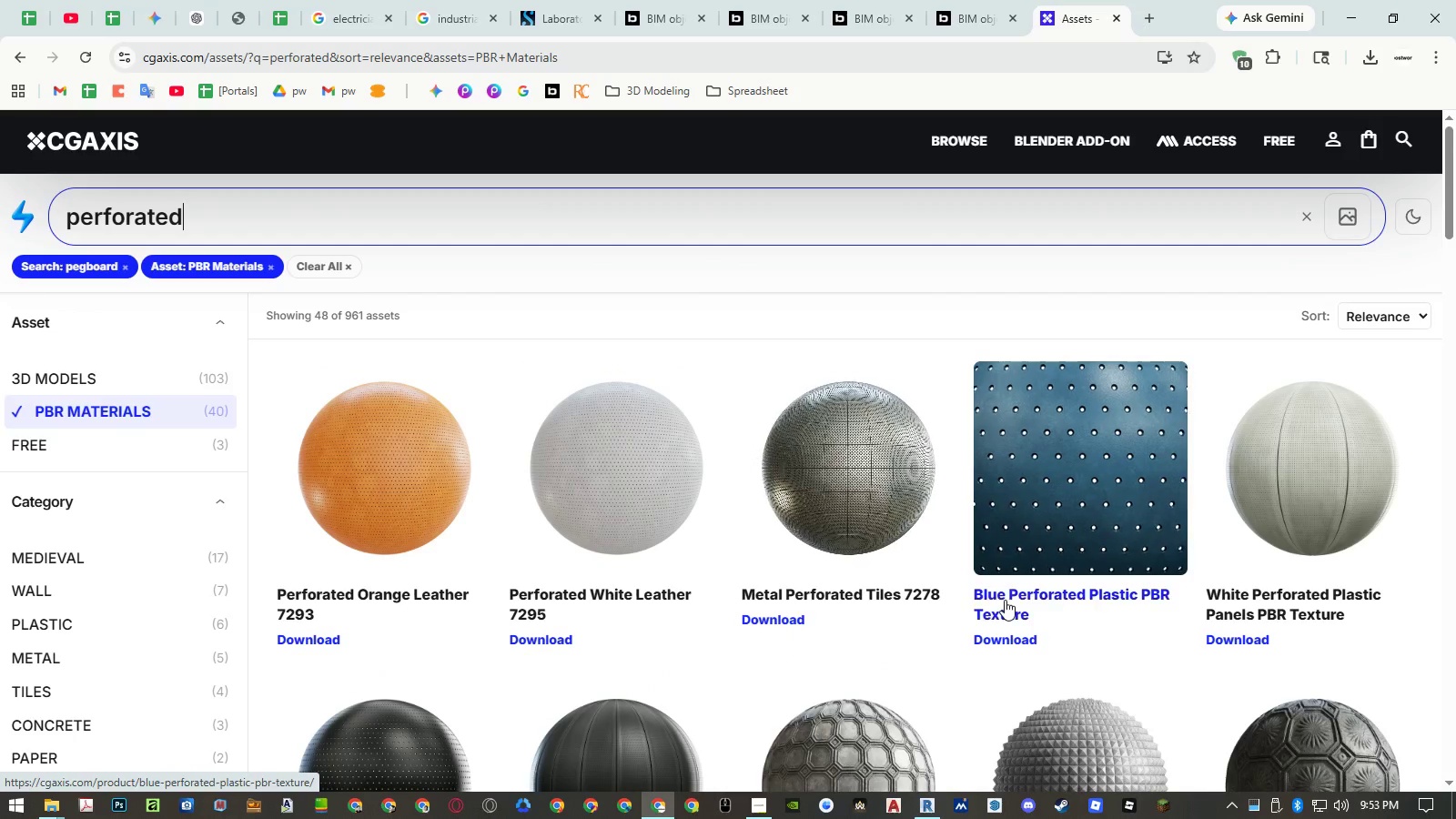 
middle_click([1006, 600])
 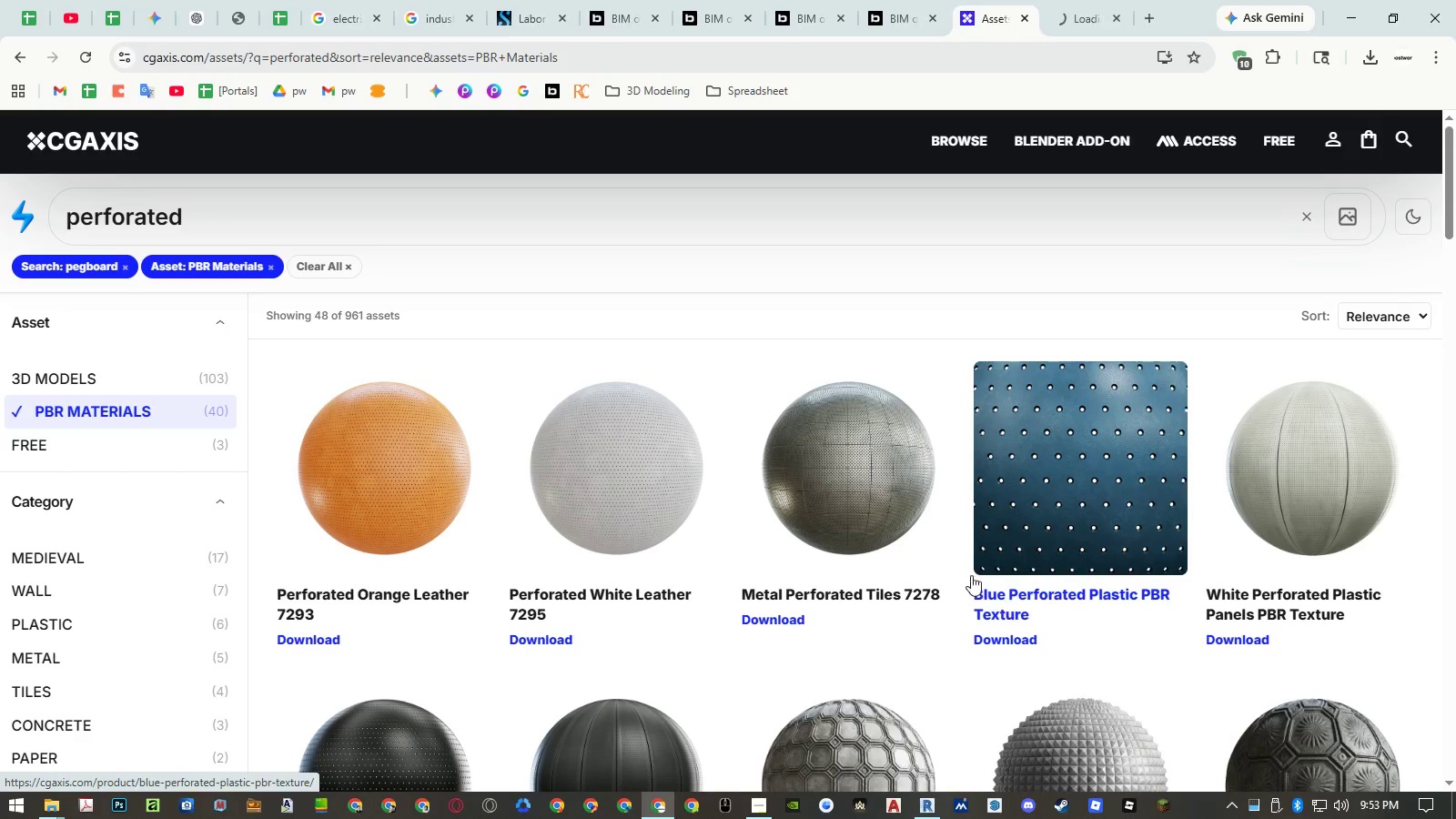 
scroll: coordinate [811, 480], scroll_direction: down, amount: 3.0
 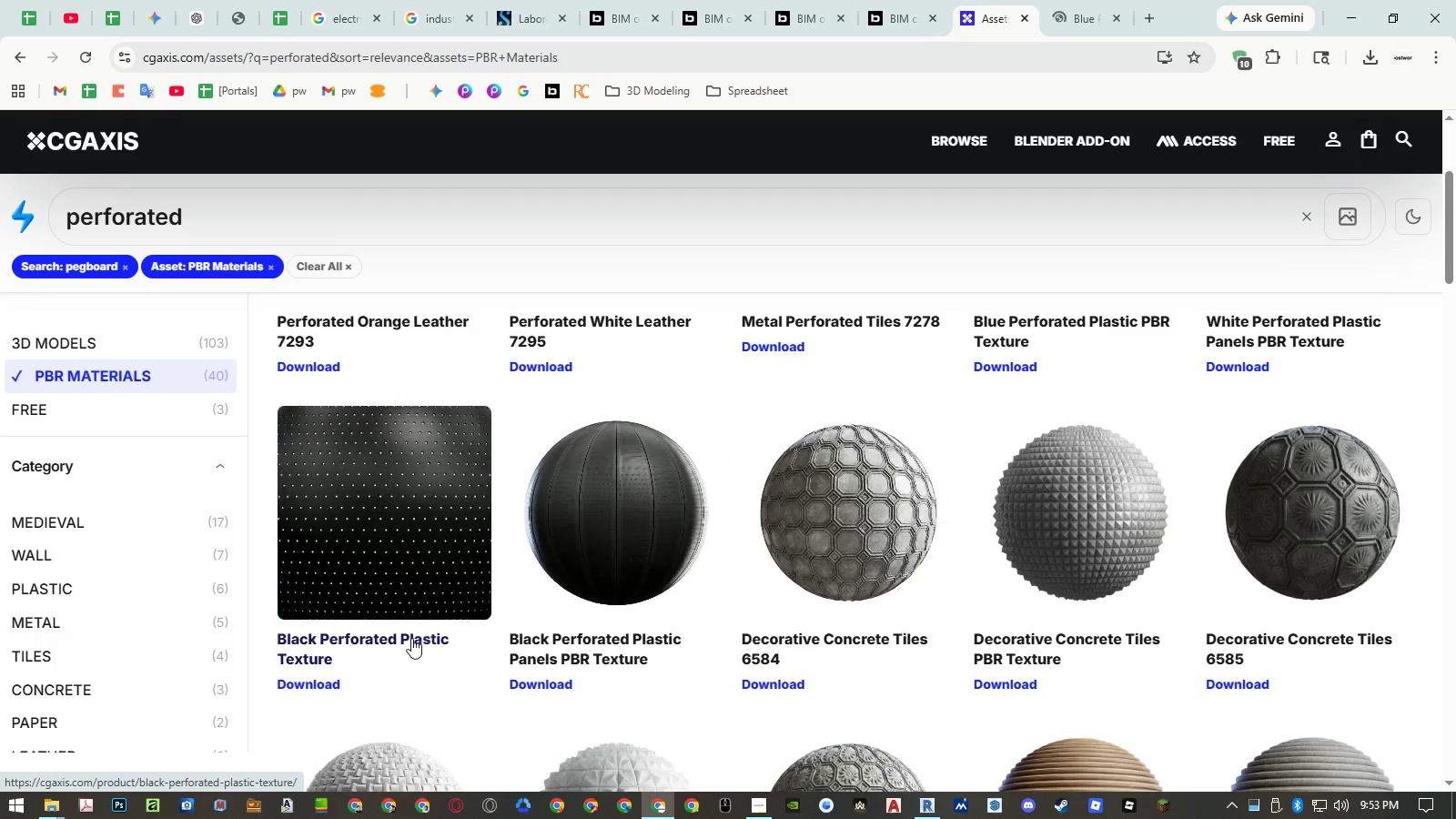 
middle_click([406, 642])
 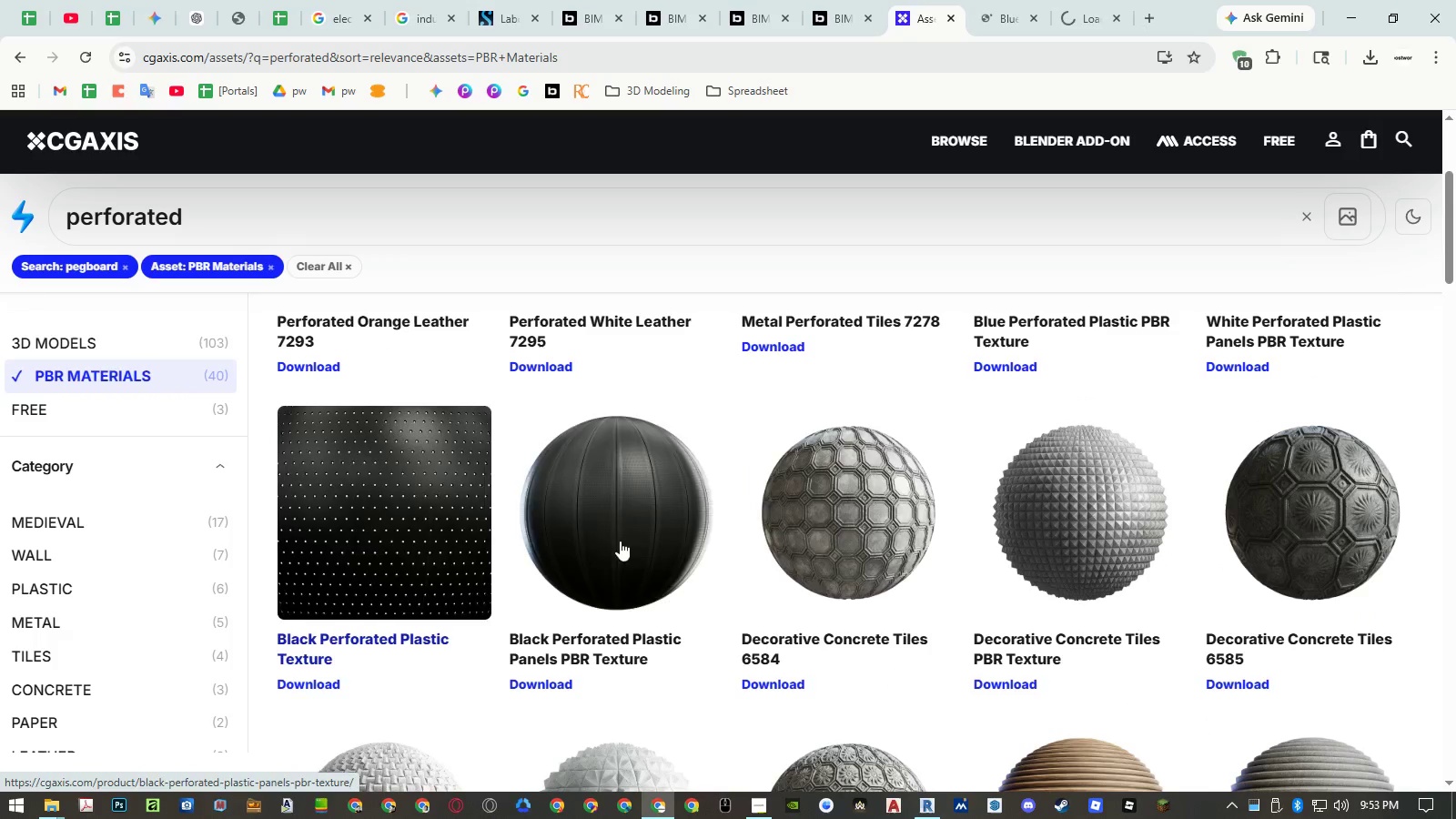 
scroll: coordinate [1034, 552], scroll_direction: down, amount: 26.0
 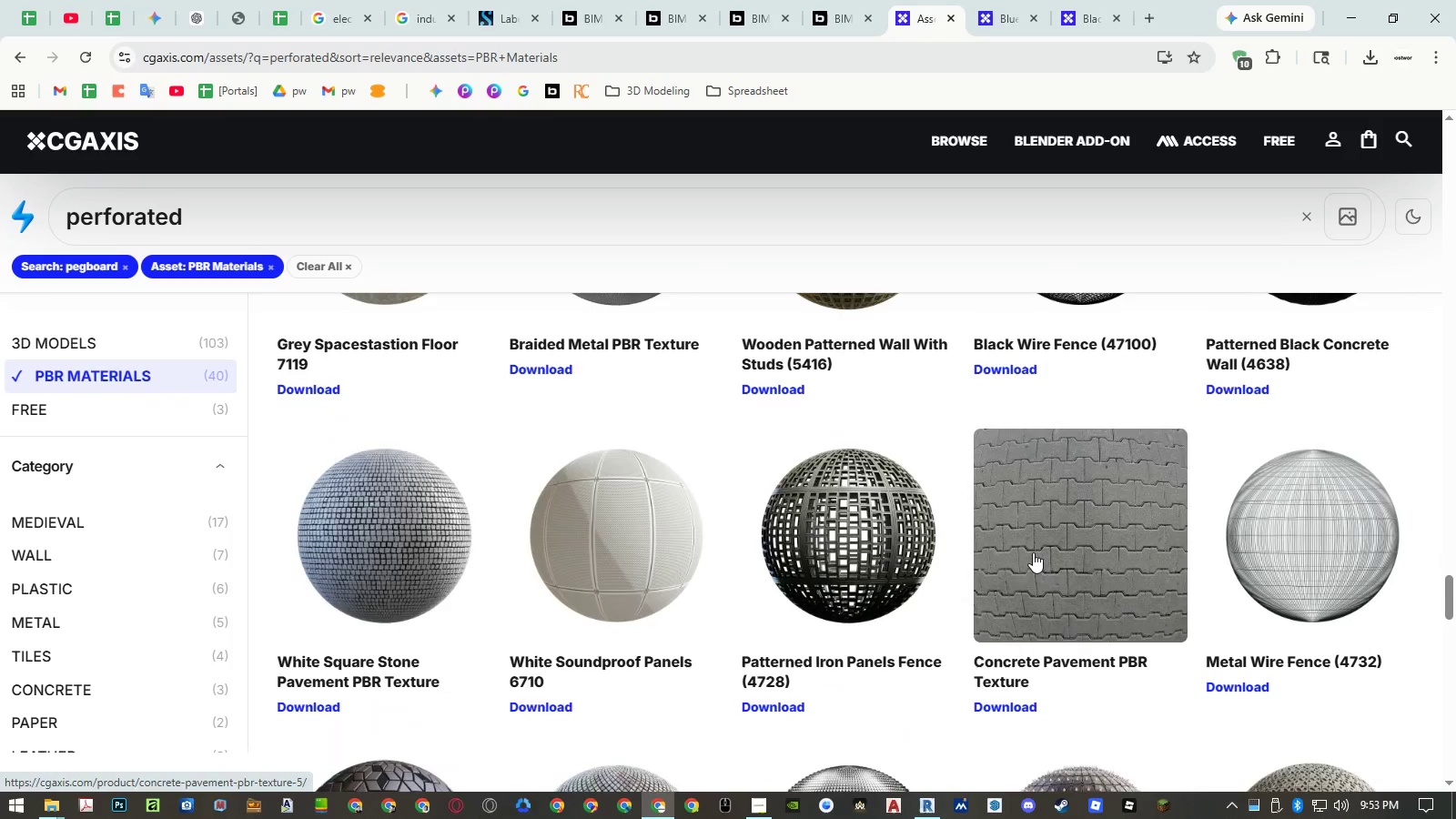 
scroll: coordinate [1026, 543], scroll_direction: down, amount: 21.0
 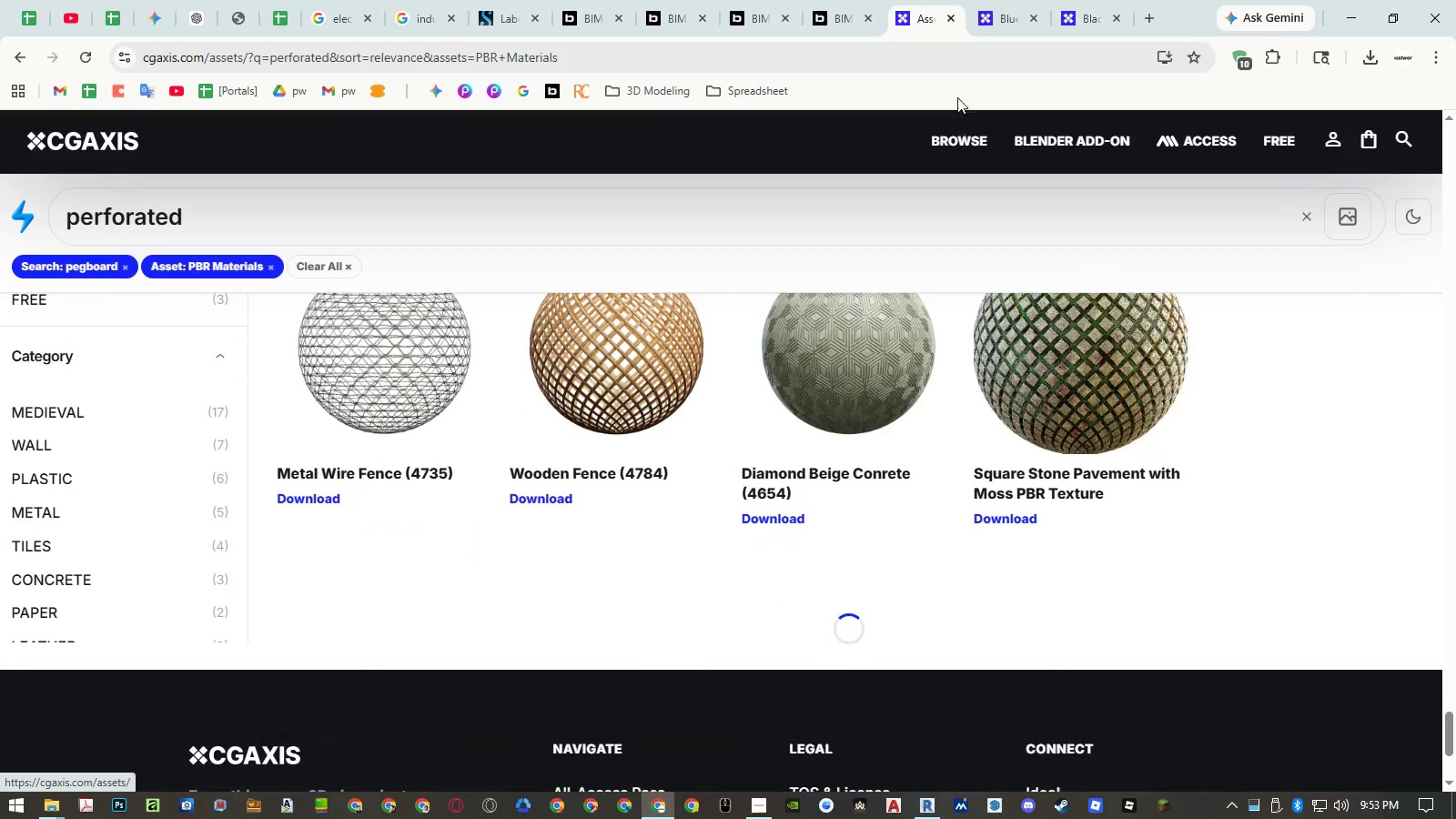 
left_click([999, 25])
 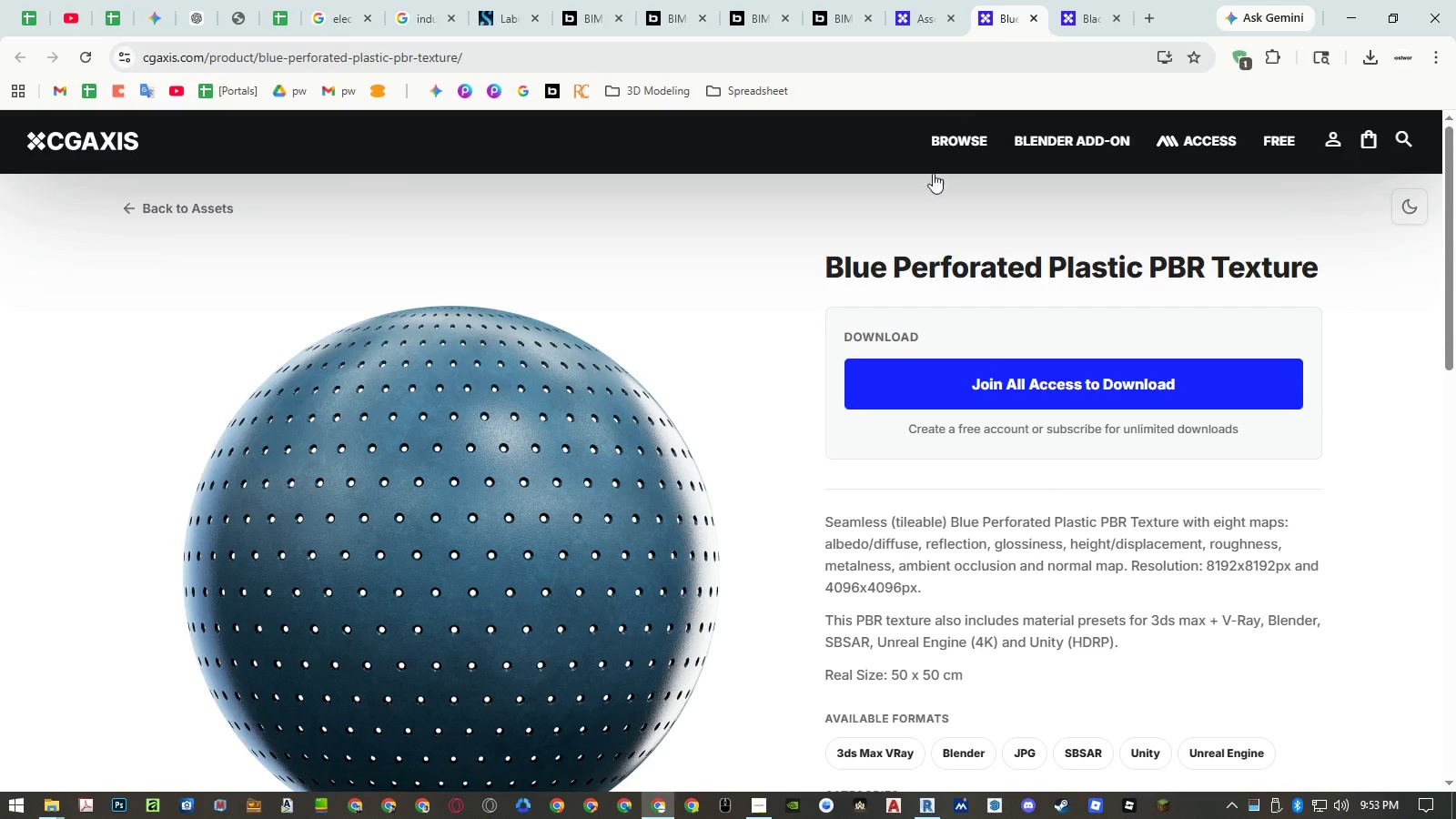 
scroll: coordinate [758, 411], scroll_direction: down, amount: 4.0
 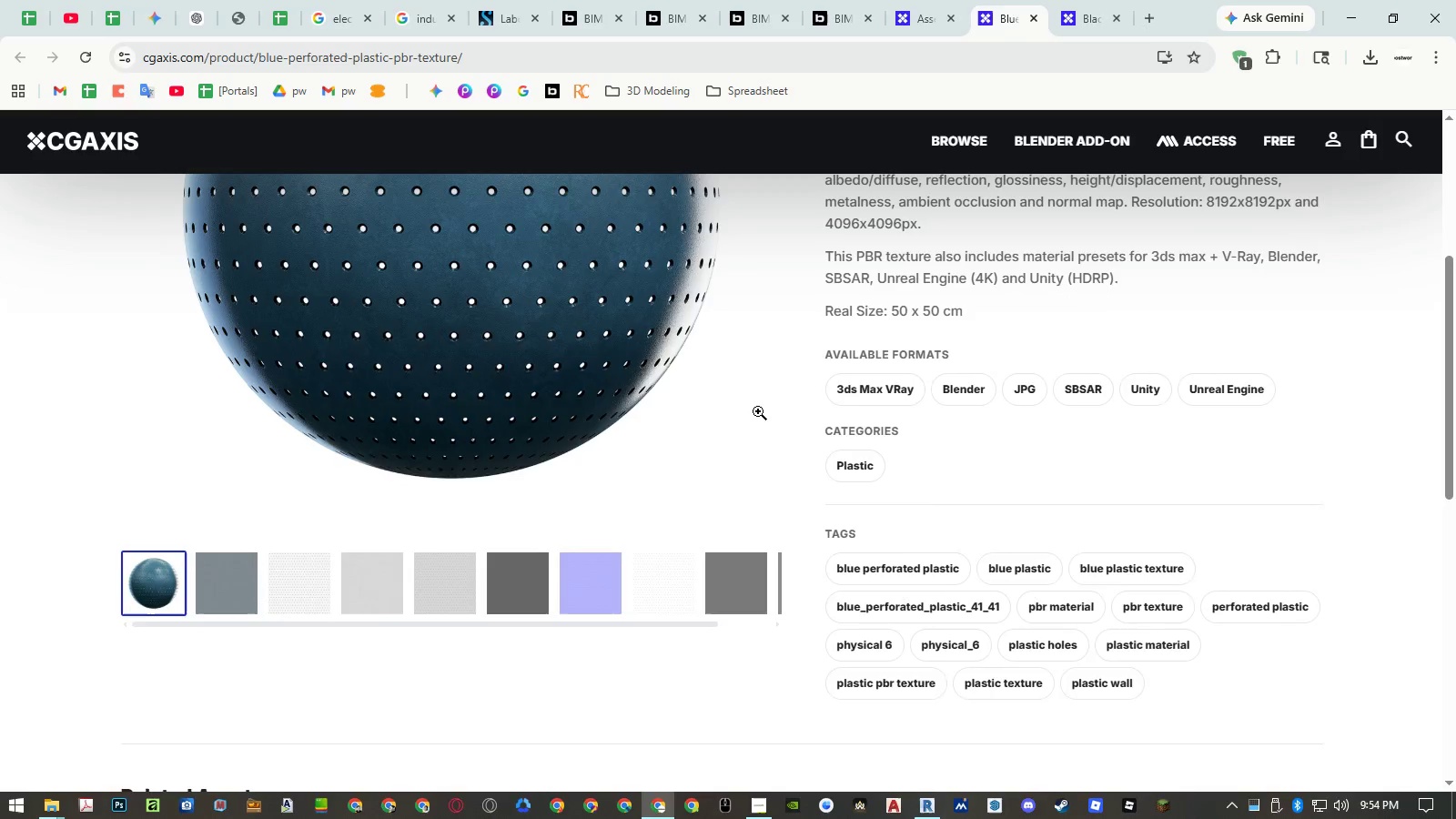 
scroll: coordinate [758, 411], scroll_direction: up, amount: 3.0
 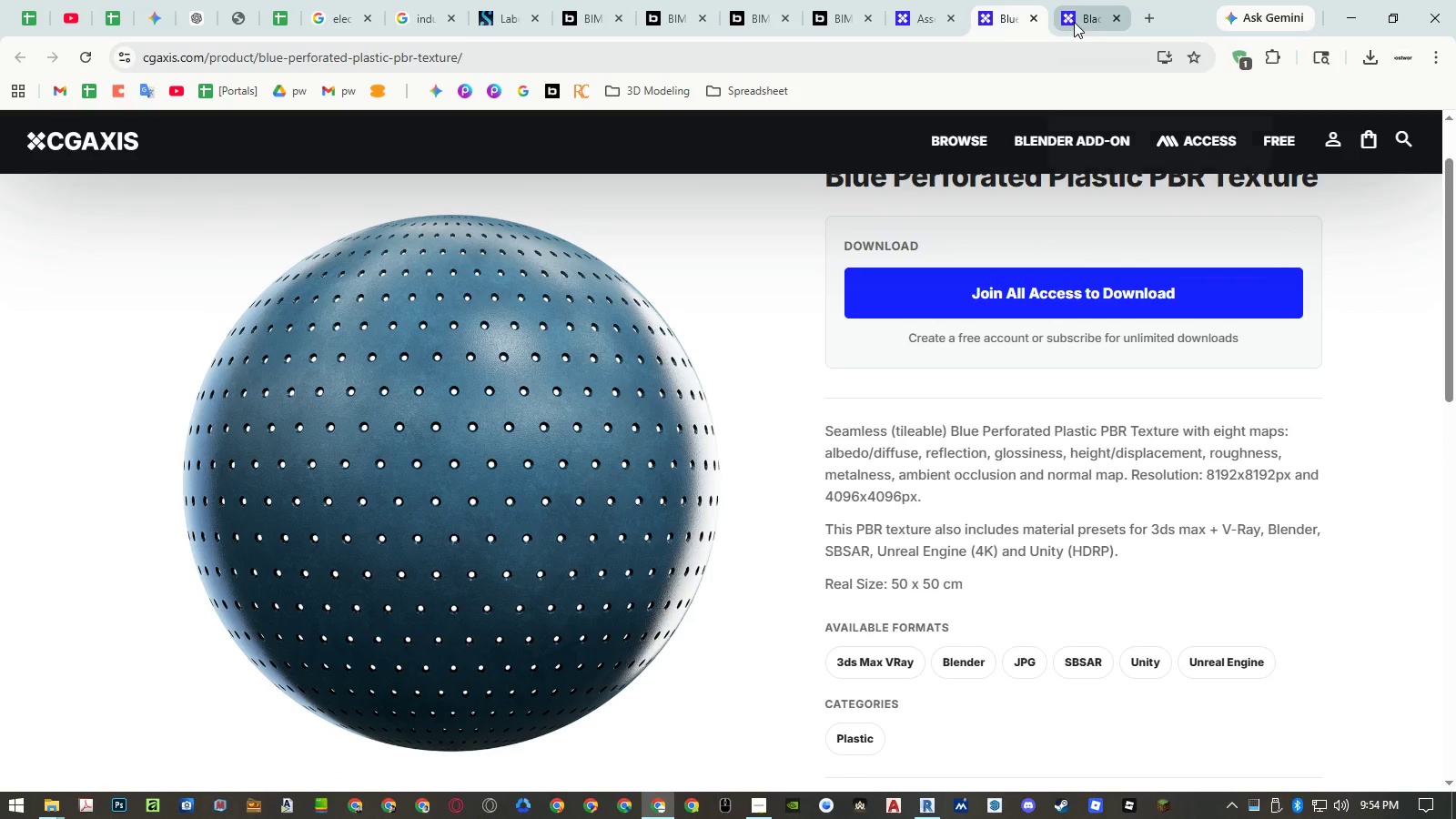 
left_click([1074, 22])
 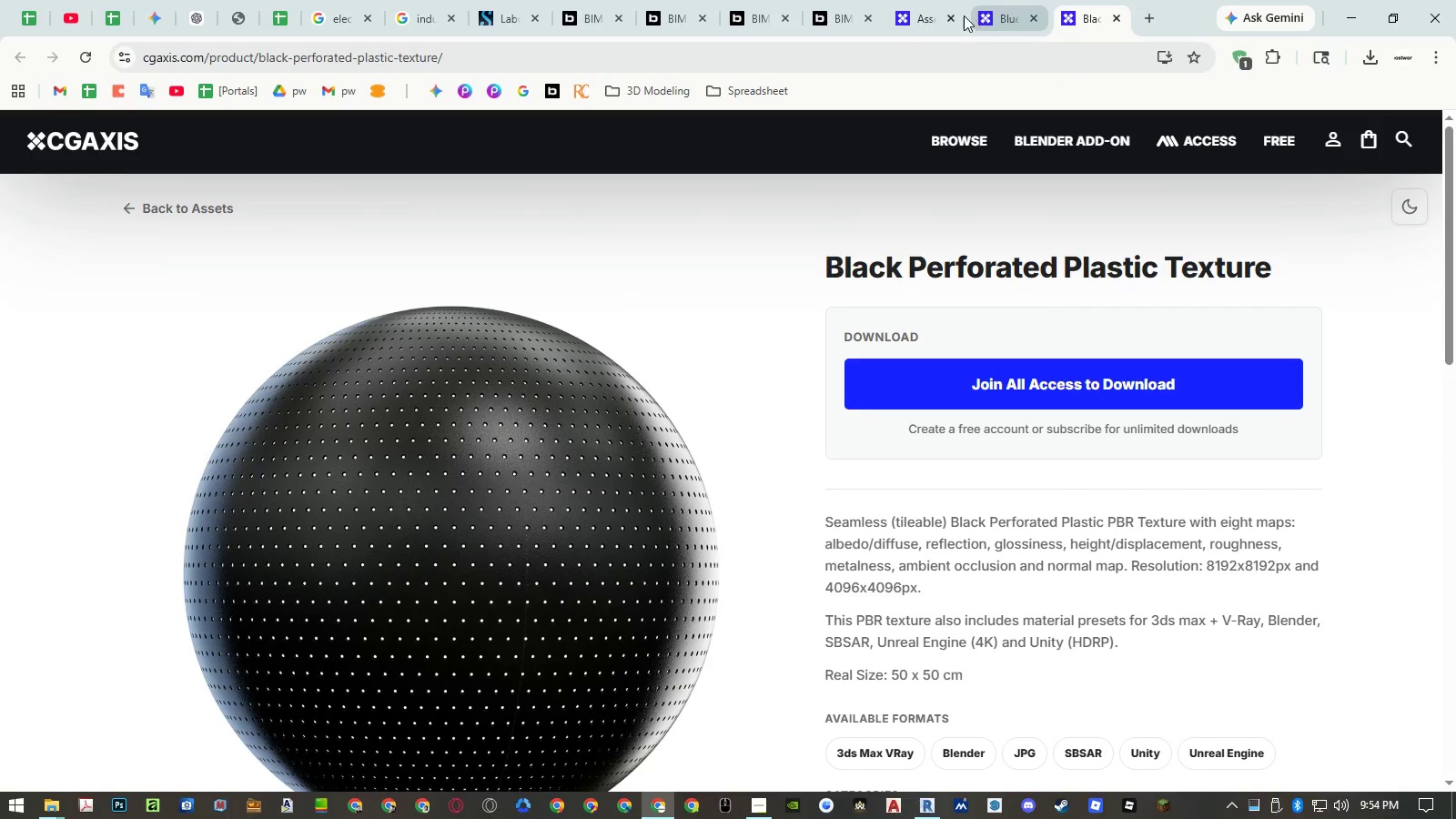 
left_click([981, 11])
 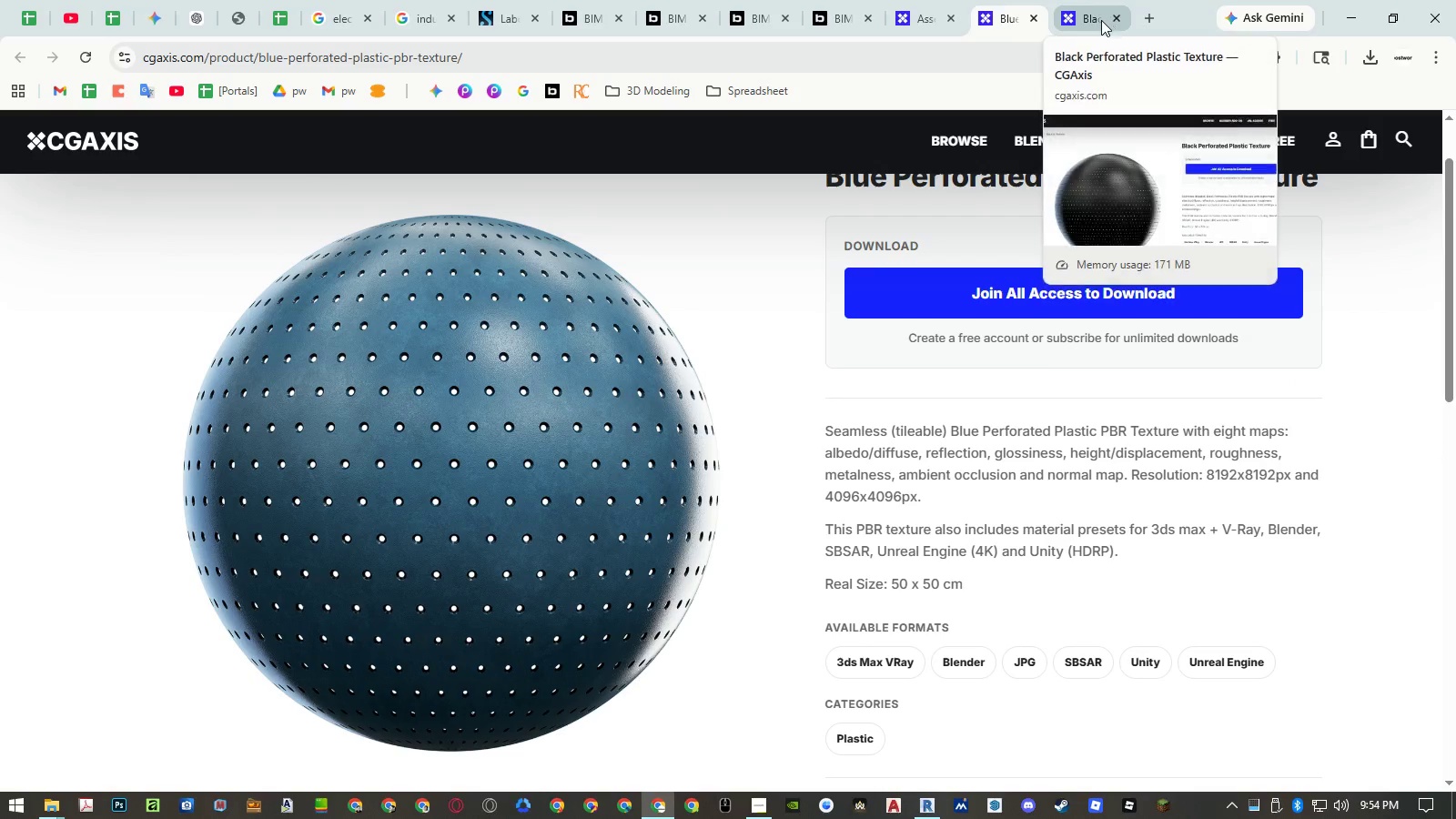 
scroll: coordinate [913, 416], scroll_direction: down, amount: 7.0
 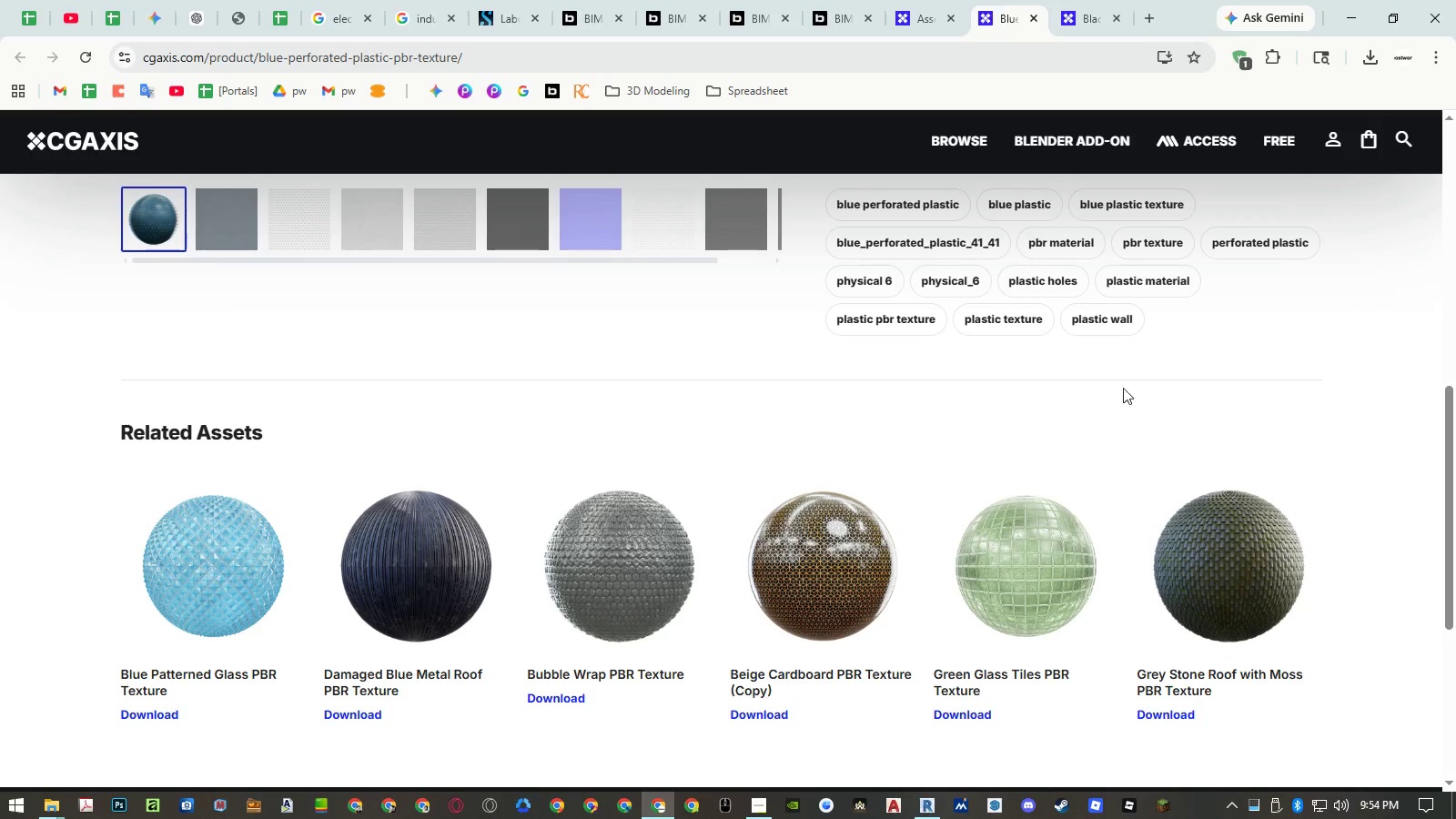 
scroll: coordinate [1297, 382], scroll_direction: none, amount: 0.0
 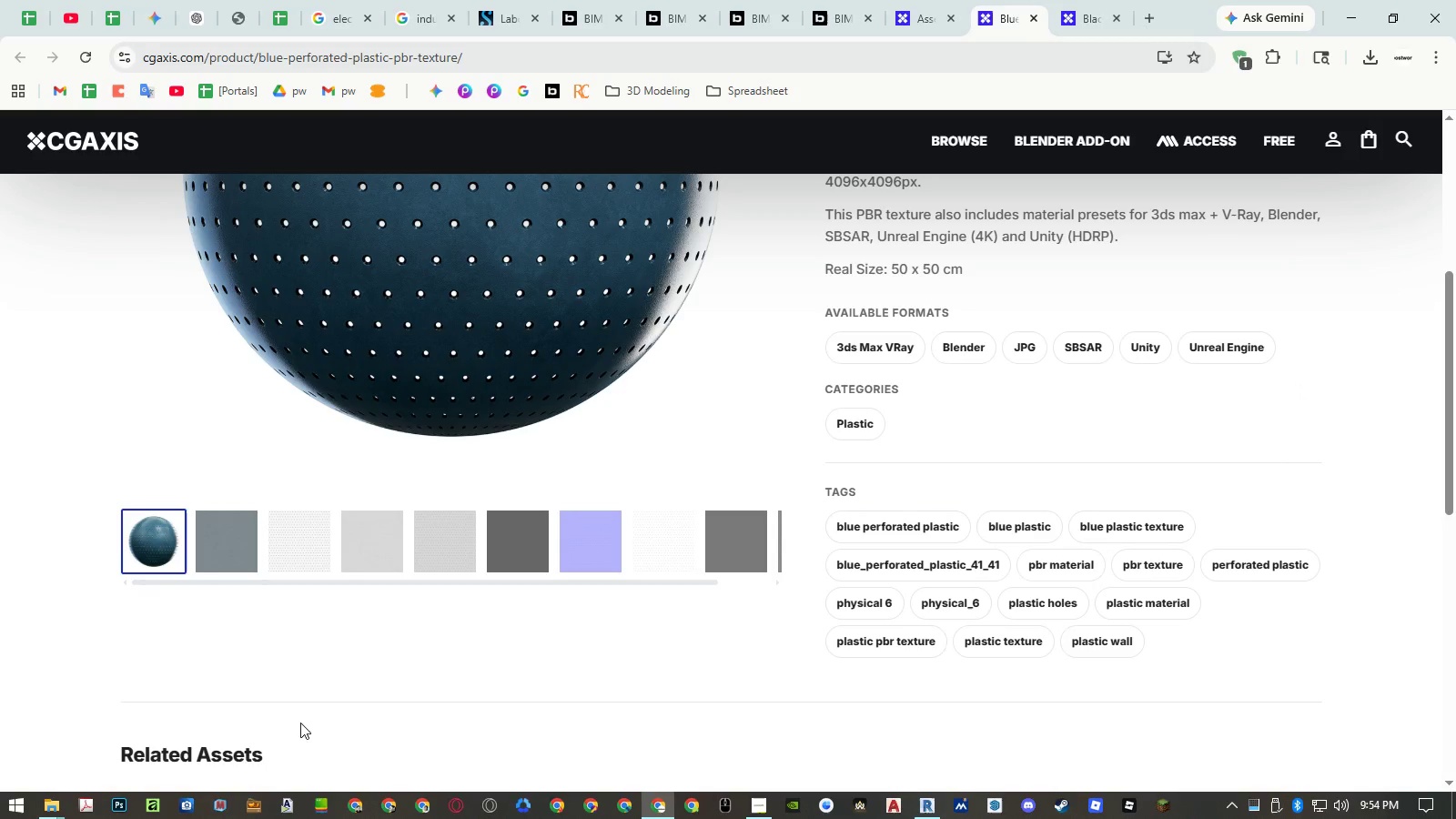 
left_click([58, 814])
 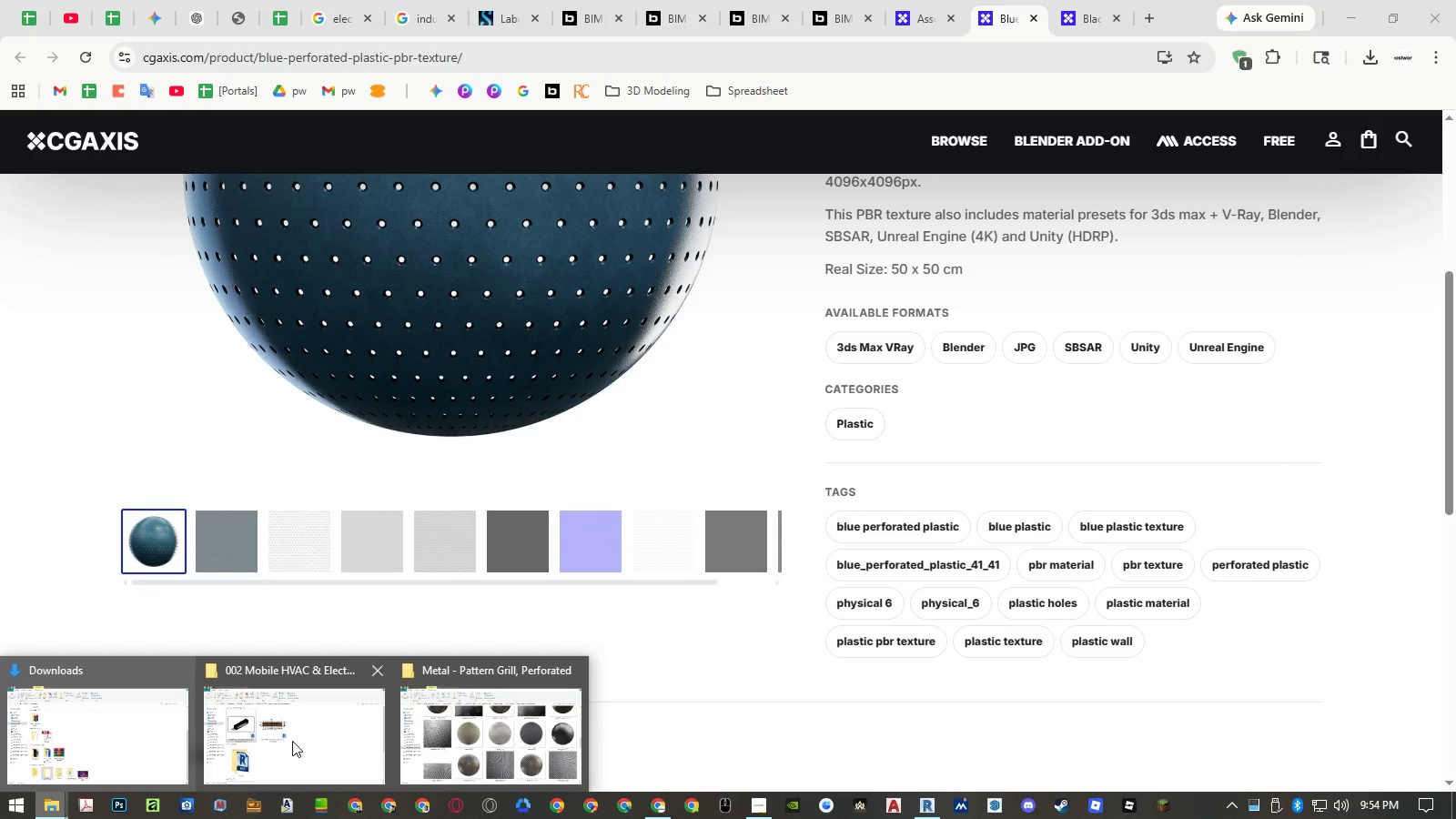 
left_click([469, 737])
 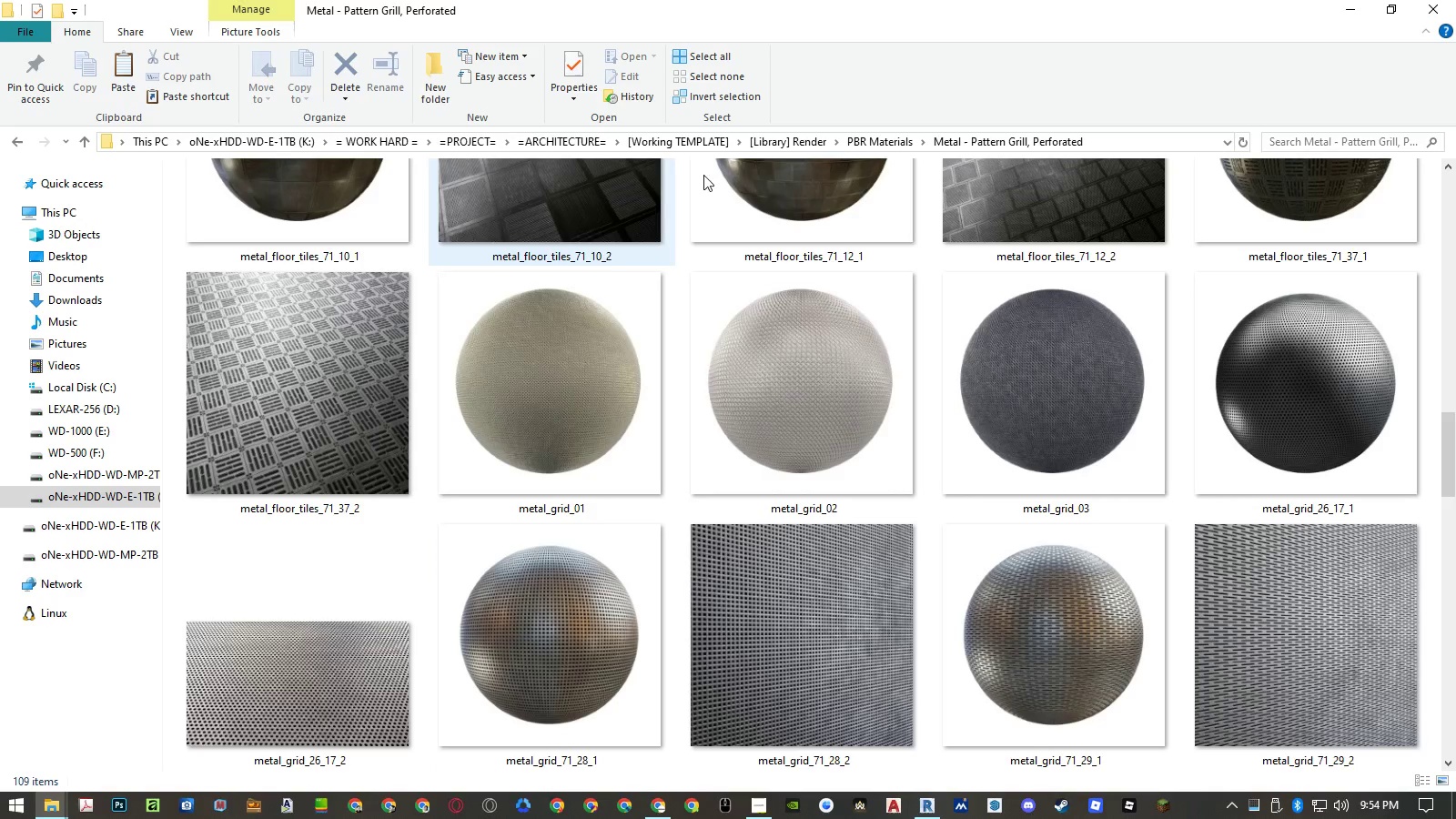 
left_click([858, 140])
 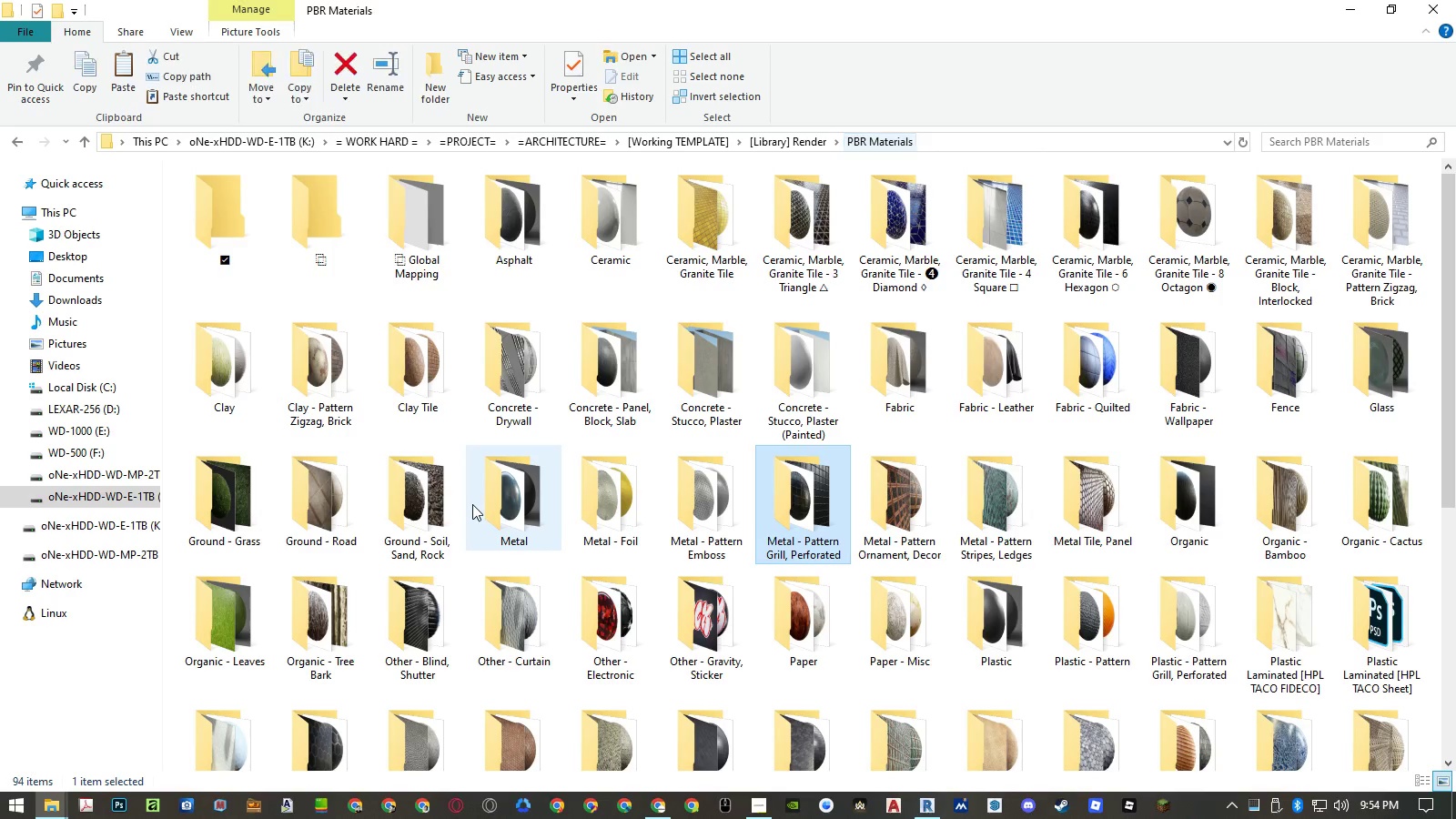 
scroll: coordinate [472, 504], scroll_direction: down, amount: 5.0
 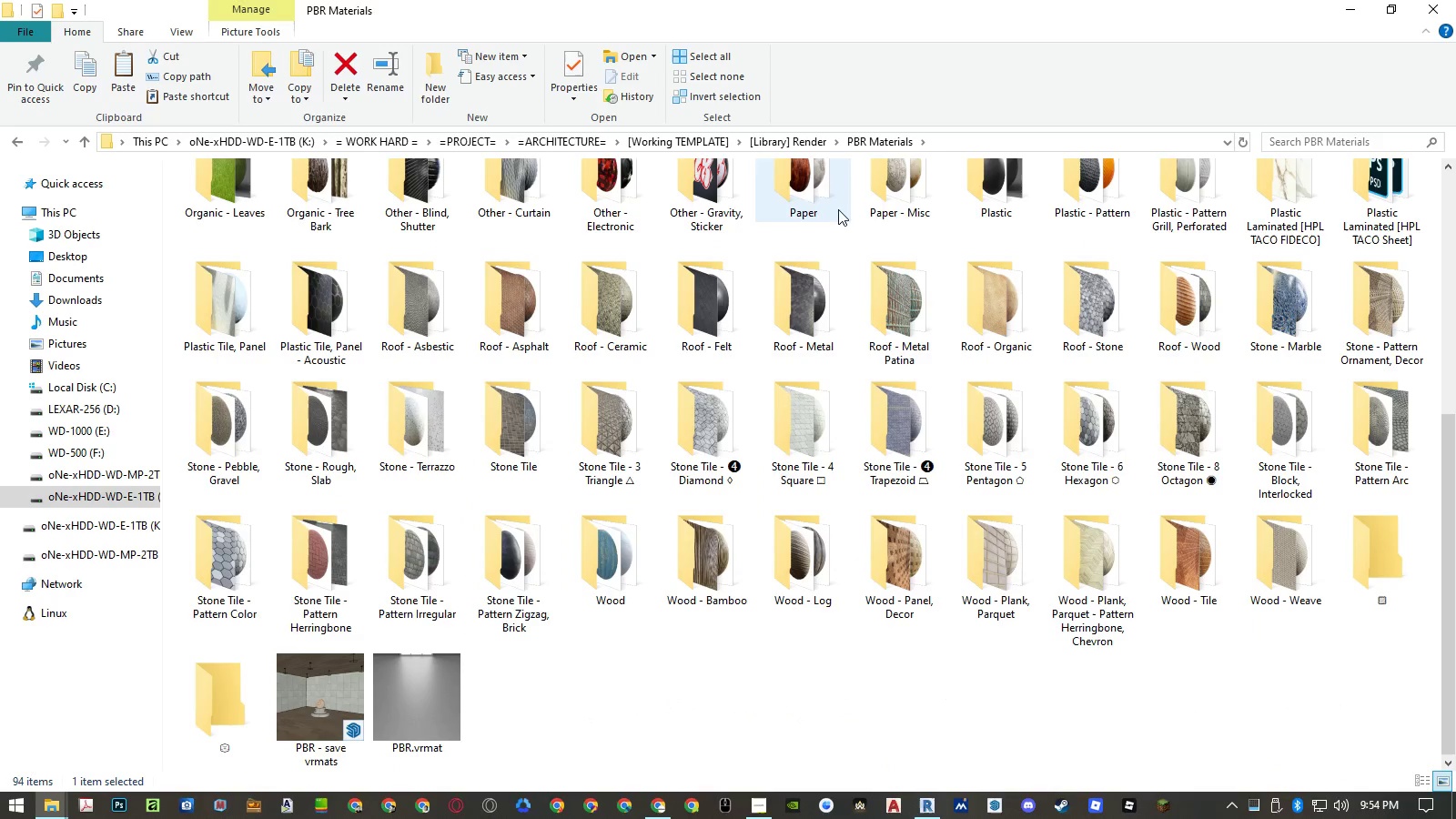 
left_click([1087, 203])
 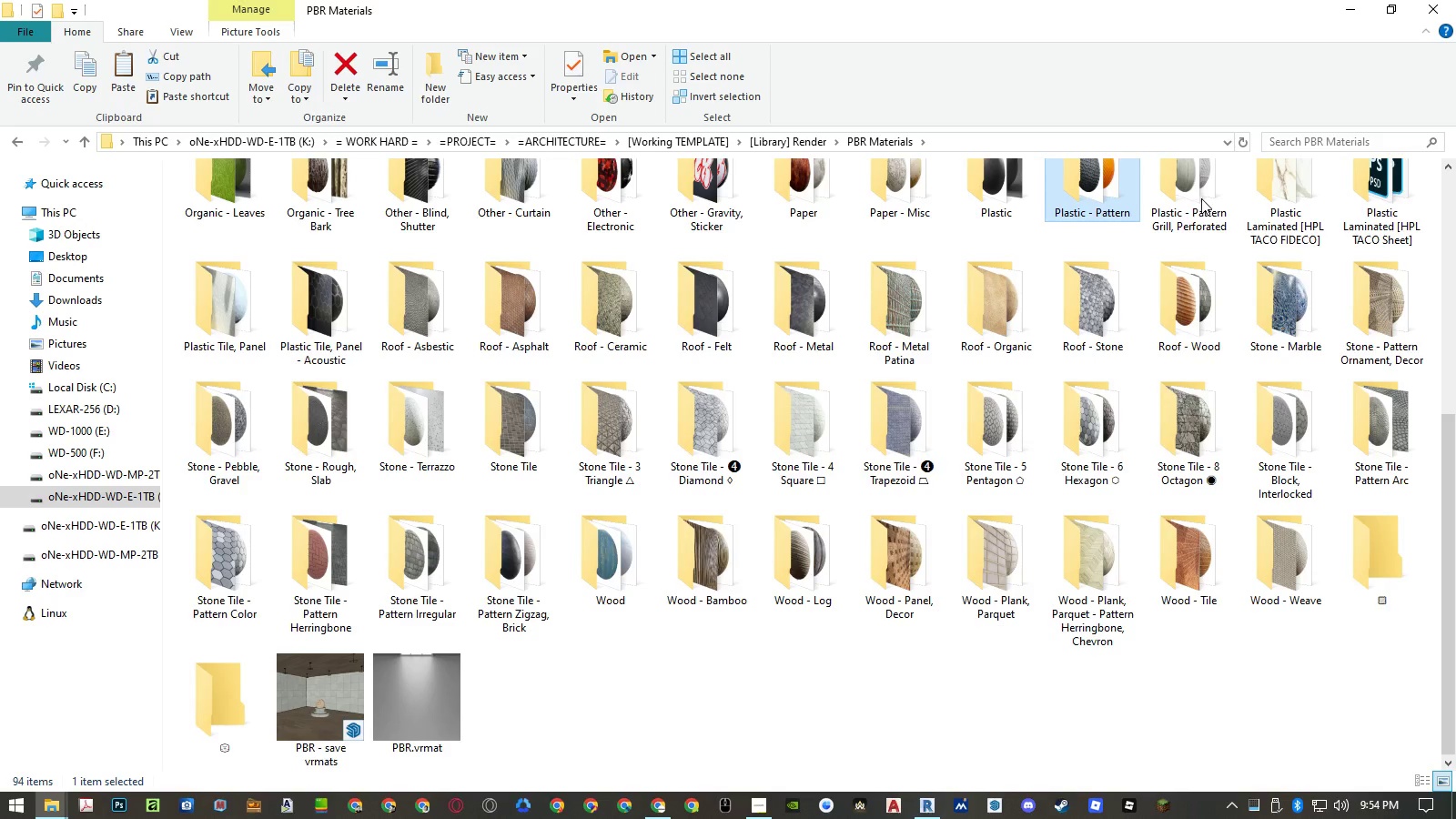 
double_click([1201, 198])
 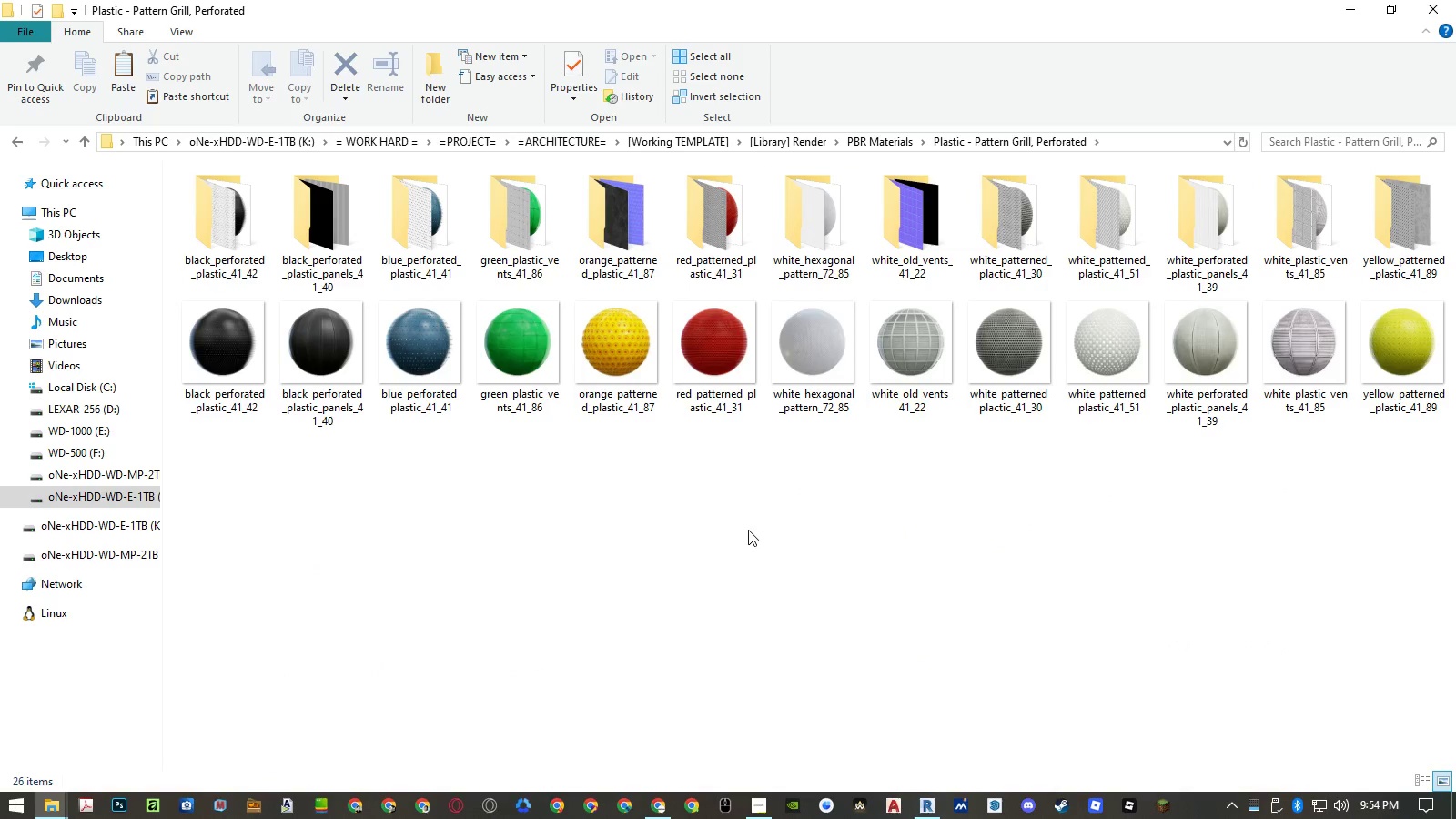 
right_click([397, 512])
 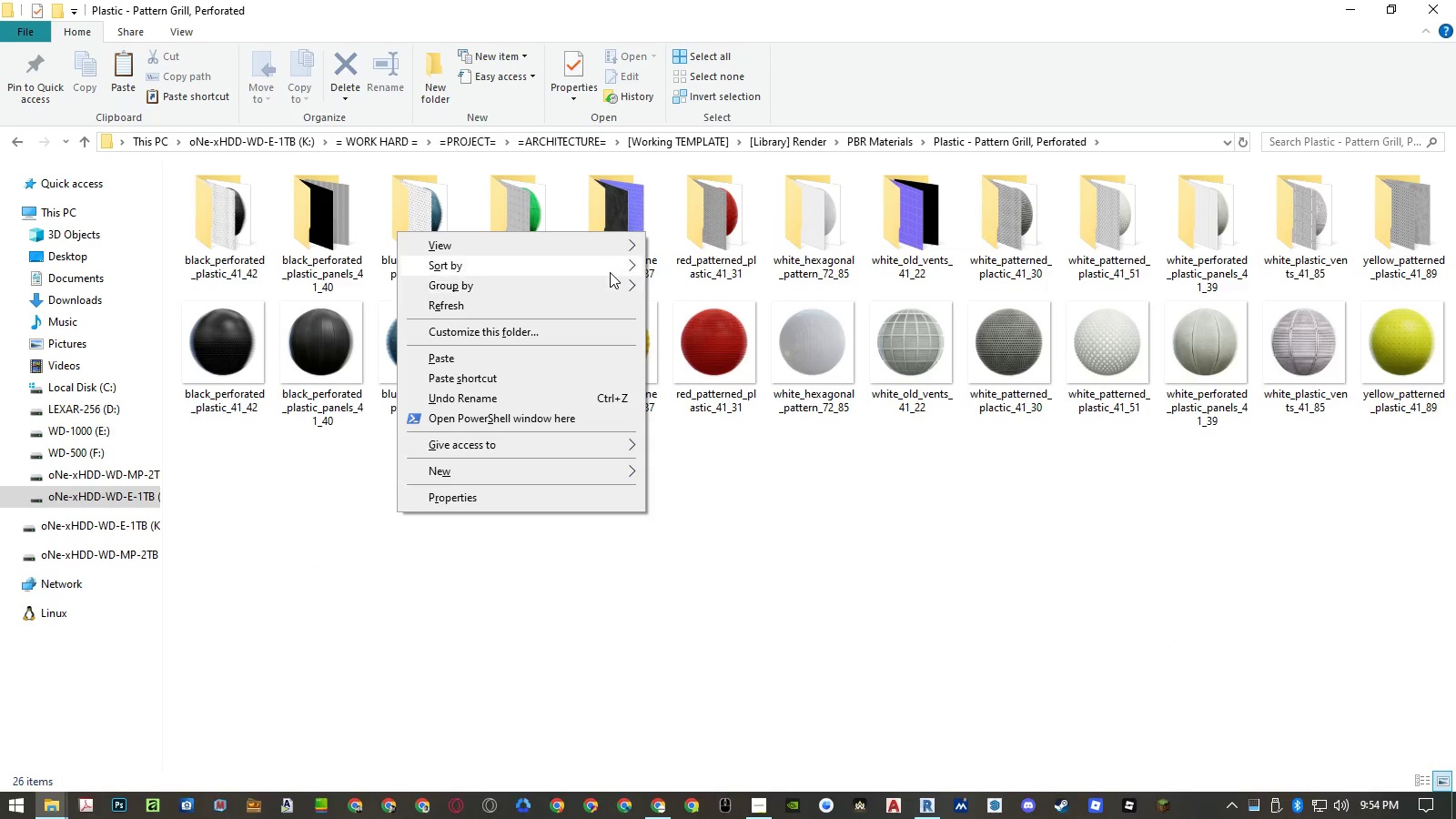 
left_click([610, 279])
 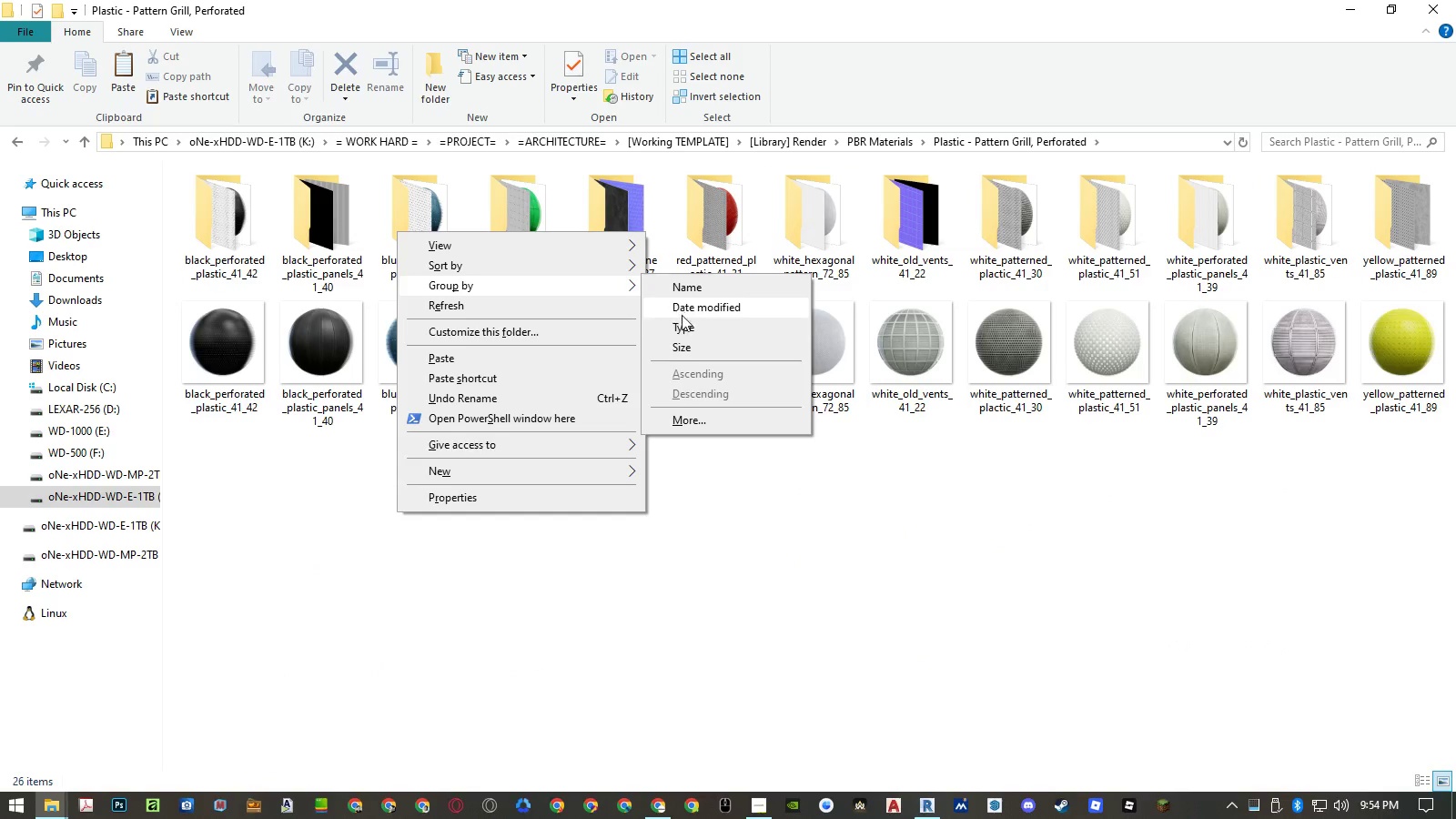 
left_click([685, 326])
 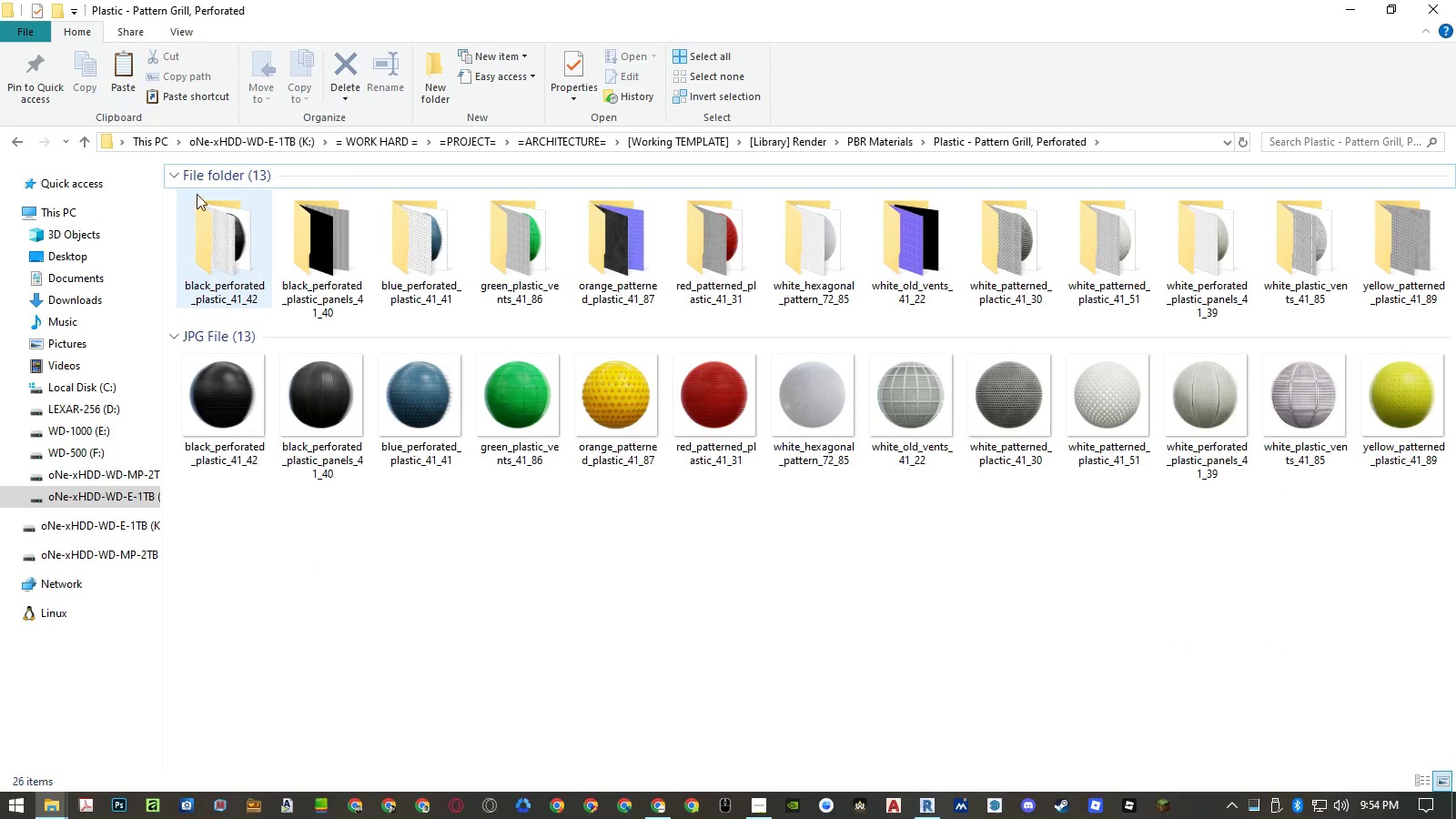 
left_click([174, 174])
 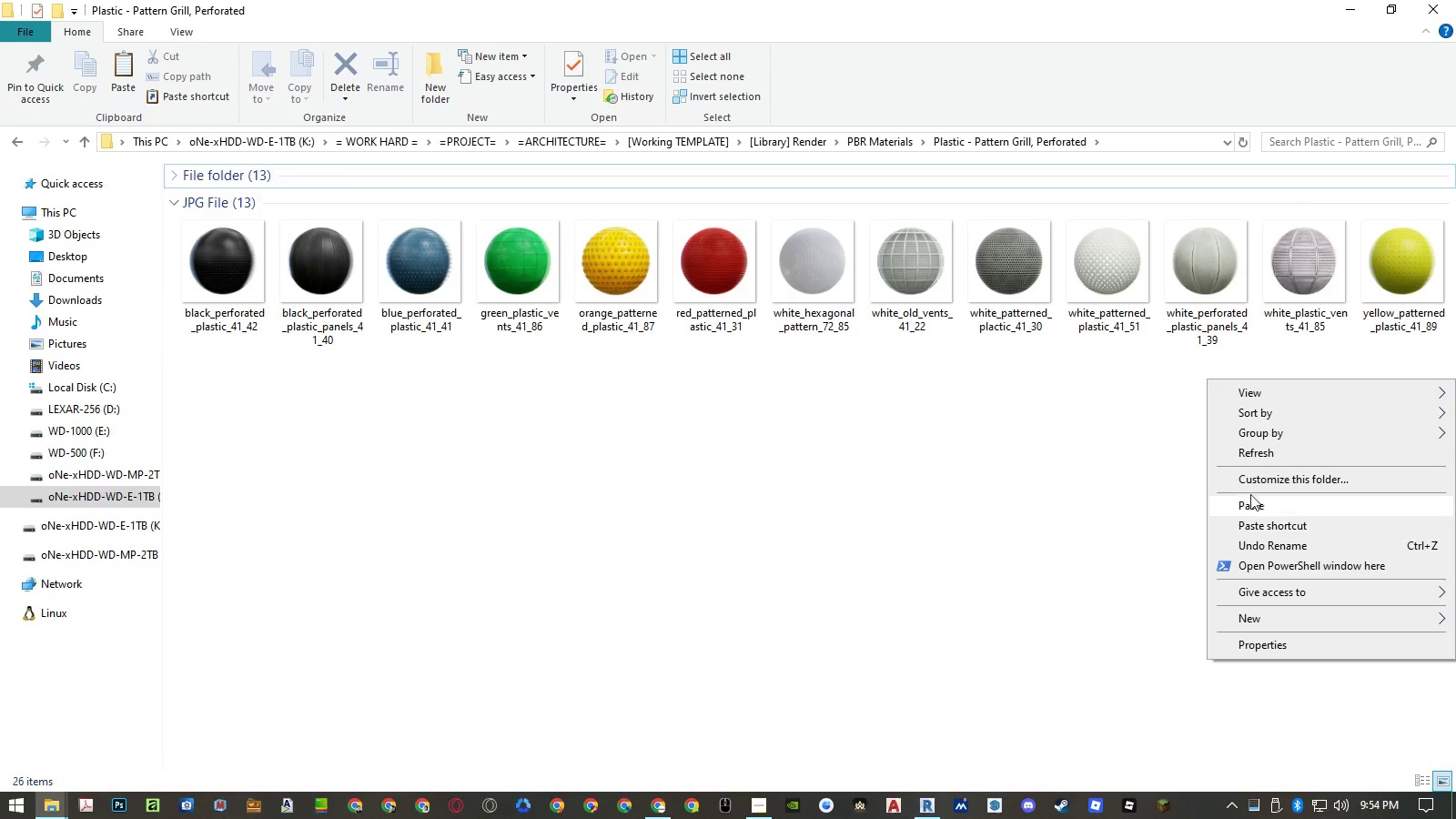 
left_click([1276, 399])
 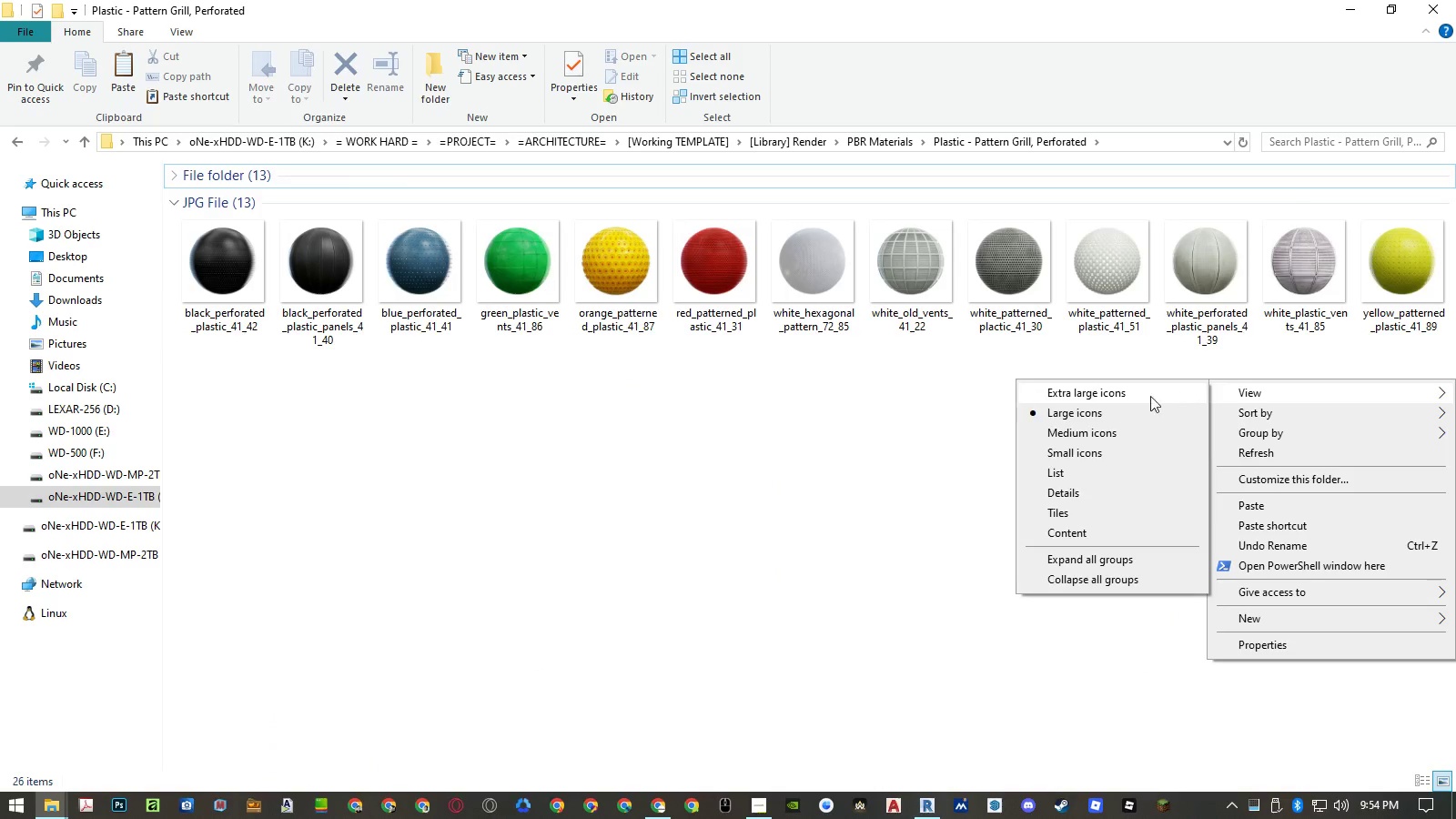 
left_click([1132, 396])
 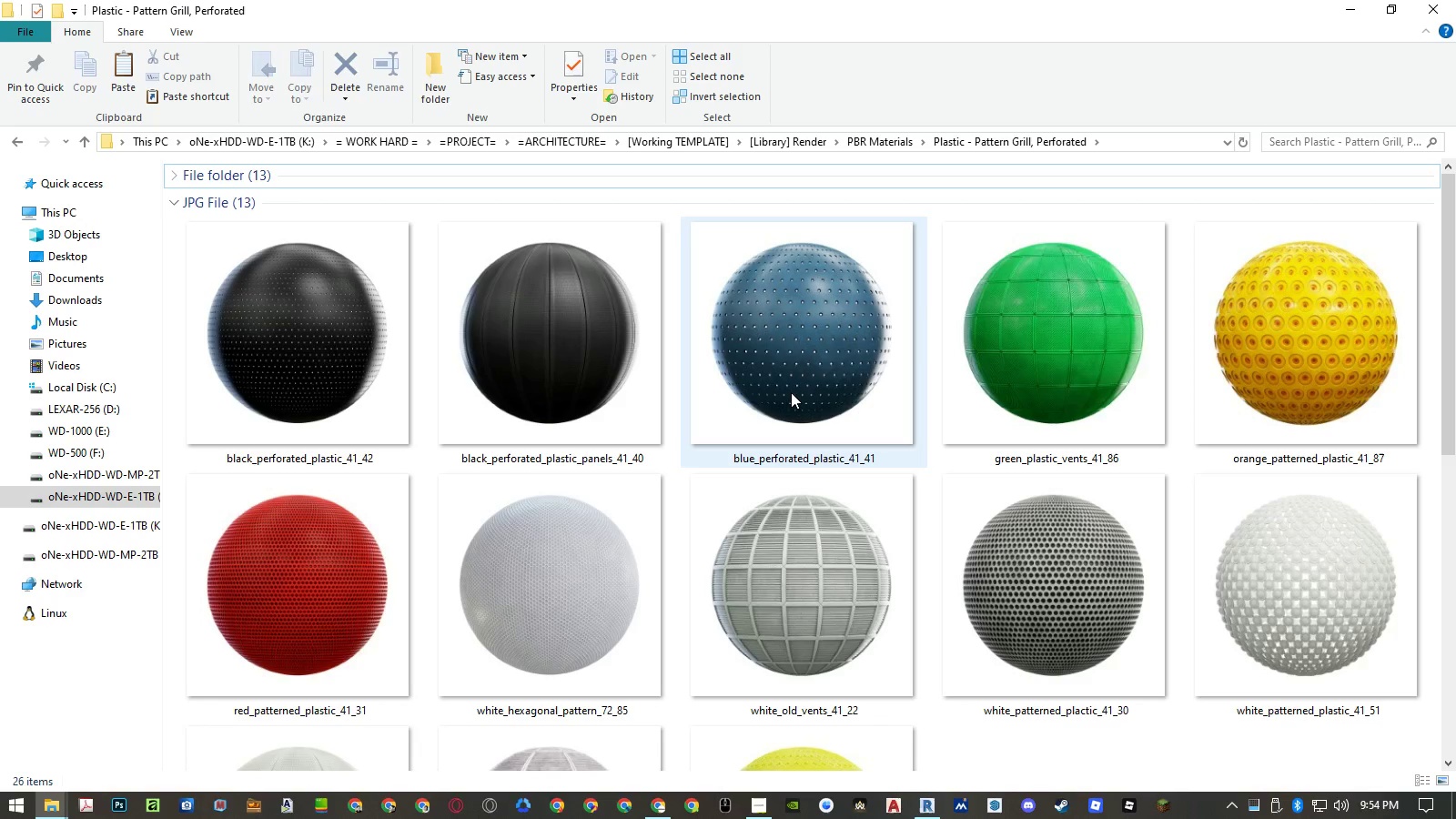 
left_click([791, 392])
 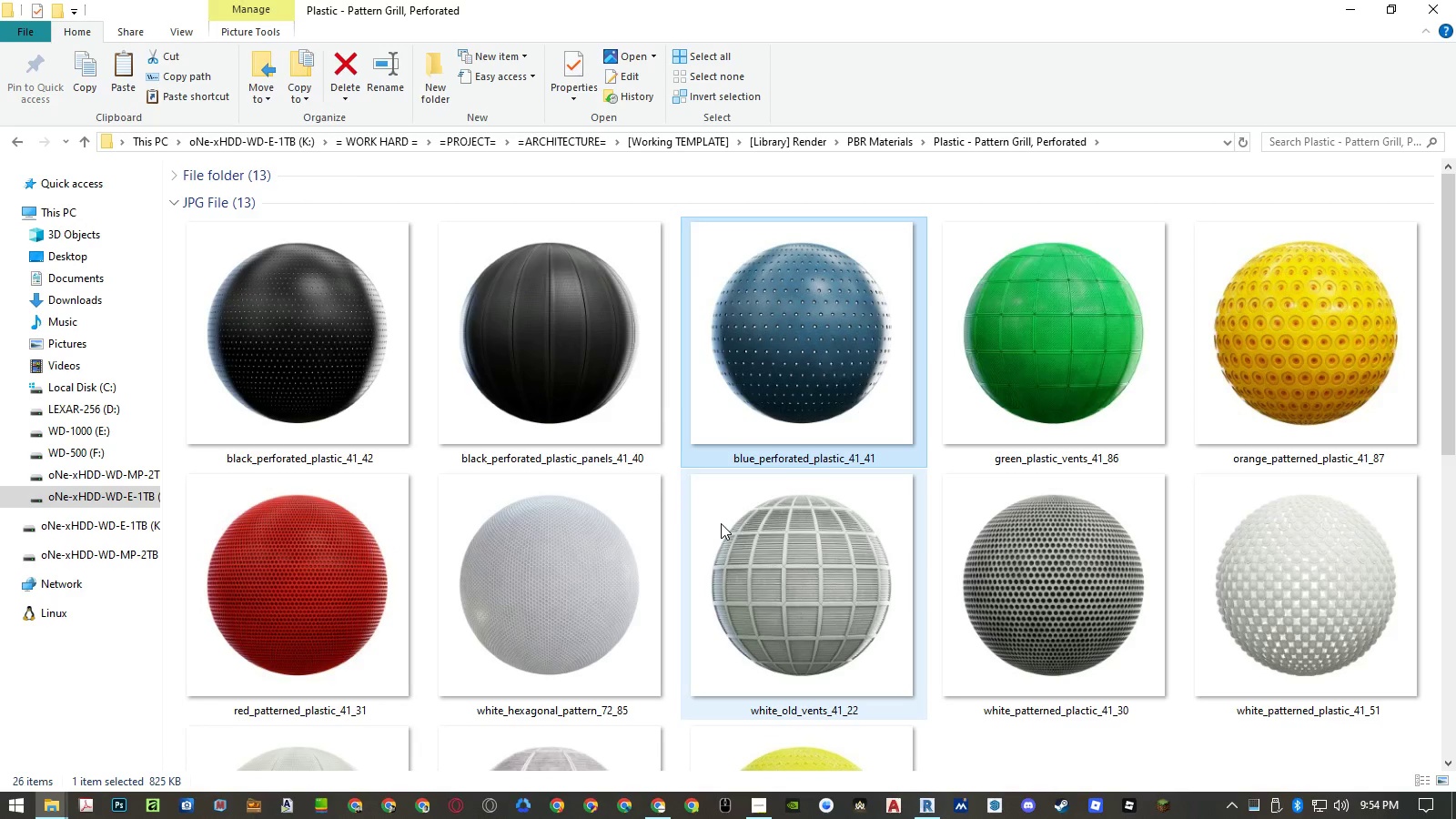 
scroll: coordinate [721, 523], scroll_direction: down, amount: 2.0
 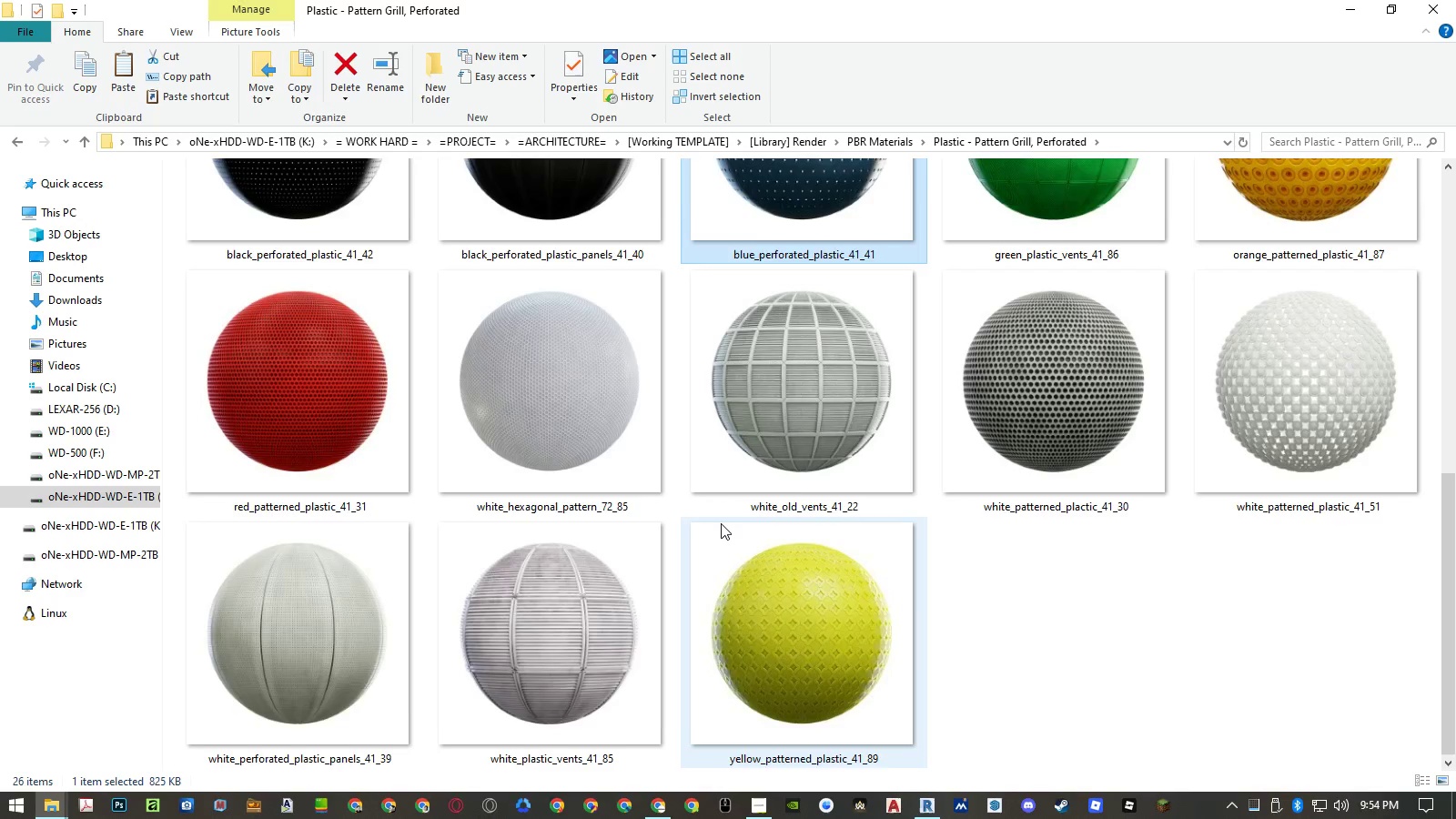 
scroll: coordinate [721, 523], scroll_direction: up, amount: 4.0
 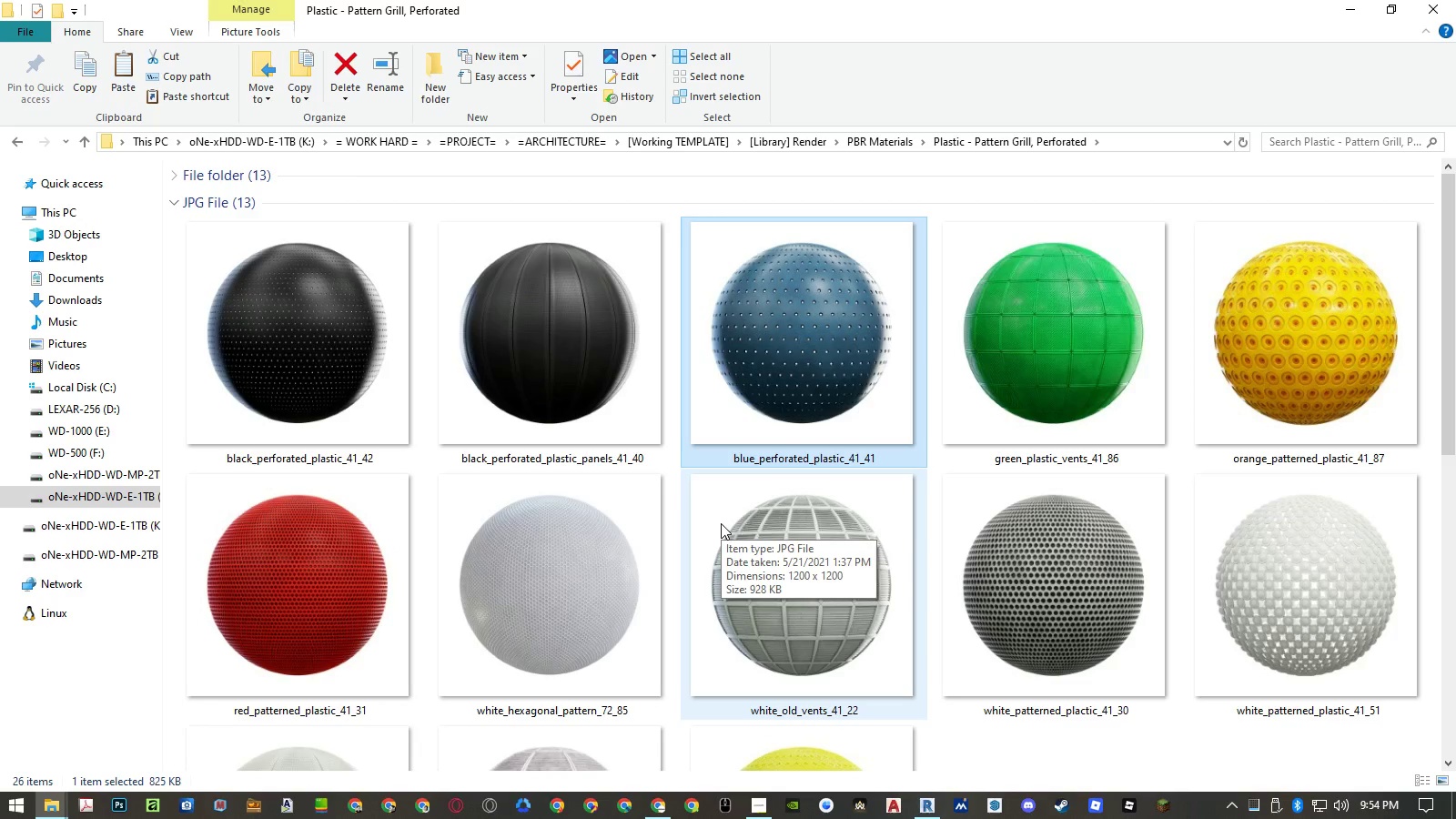 
wait(5.34)
 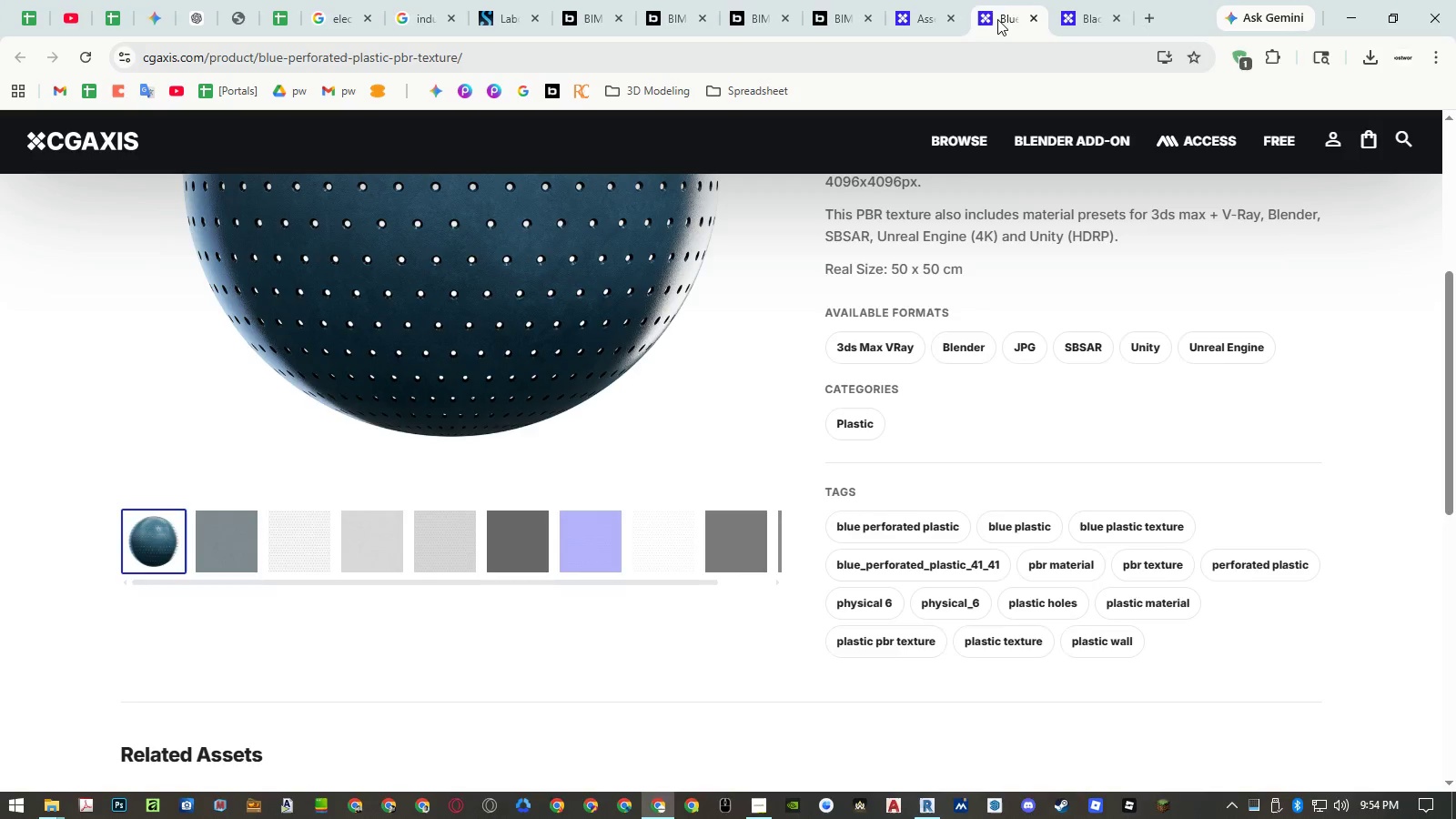 
double_click([997, 18])
 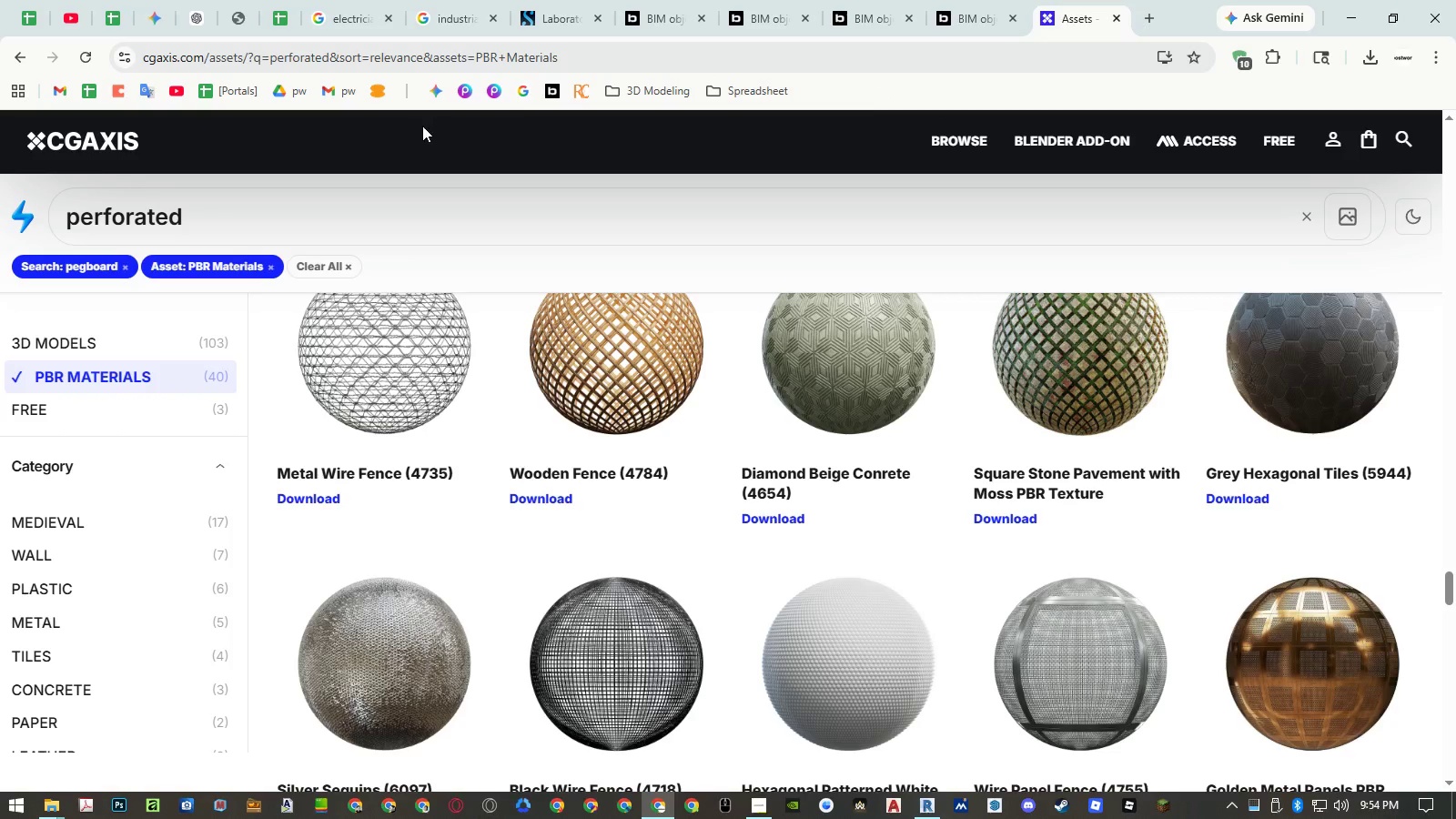 
wait(9.36)
 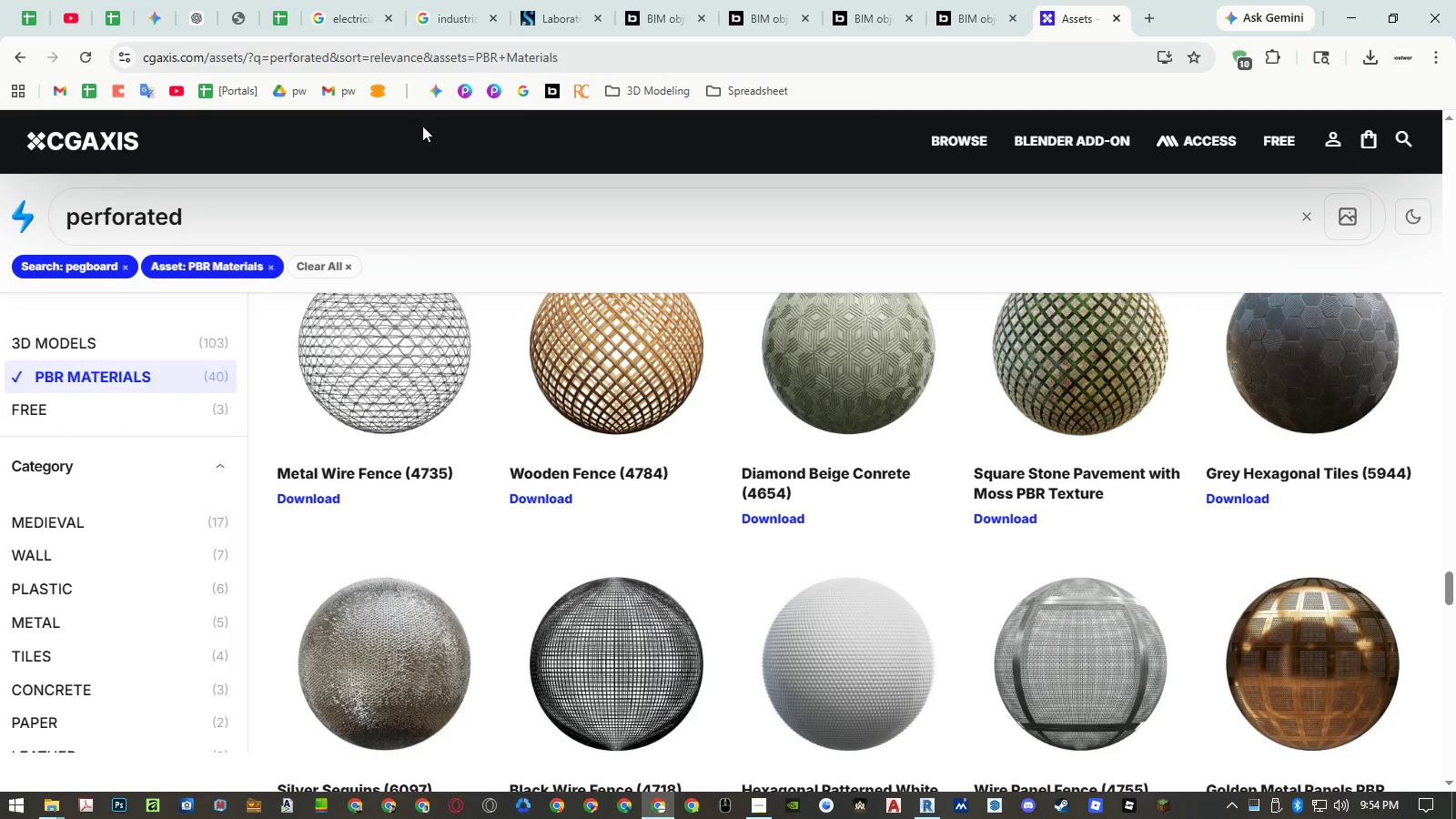 
left_click([1127, 214])
 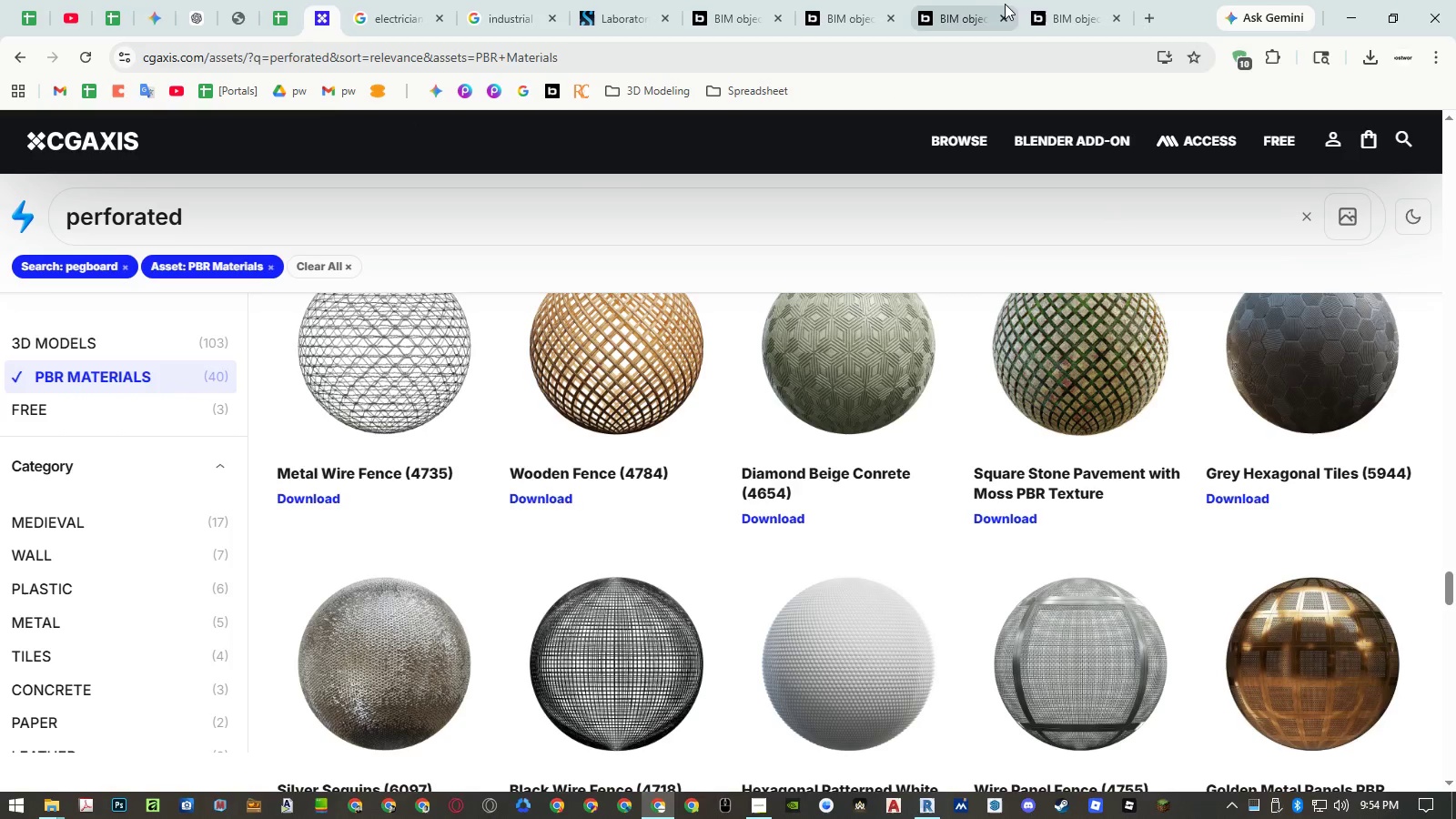 
left_click([1052, 19])
 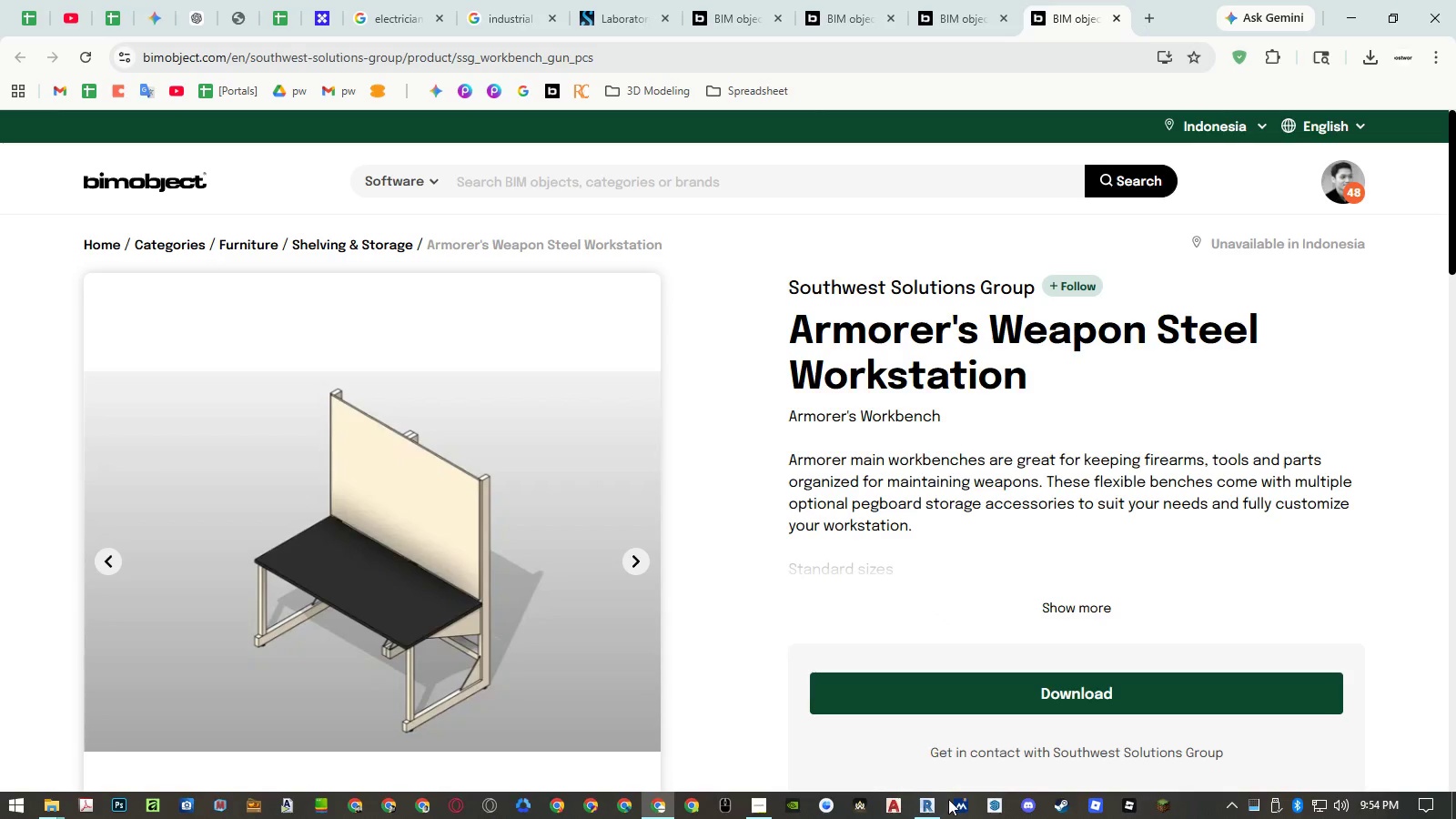 
left_click([933, 805])
 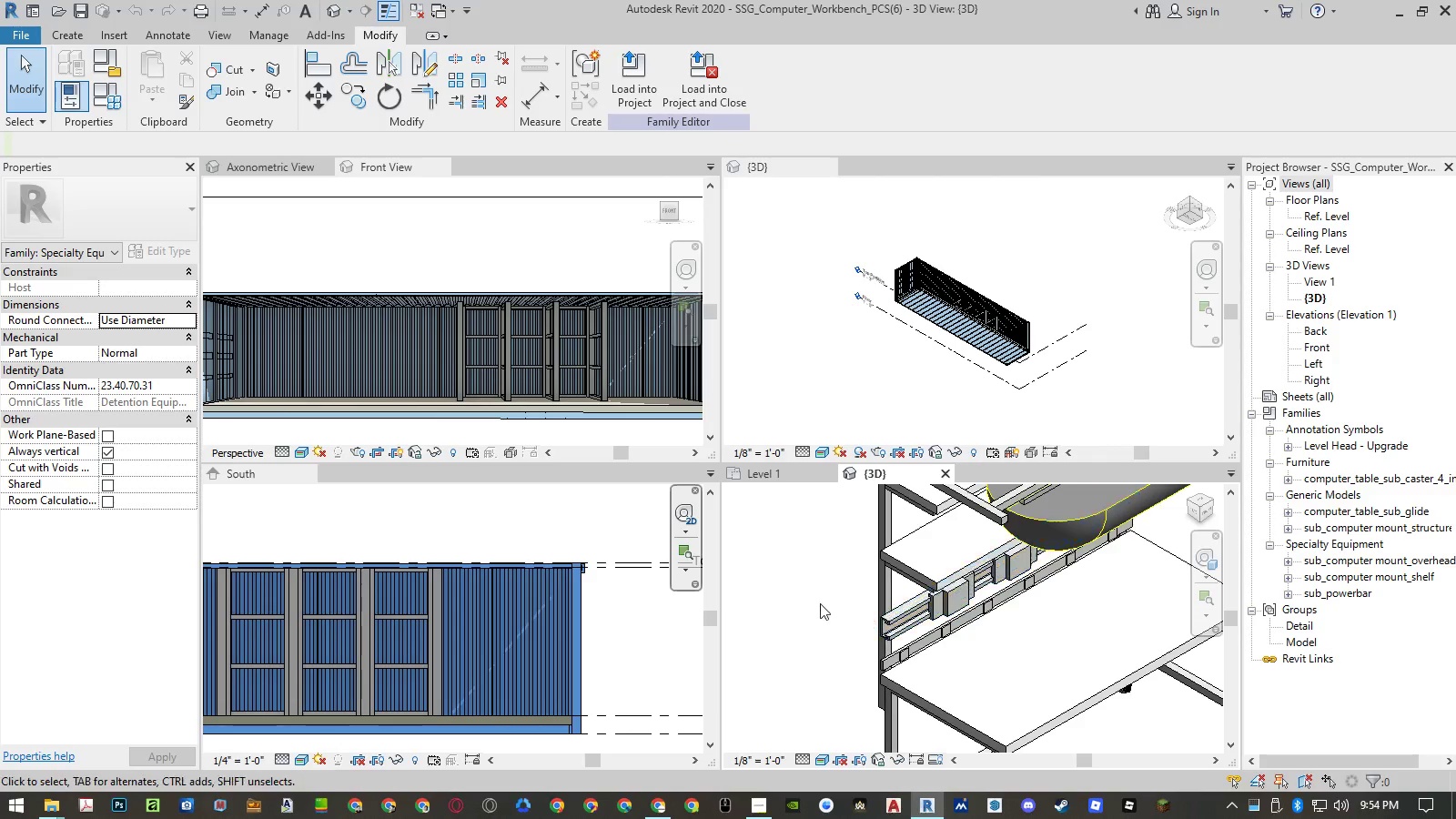 
scroll: coordinate [774, 580], scroll_direction: down, amount: 4.0
 